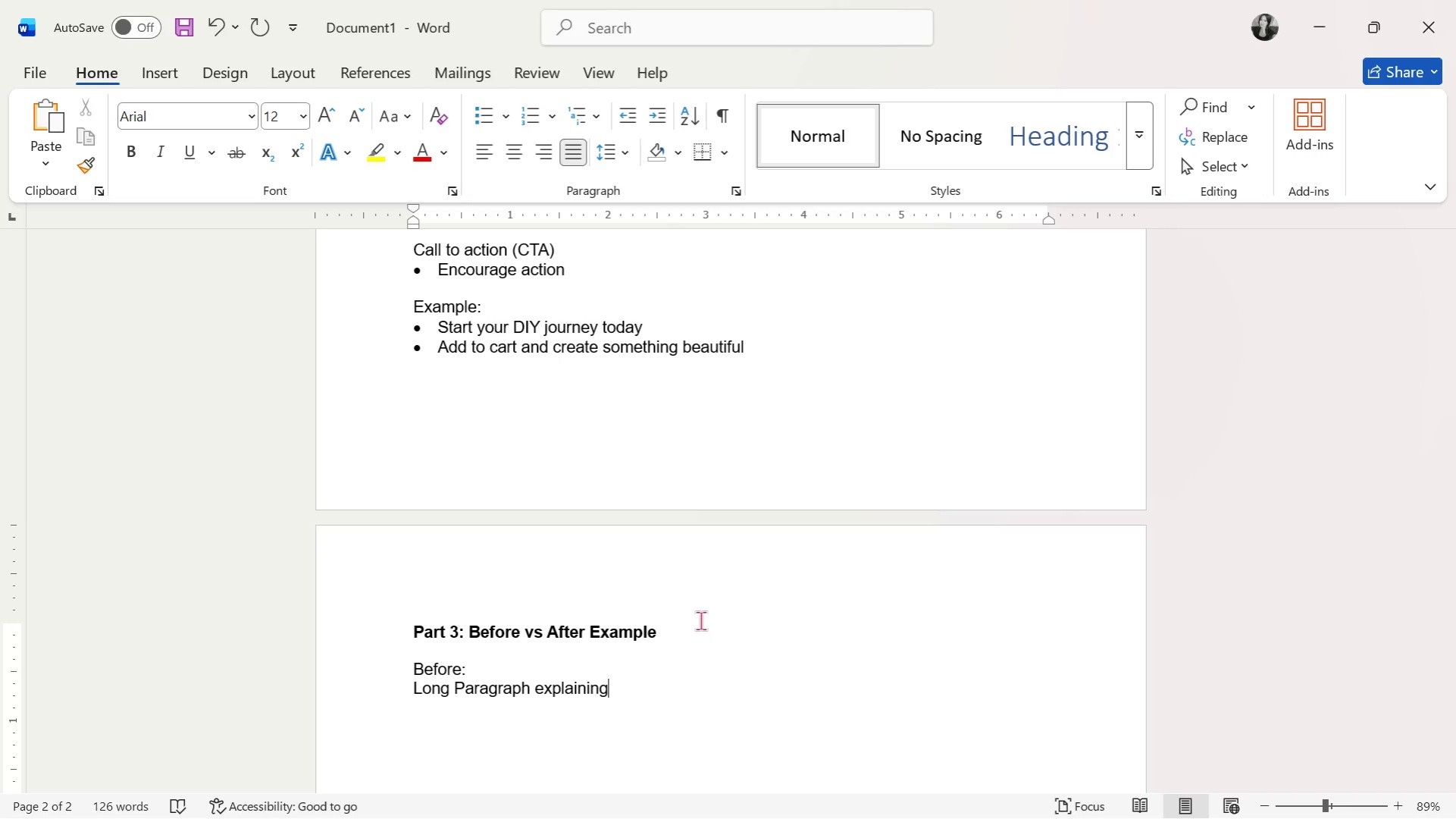 
type( oils, )
 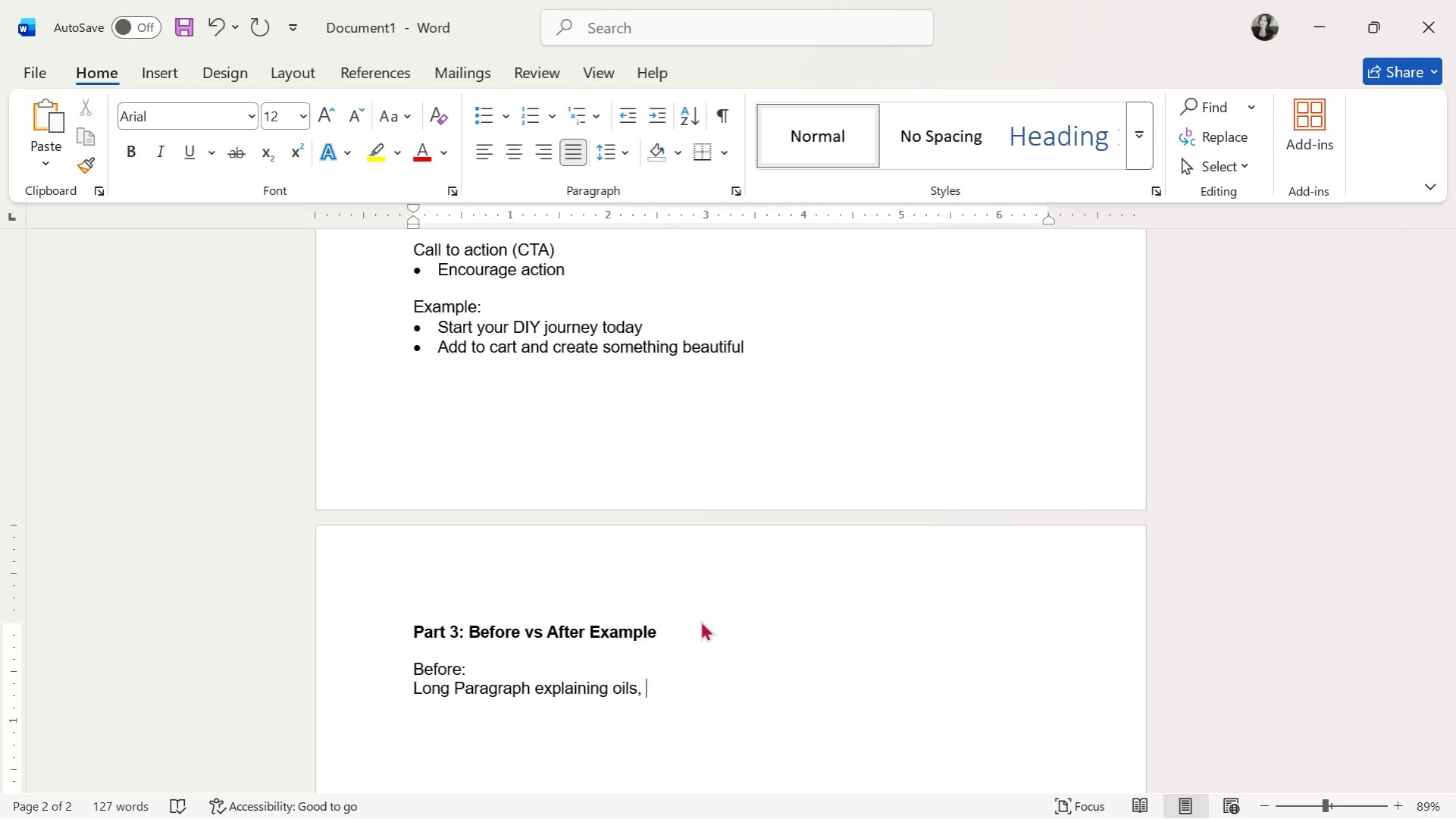 
type(saponication)
key(Backspace)
key(Backspace)
key(Backspace)
key(Backspace)
key(Backspace)
key(Backspace)
type(ficatiom)
key(Backspace)
type(n, and process in technical terms.)
 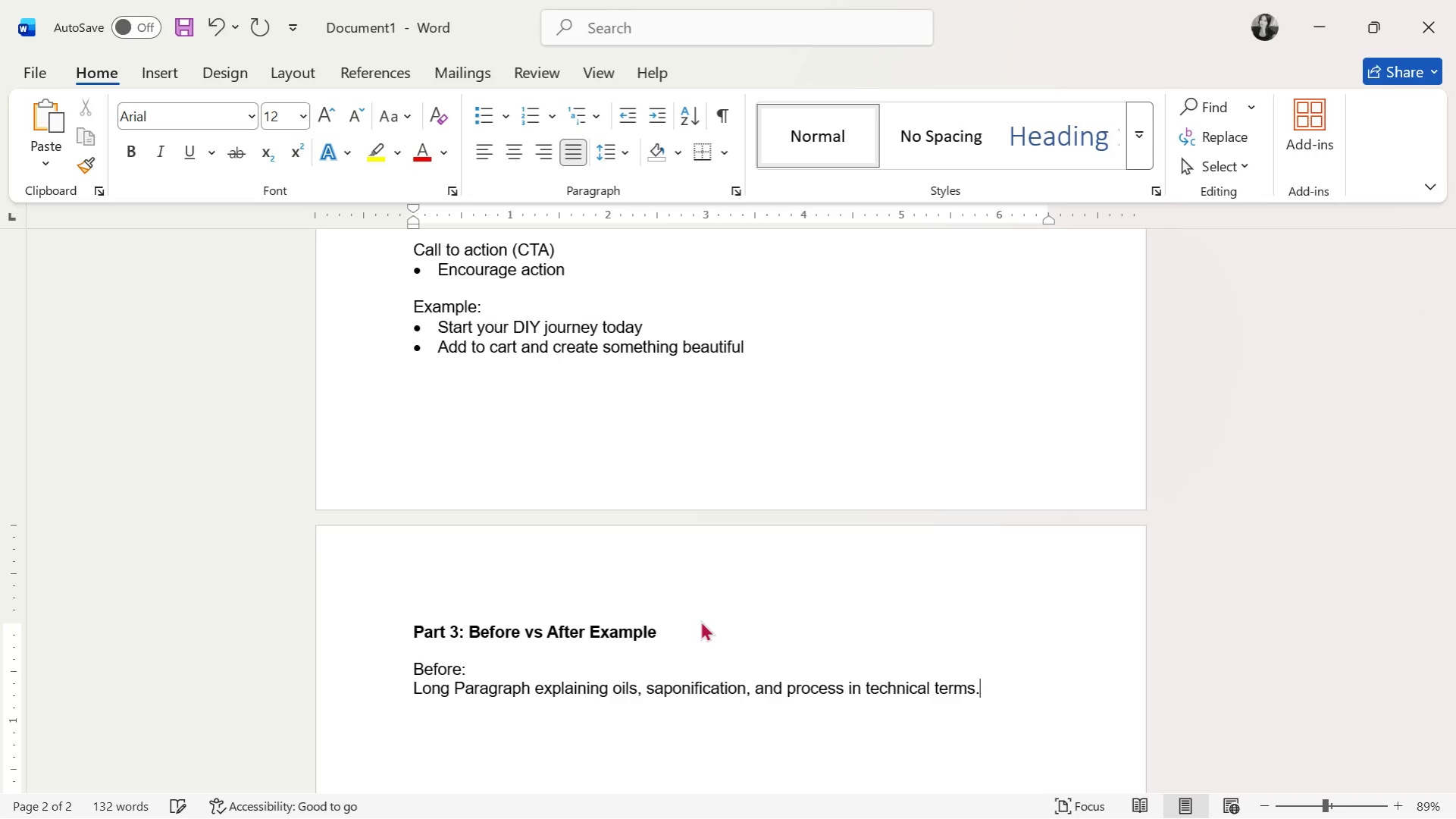 
key(Enter)
 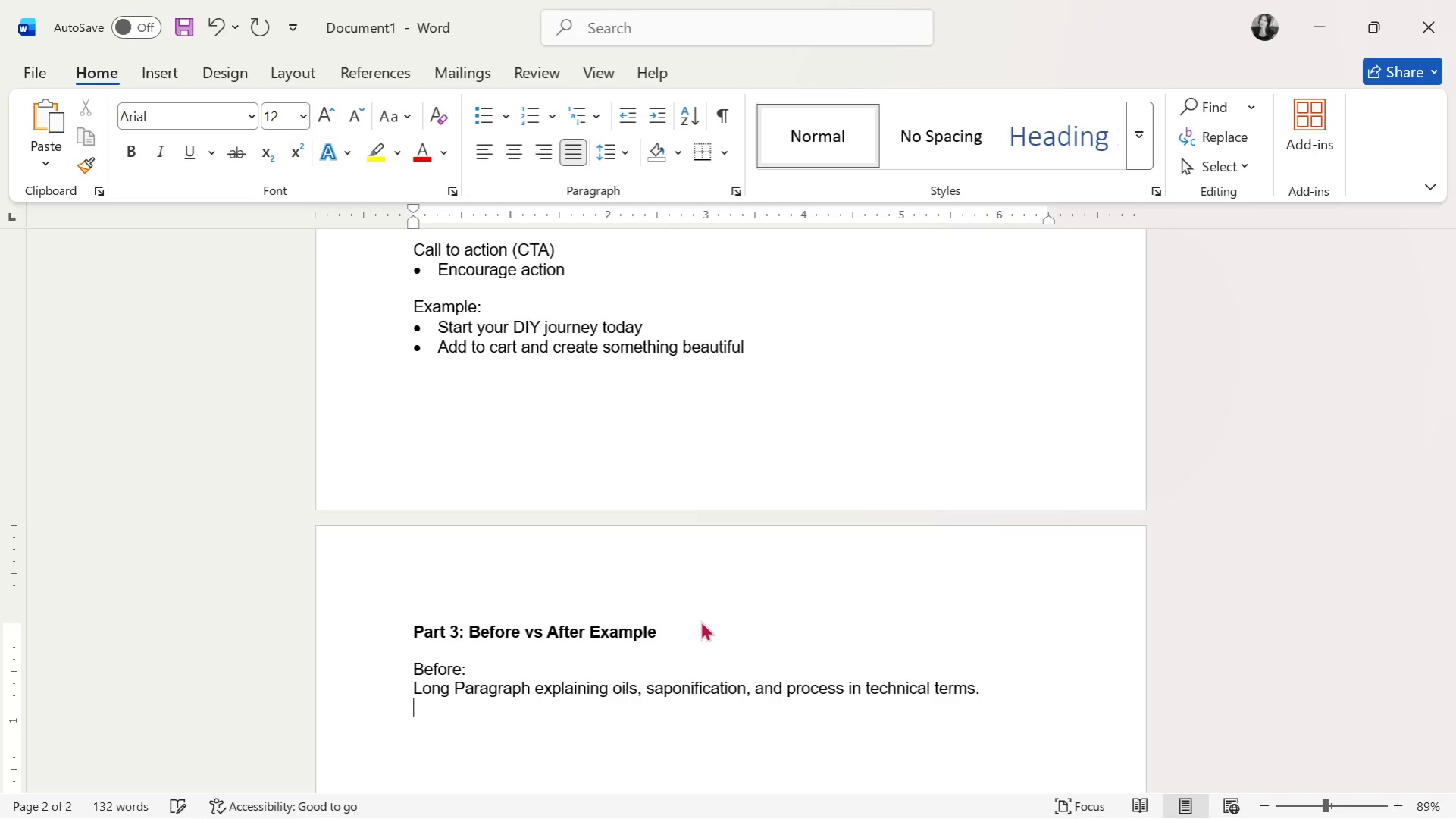 
key(Enter)
 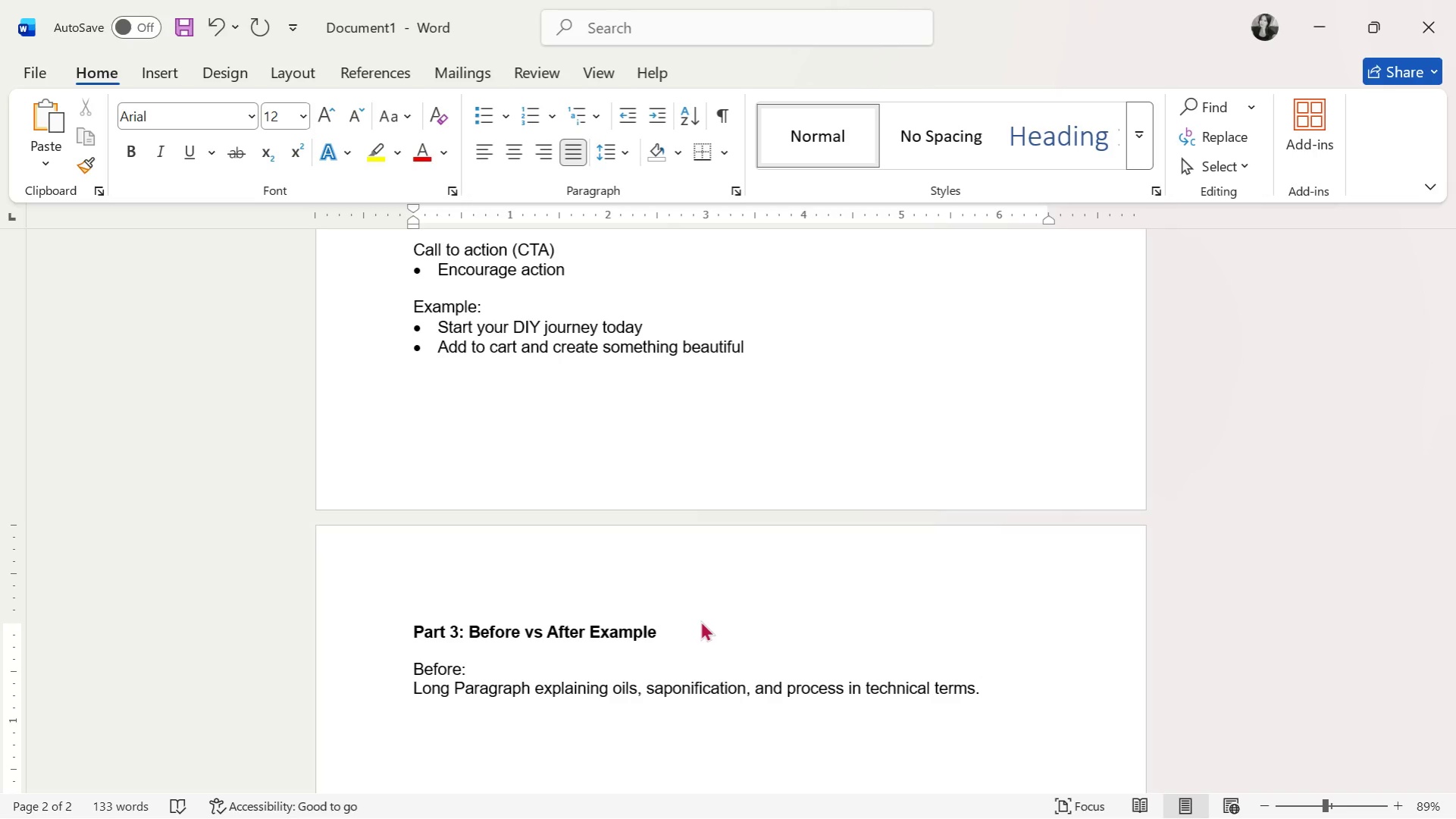 
type(AF)
key(Backspace)
type(fter:)
 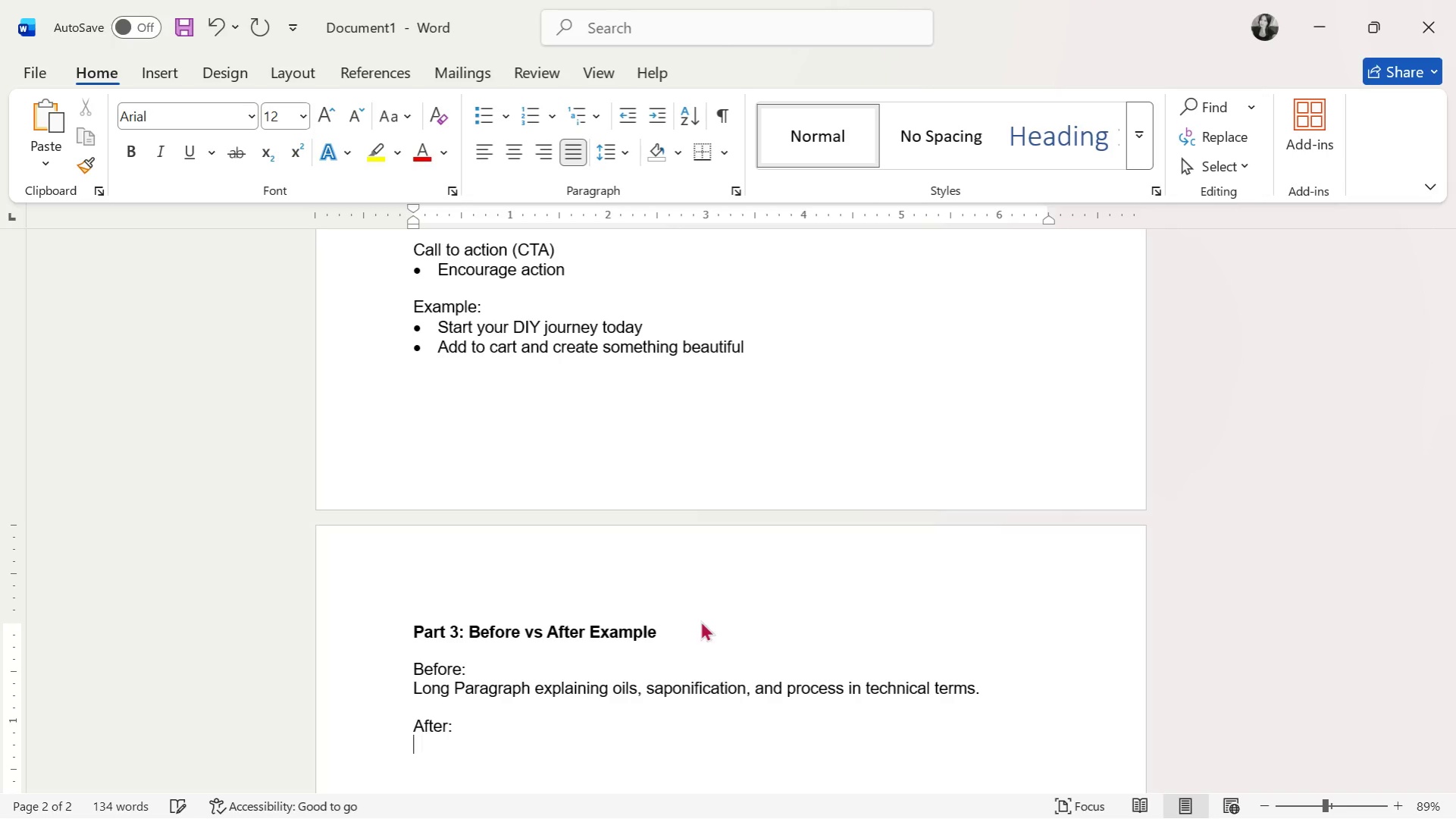 
 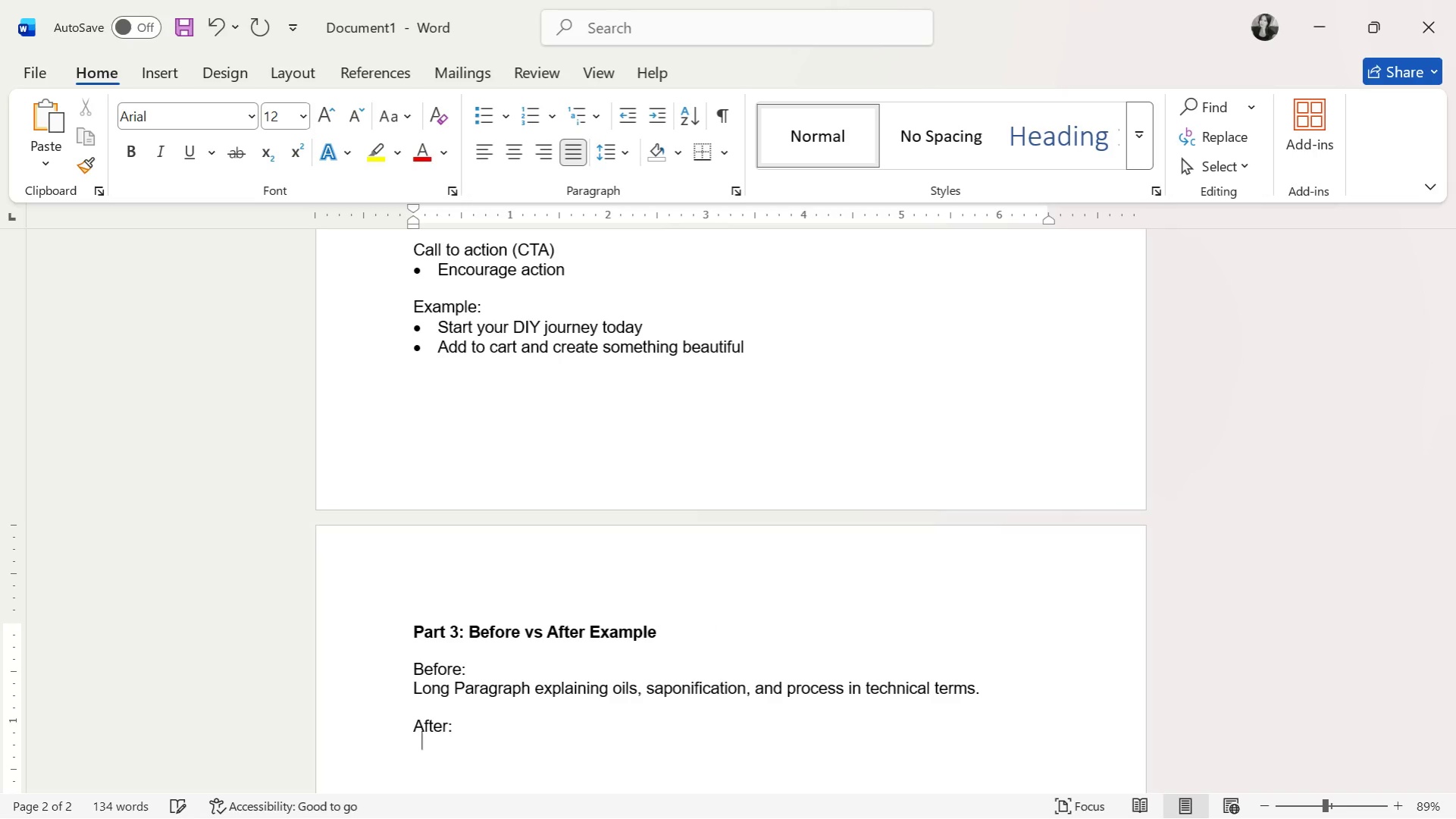 
key(Enter)
 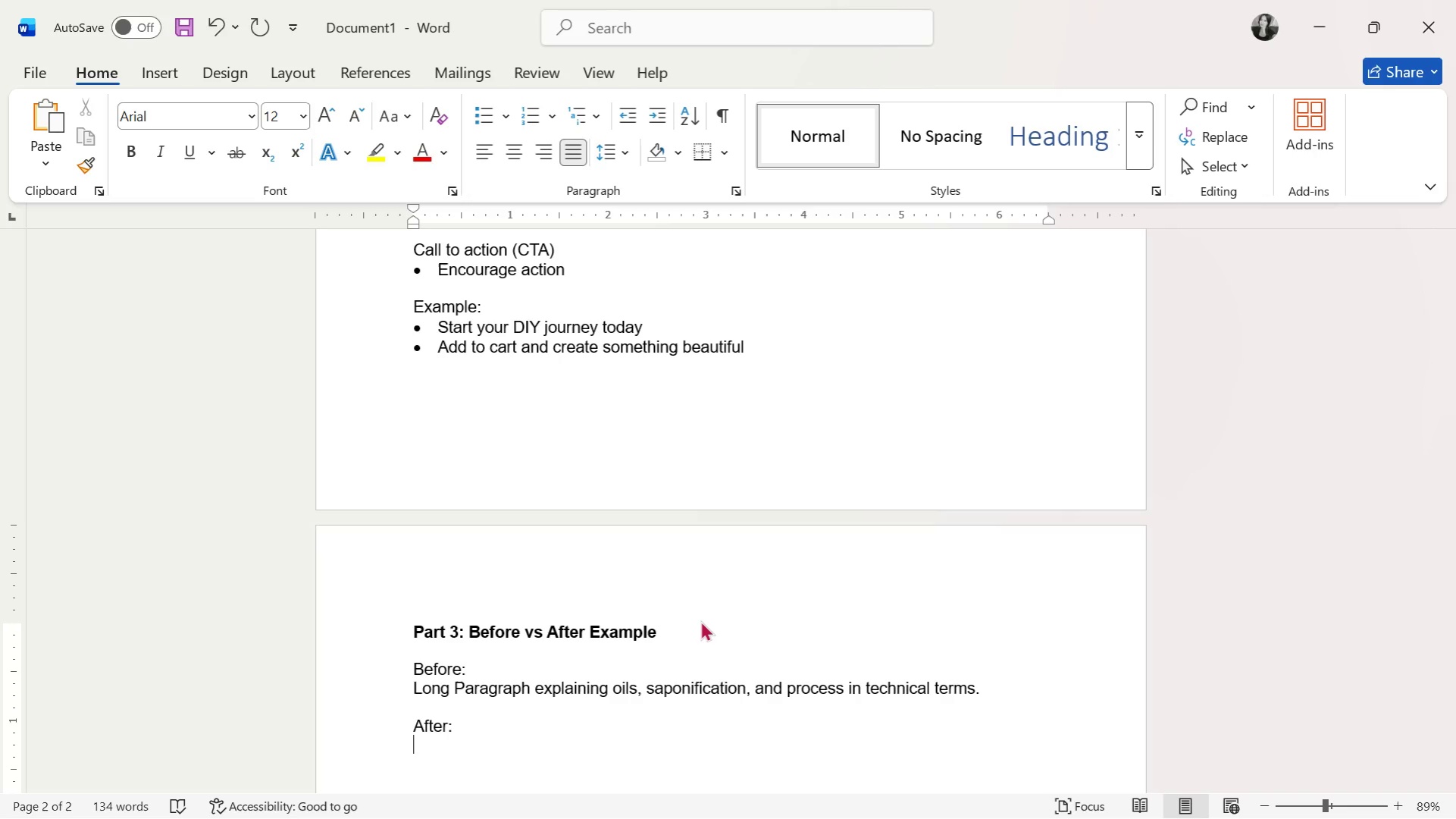 
wait(38.12)
 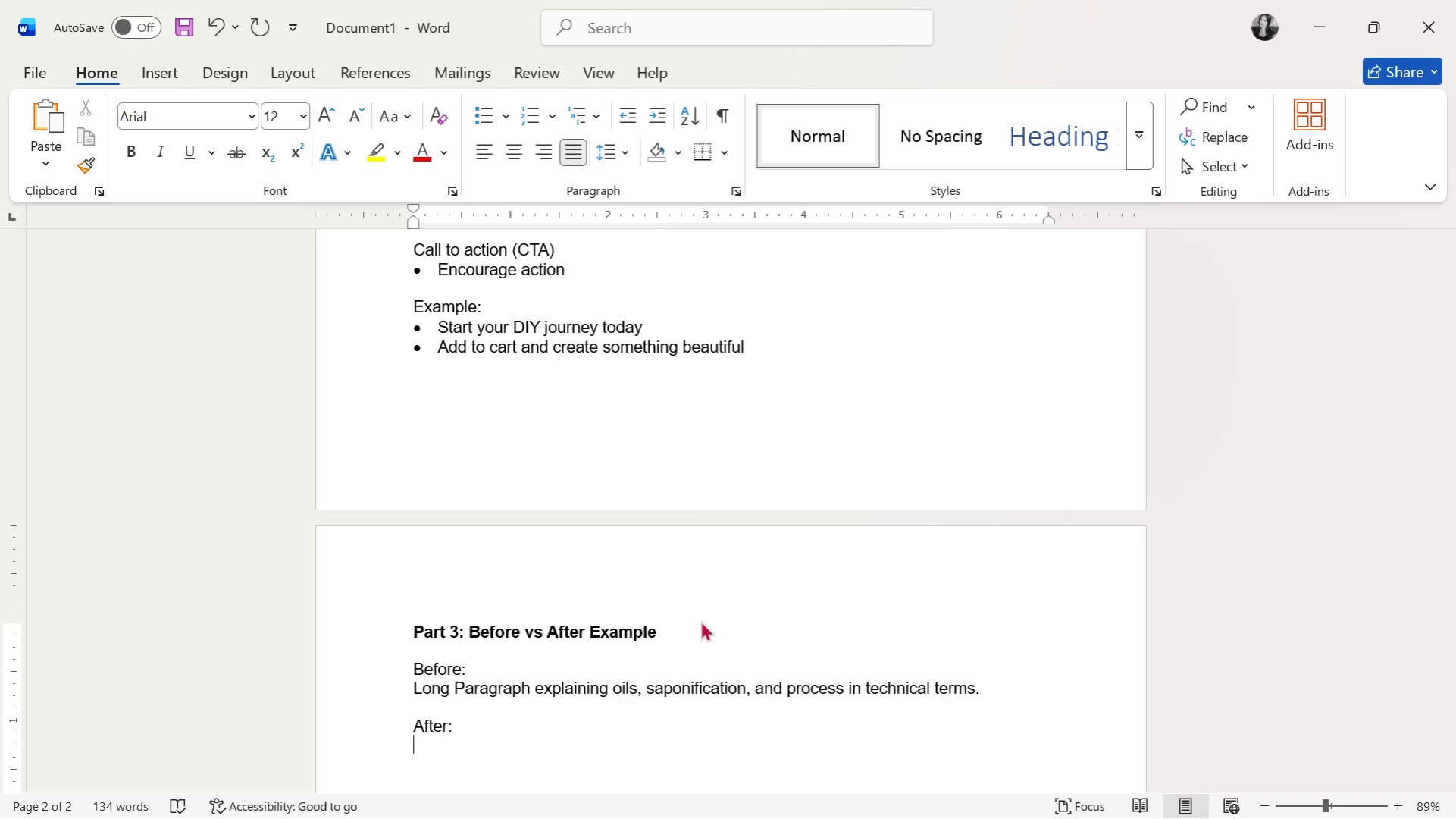 
type(Make your own soothing lavened)
key(Backspace)
key(Backspace)
type(der soap at home)
 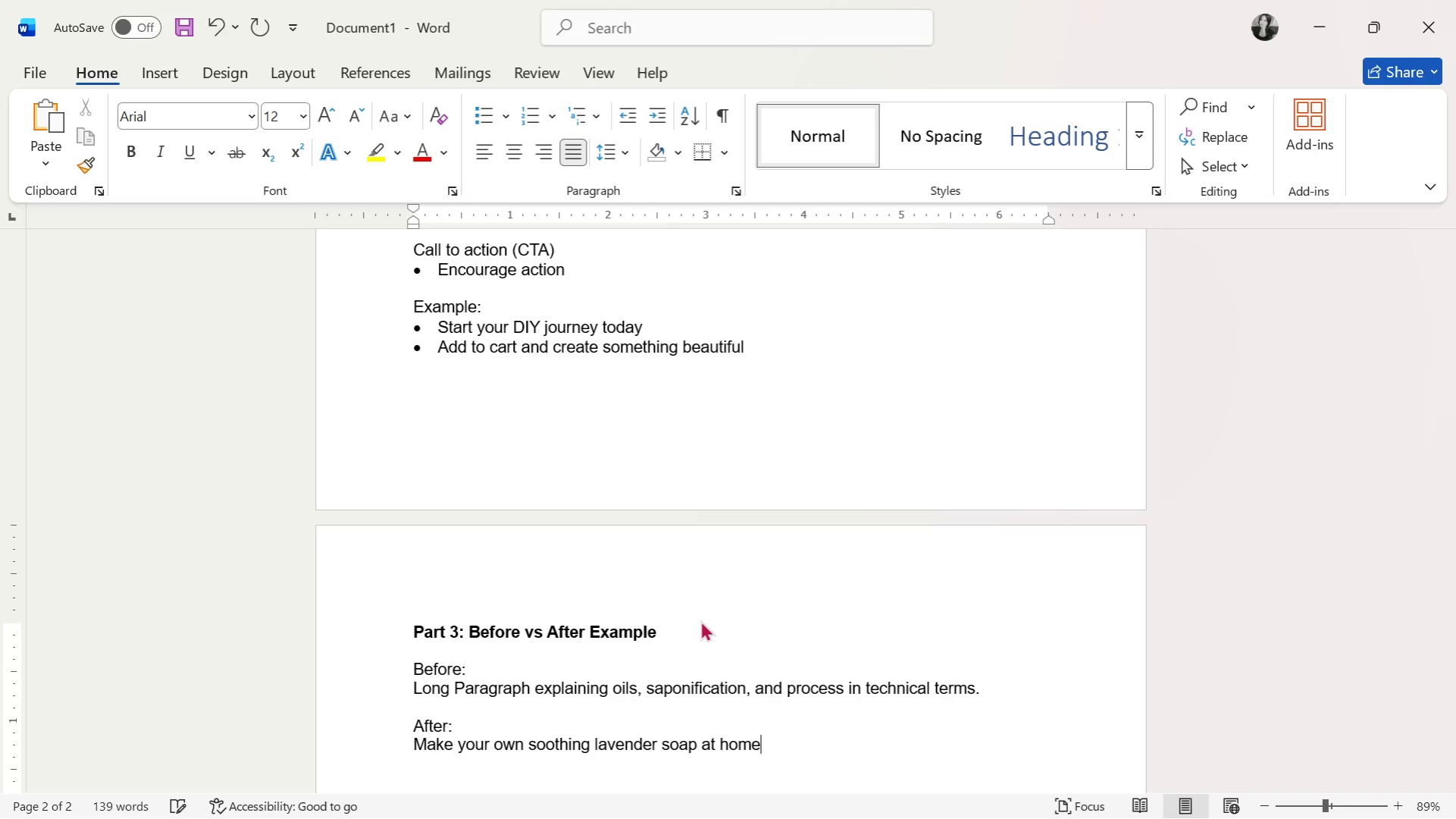 
key(Enter)
 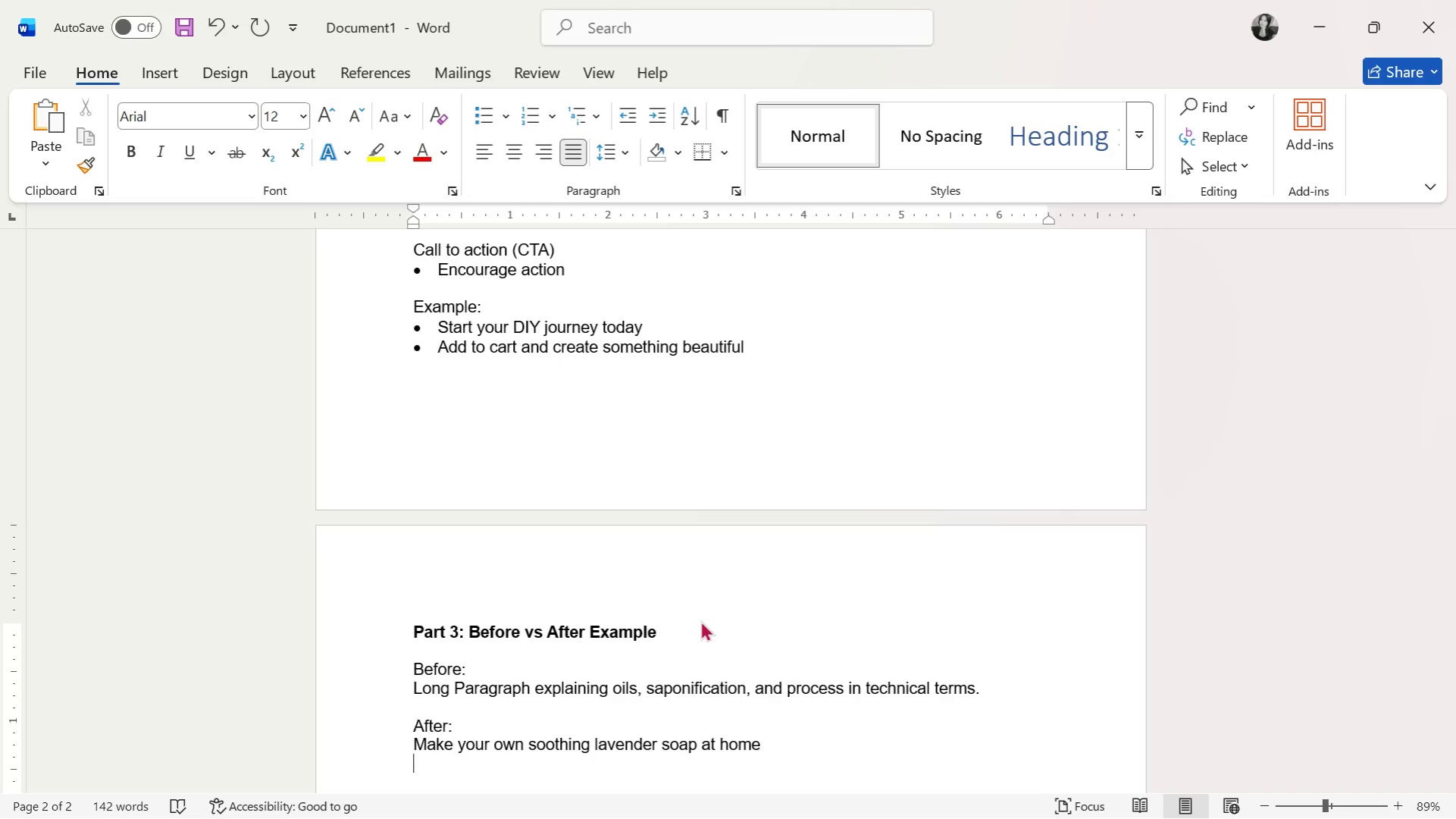 
key(Enter)
 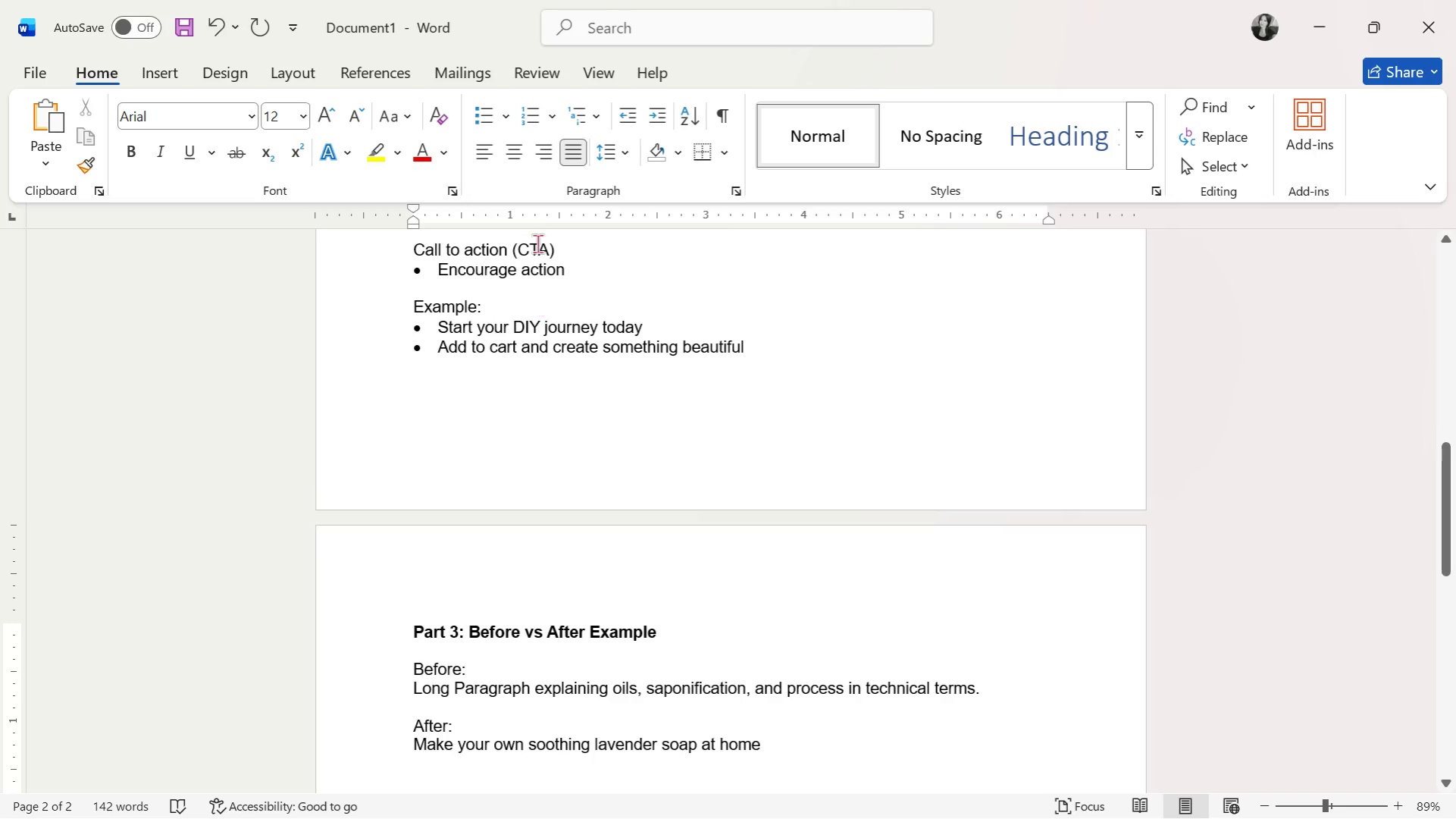 
left_click([481, 122])
 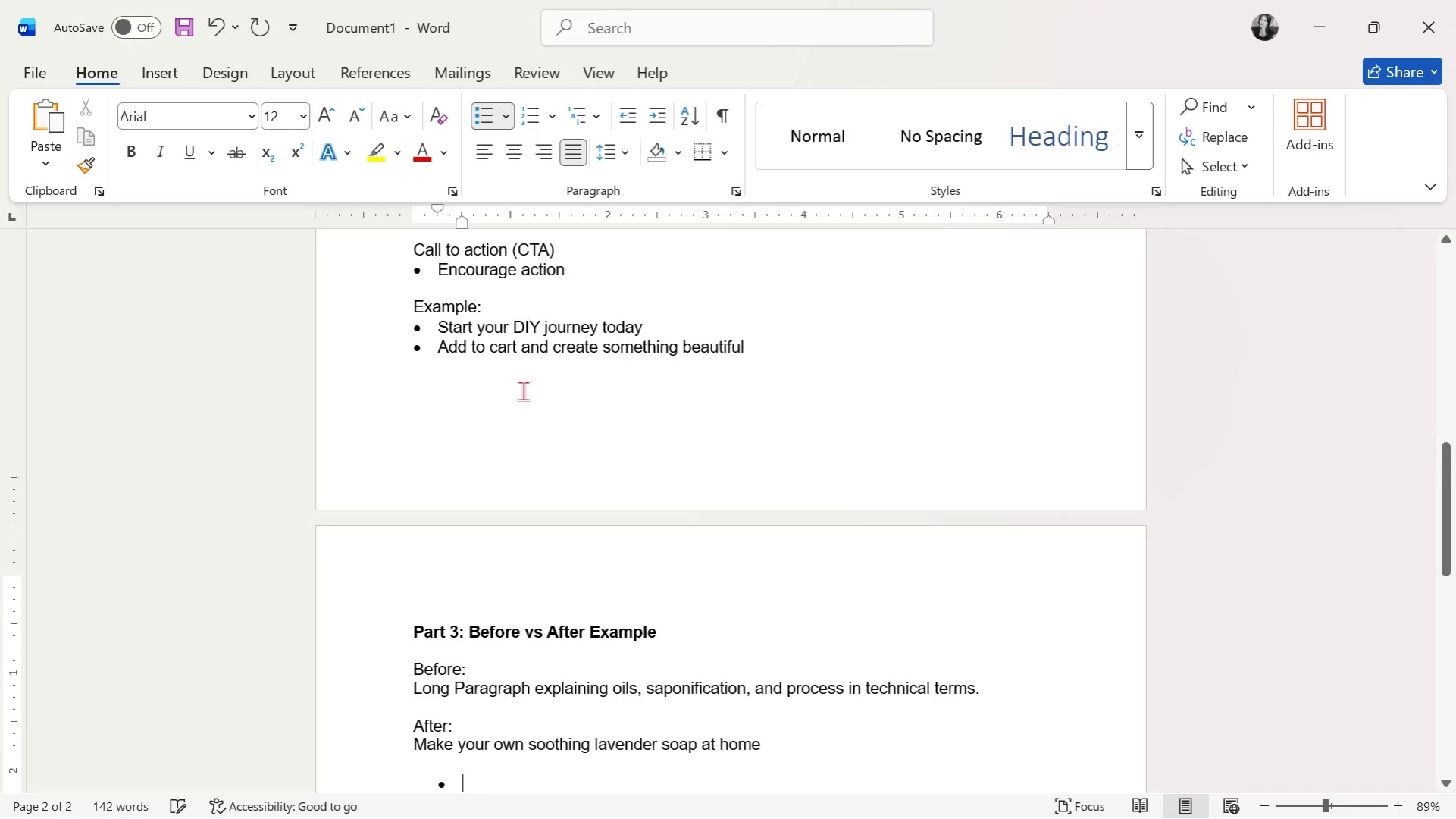 
left_click([618, 111])
 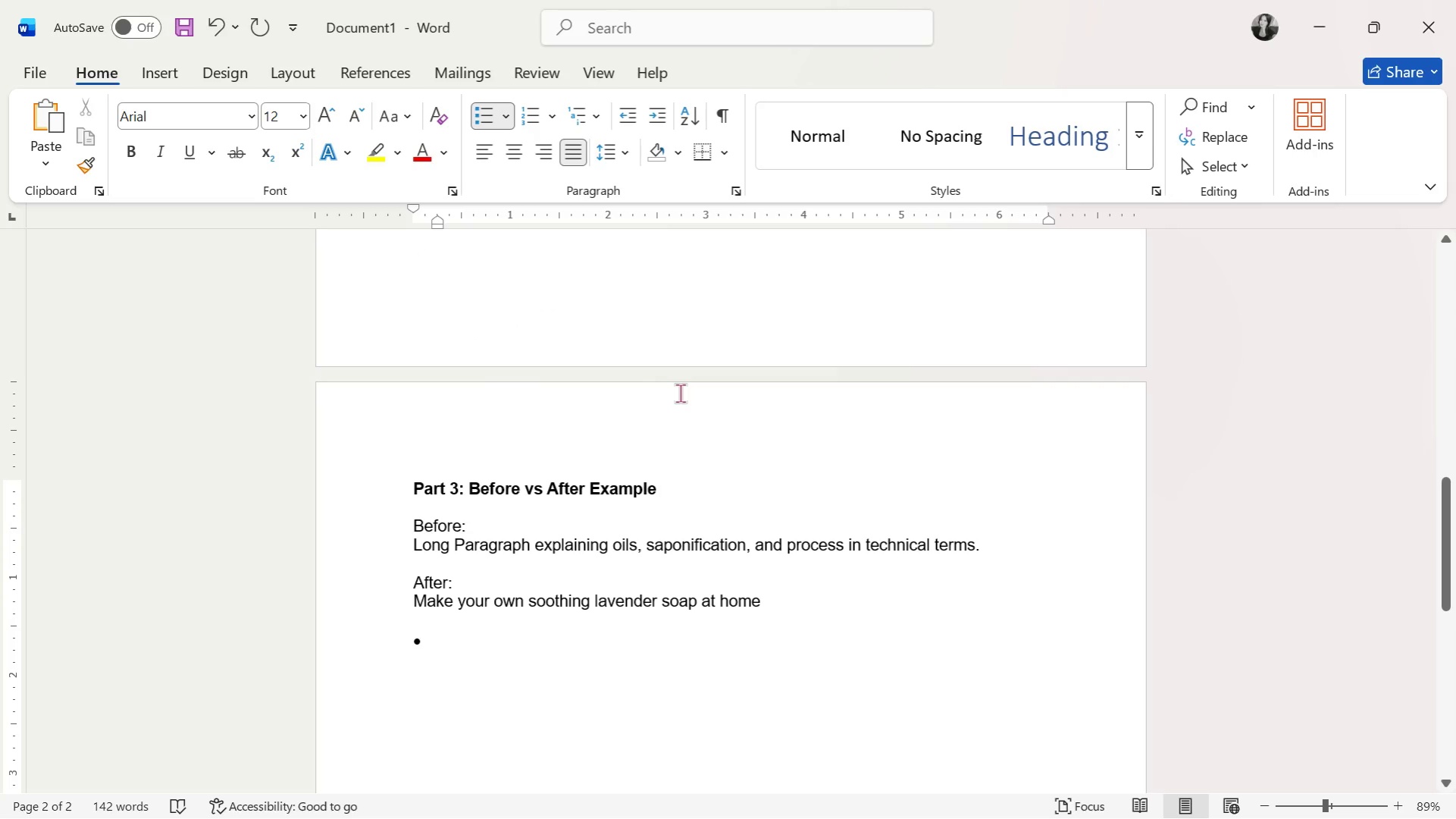 
scroll: coordinate [523, 391], scroll_direction: down, amount: 3.0
 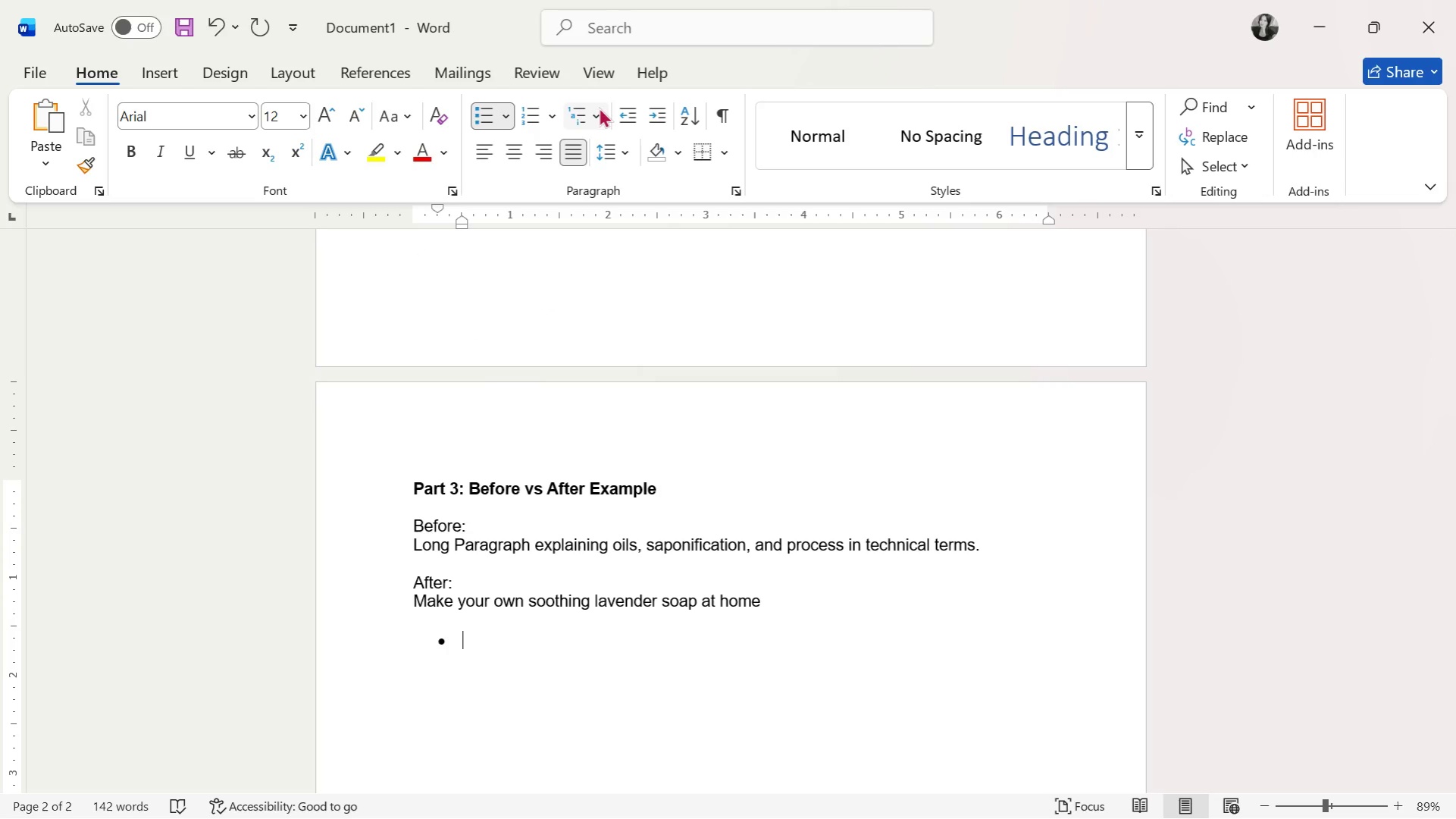 
wait(8.66)
 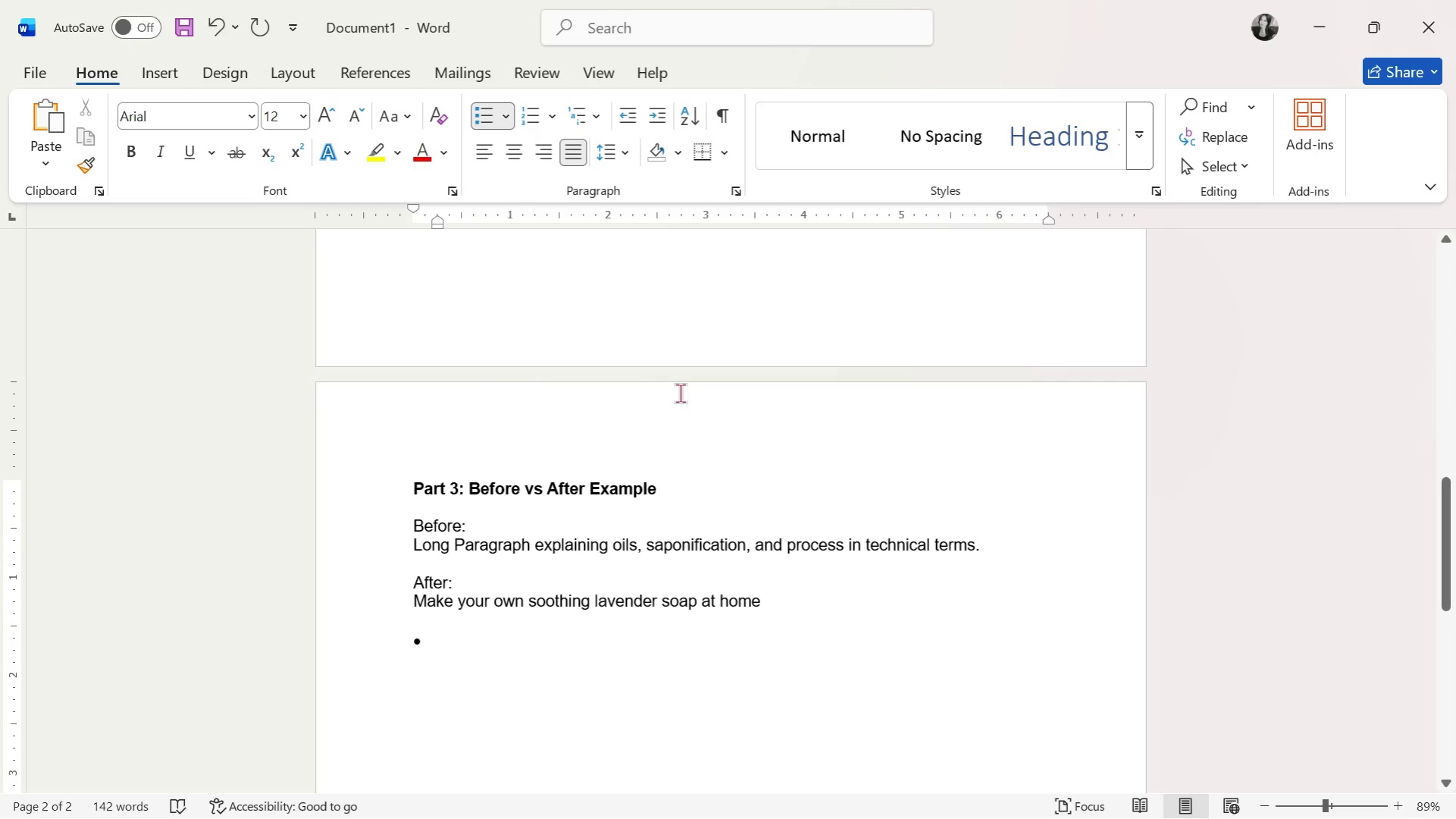 
type(pre)
key(Backspace)
key(Backspace)
key(Backspace)
key(Backspace)
key(Backspace)
key(Backspace)
 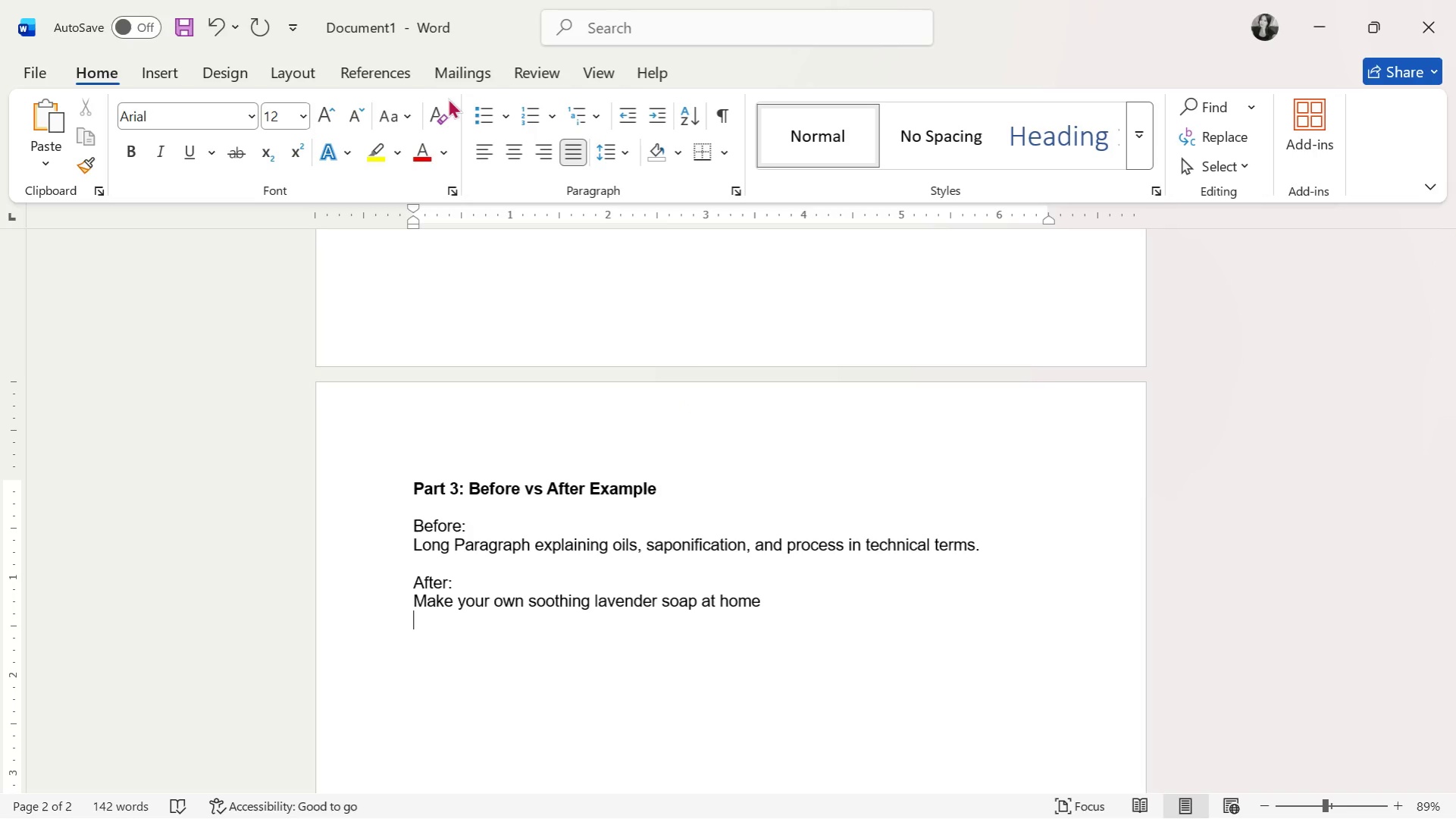 
left_click_drag(start_coordinate=[467, 109], to_coordinate=[473, 110])
 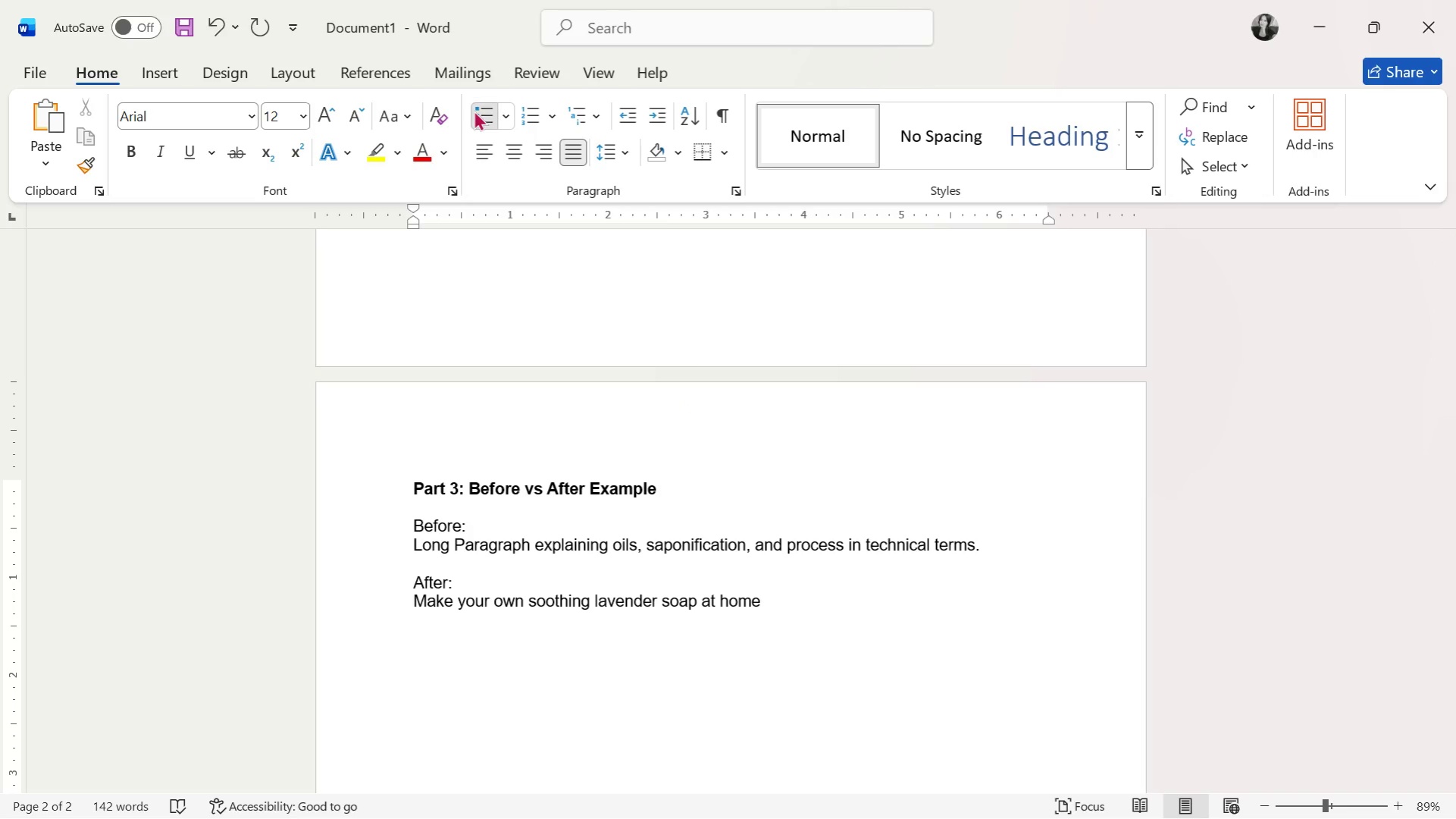 
double_click([474, 110])
 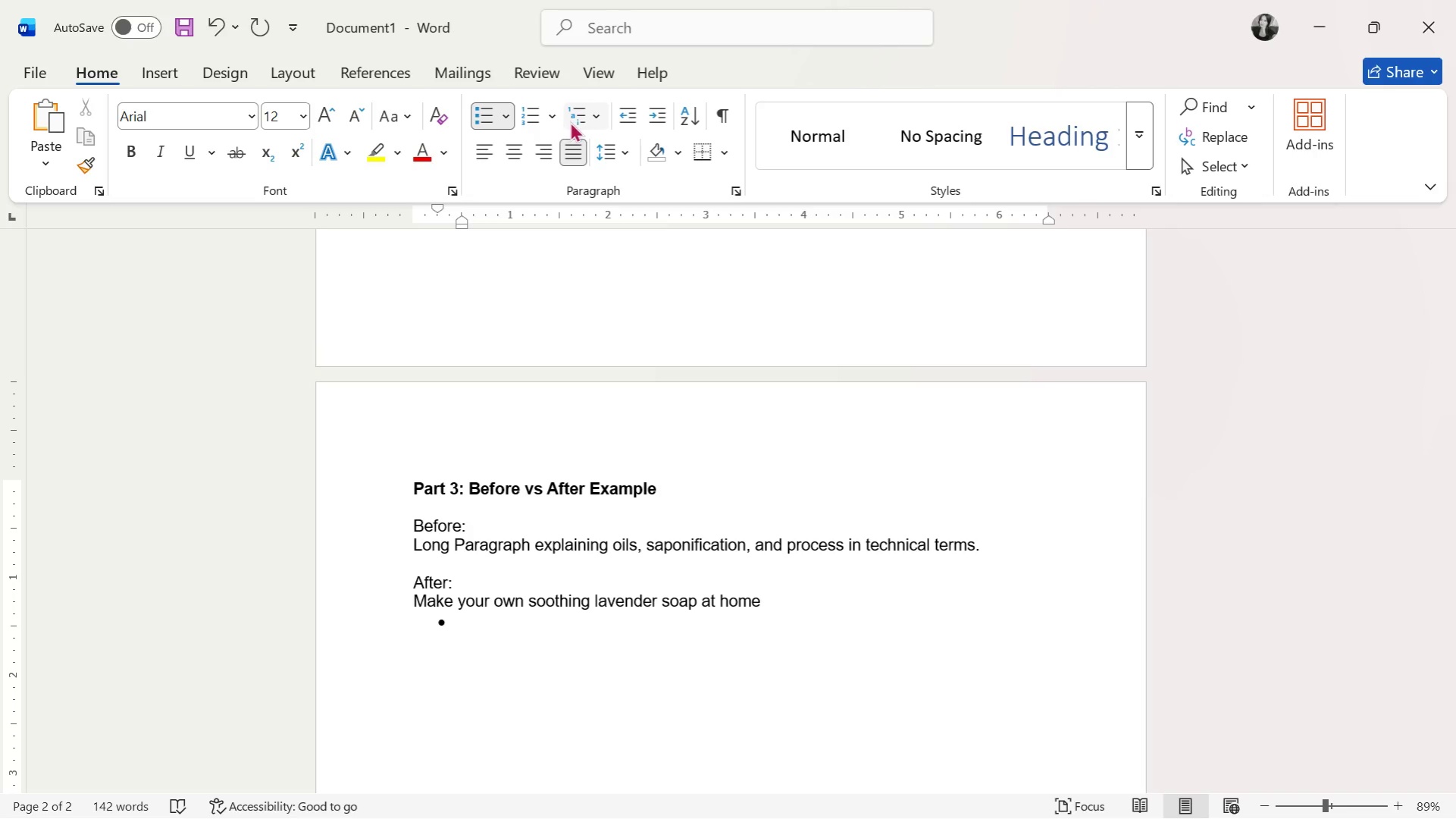 
left_click([635, 116])
 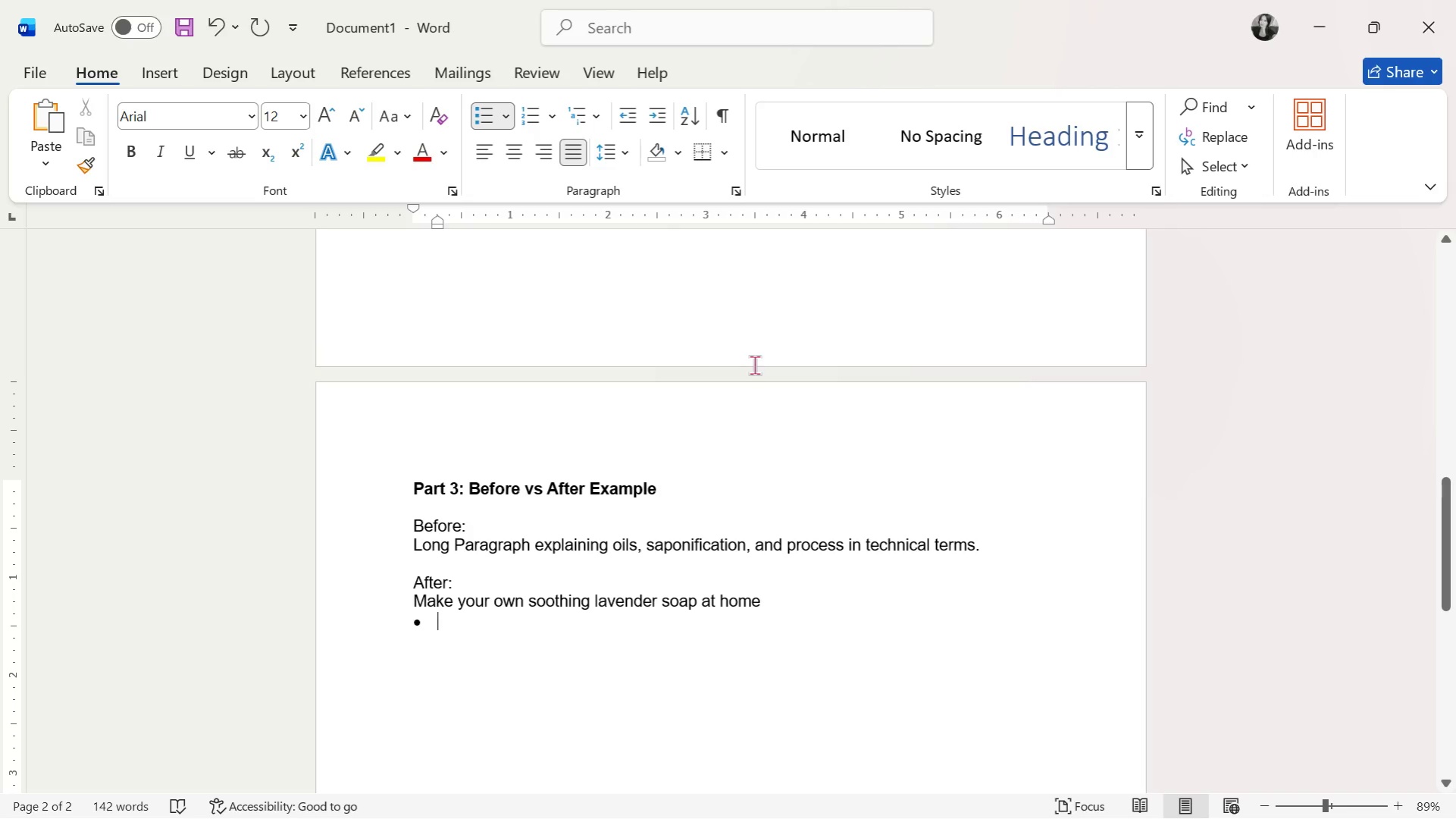 
type(Pre-measured ingrie)
key(Backspace)
key(Backspace)
type(edients)
 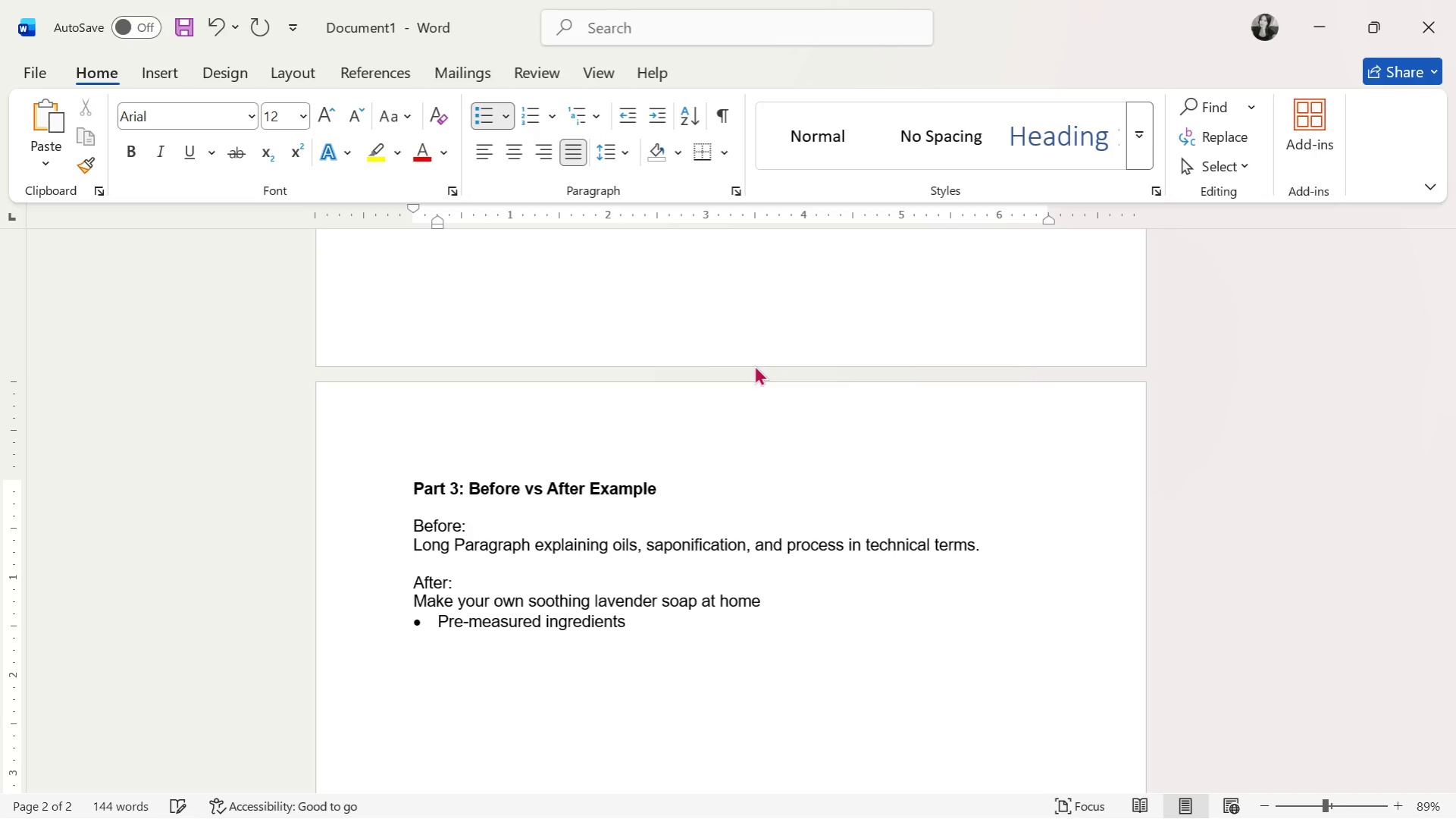 
key(Enter)
 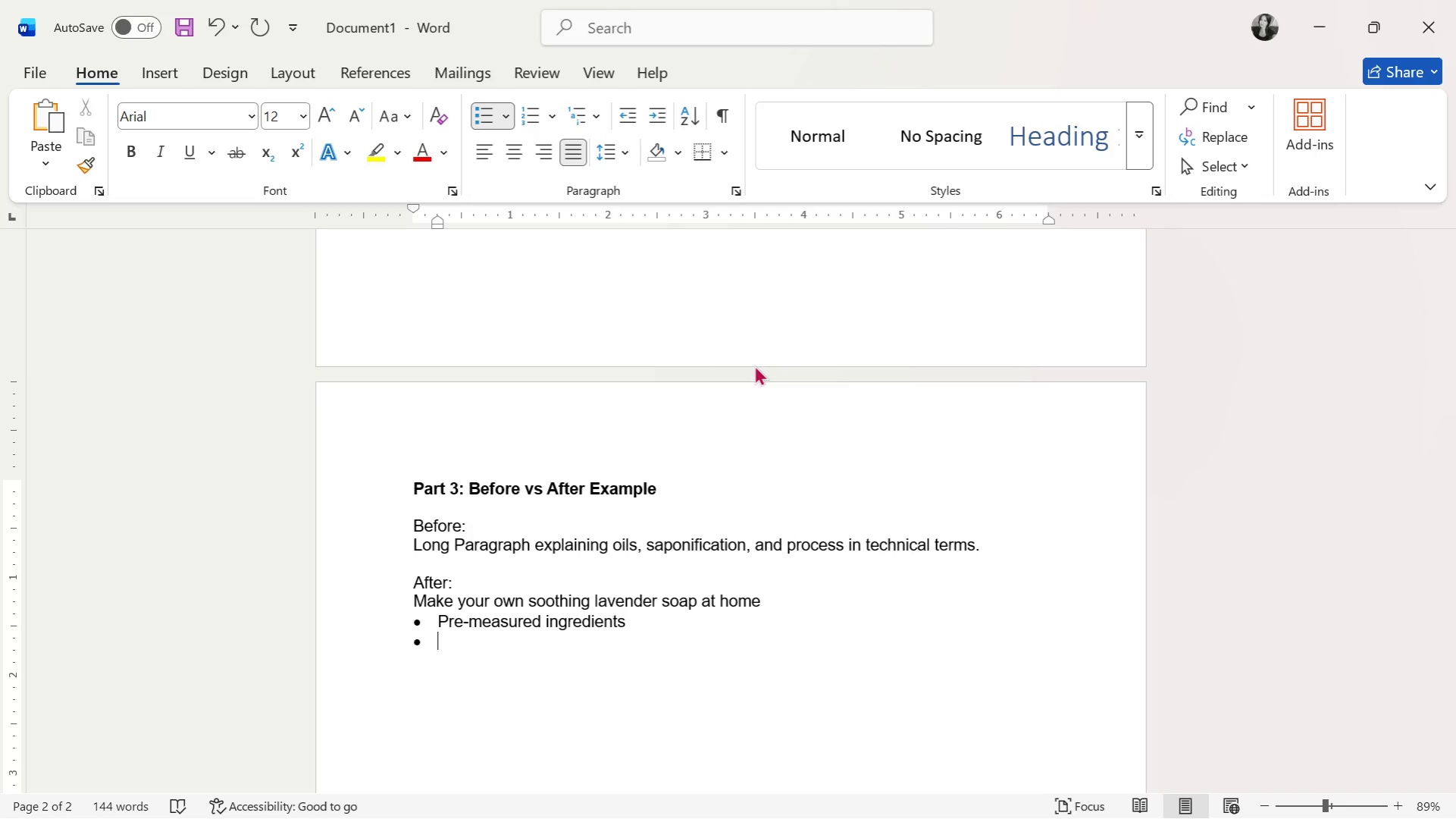 
wait(14.06)
 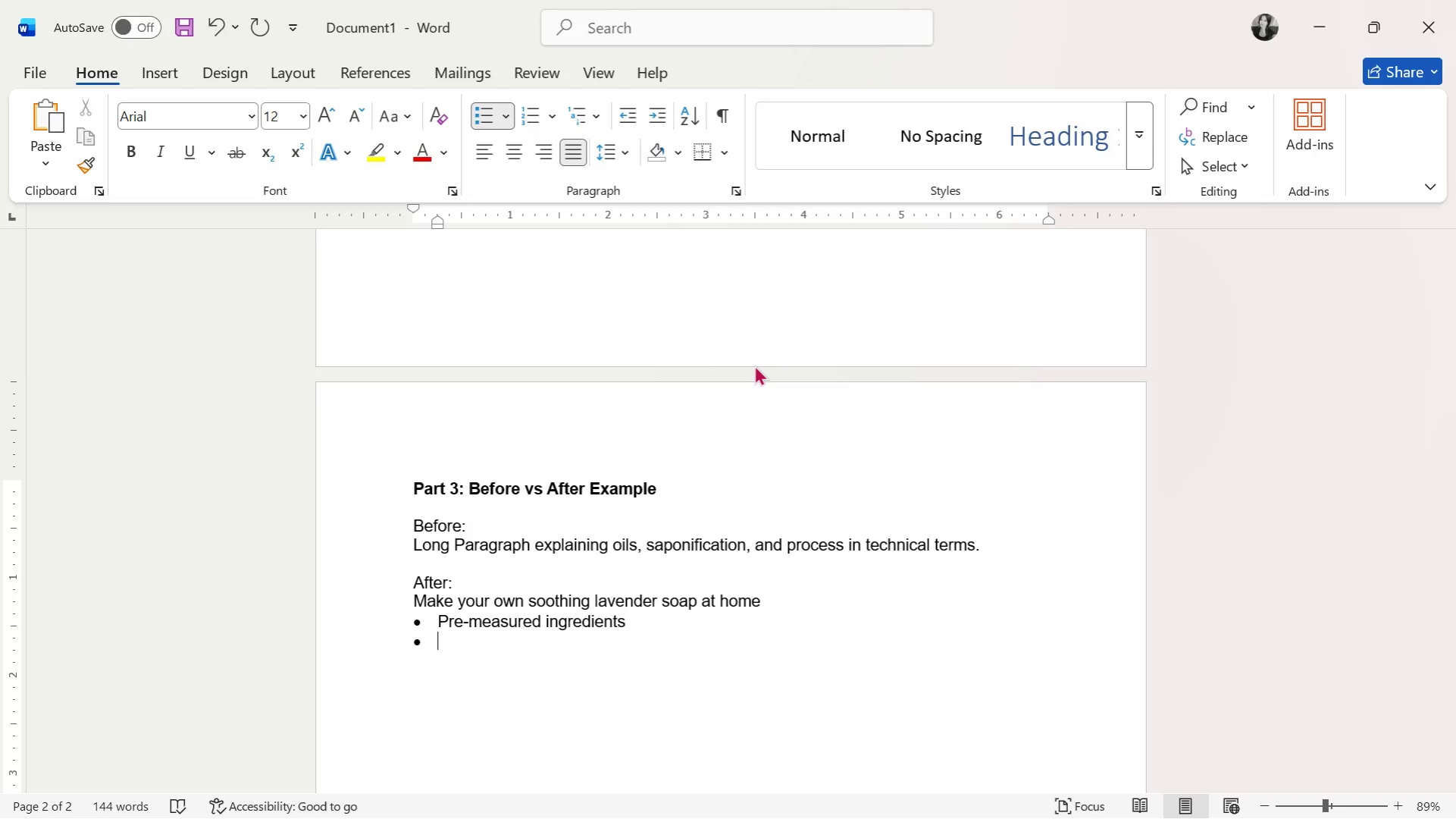 
type(Easy step-by-step guide)
 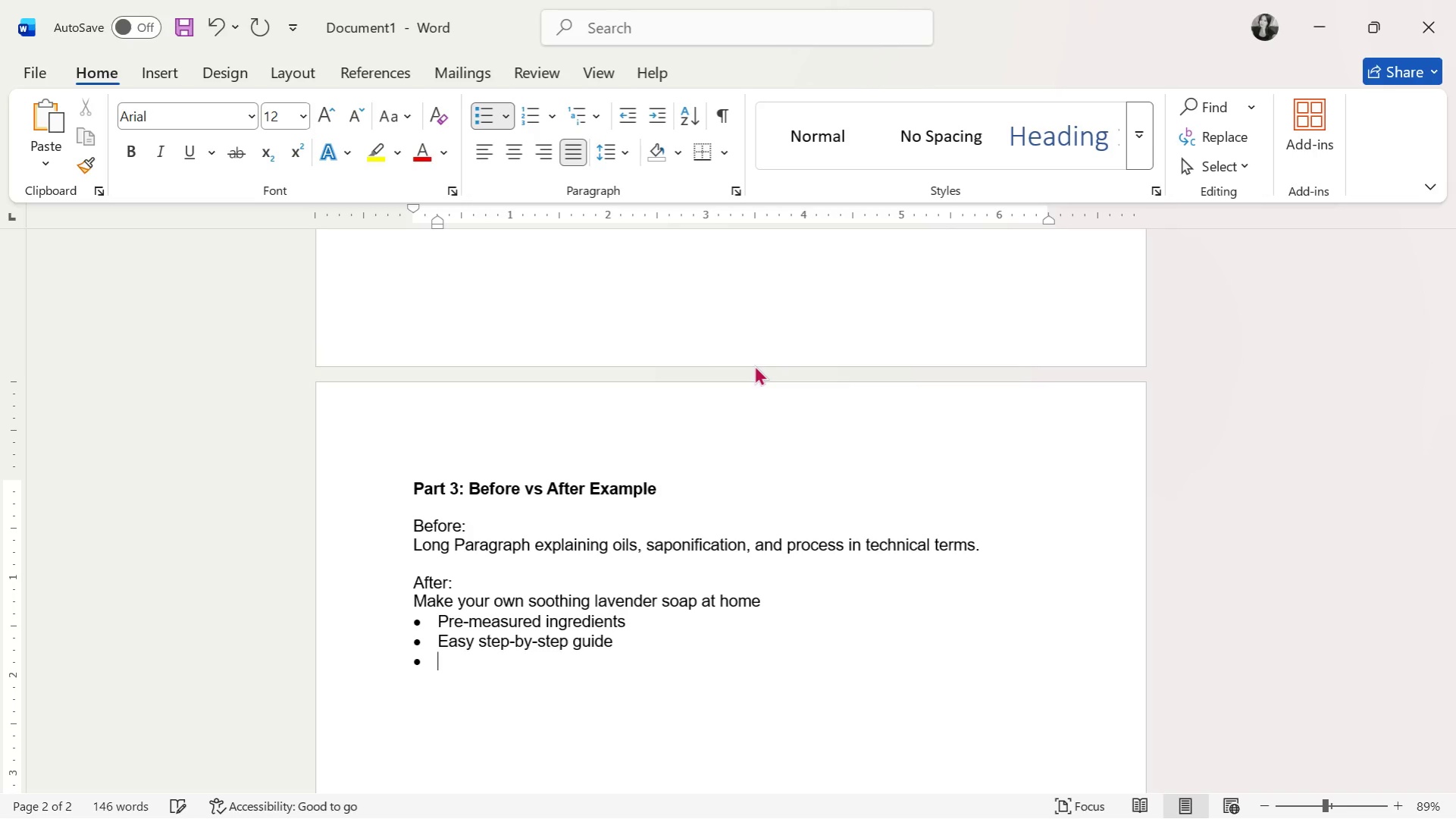 
key(Enter)
 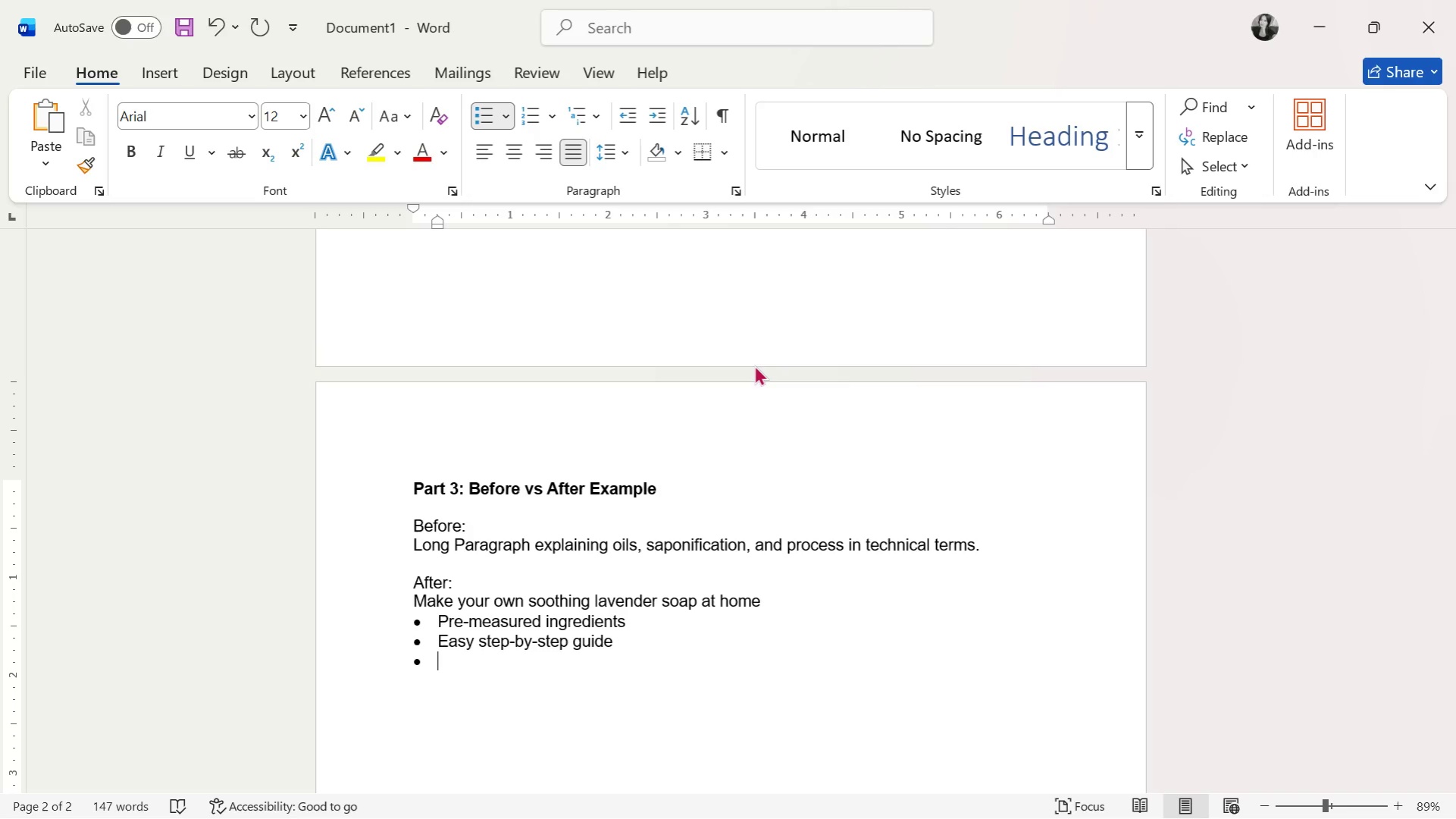 
type(n)
key(Backspace)
type(No ec)
key(Backspace)
type(xperience needed)
 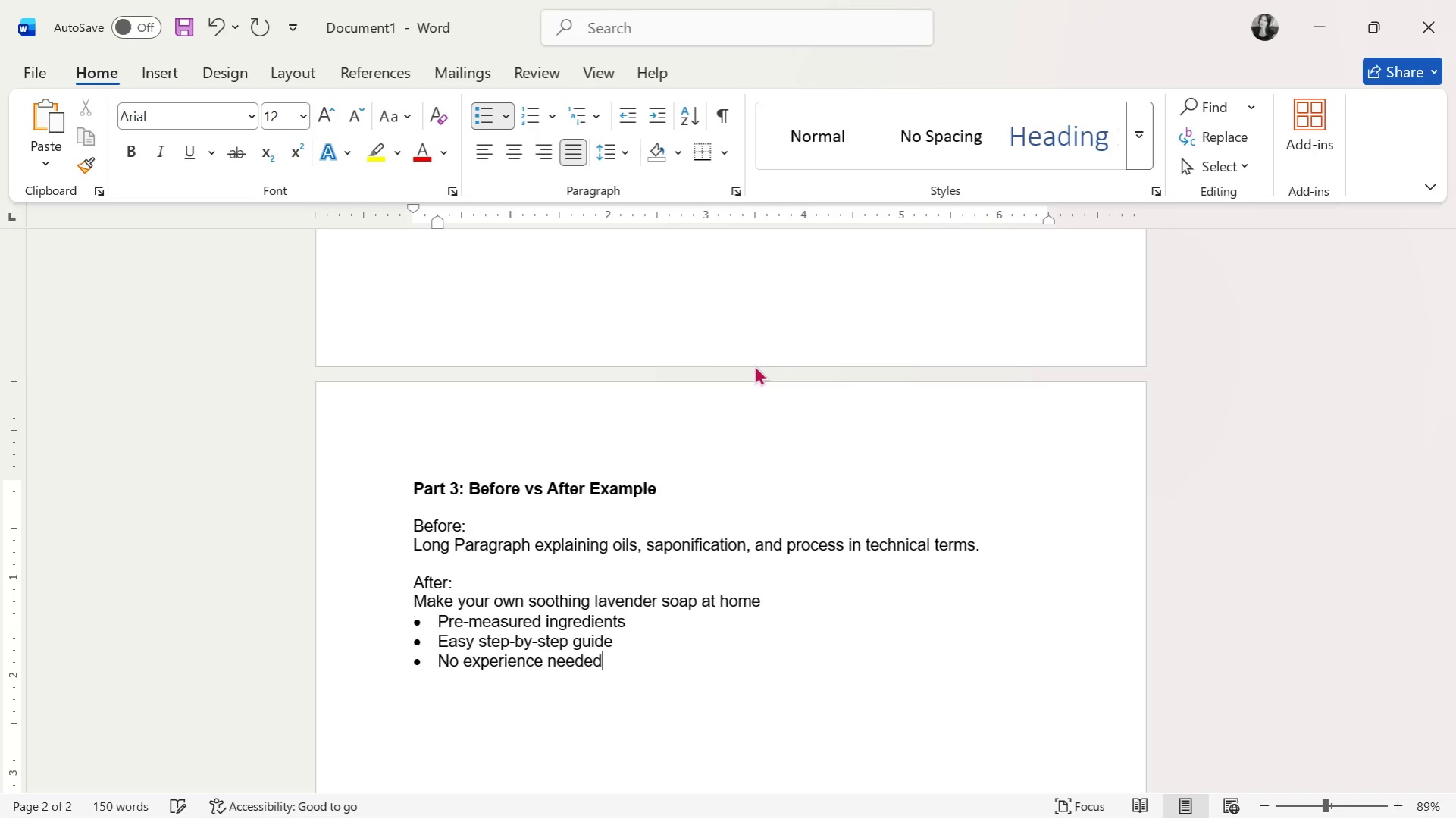 
key(Enter)
 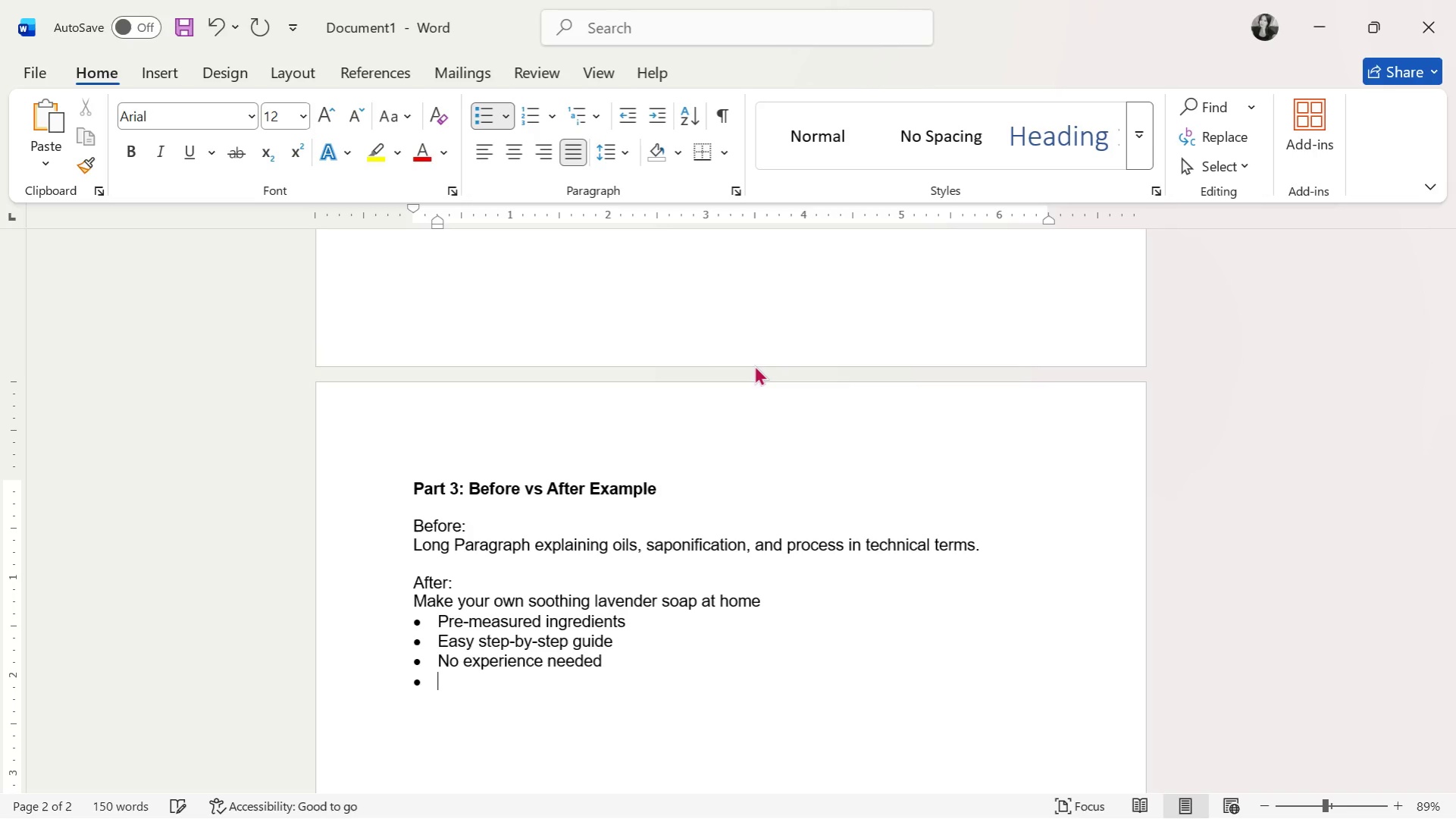 
key(Enter)
 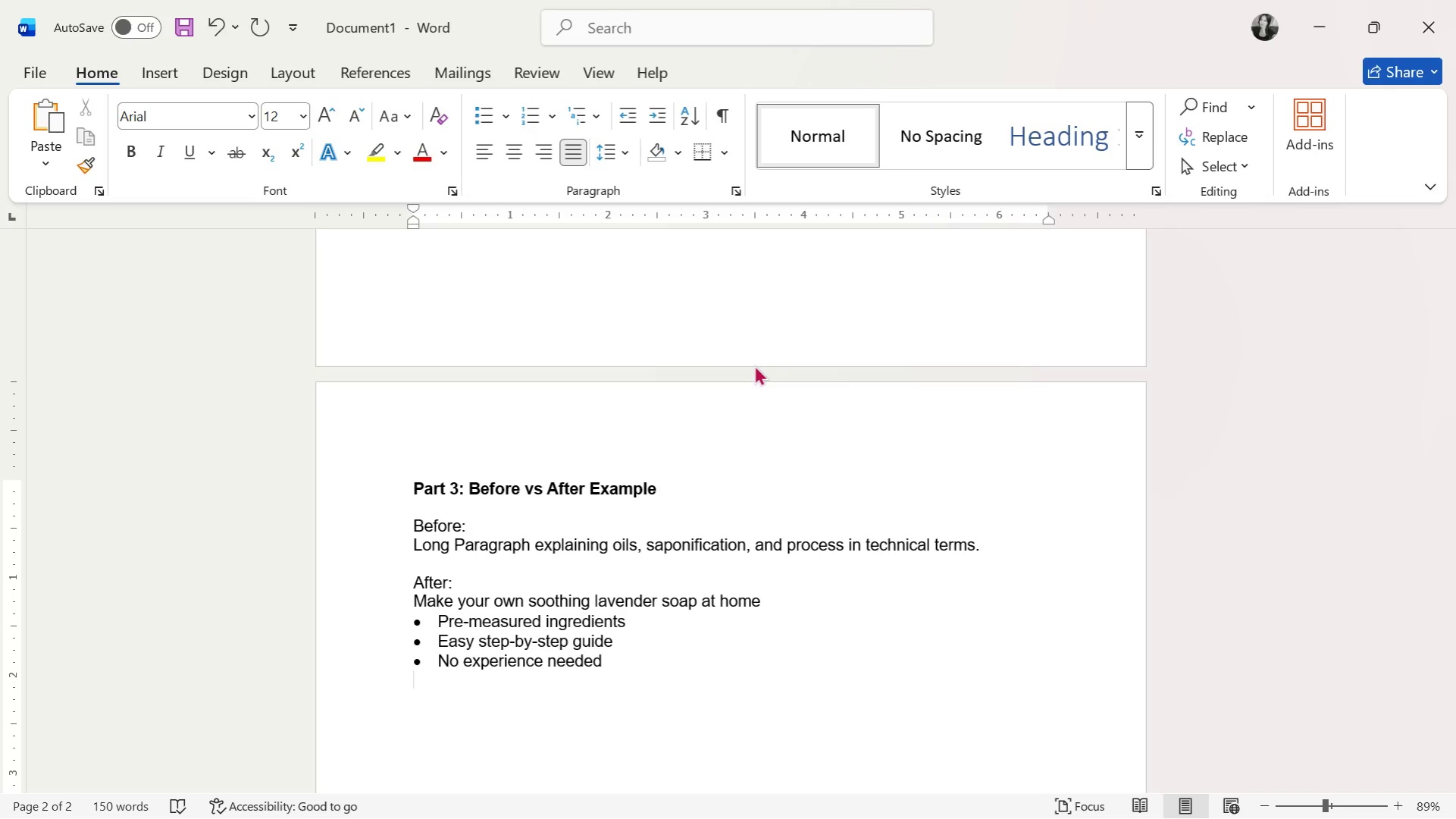 
key(Enter)
 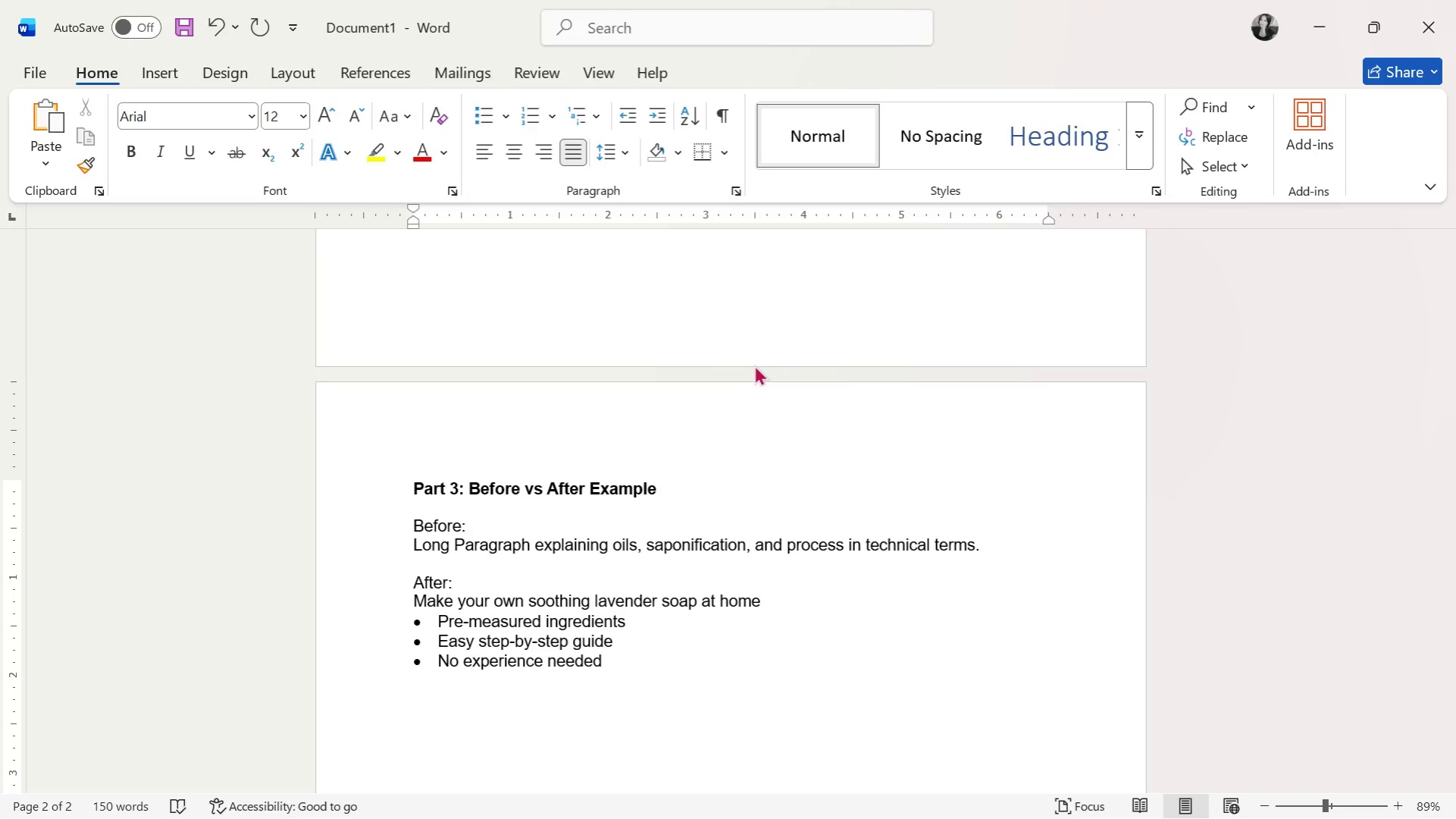 
type(Part 4: Clarir)
key(Backspace)
type(ty Wring)
key(Backspace)
key(Backspace)
type(ting Rules)
 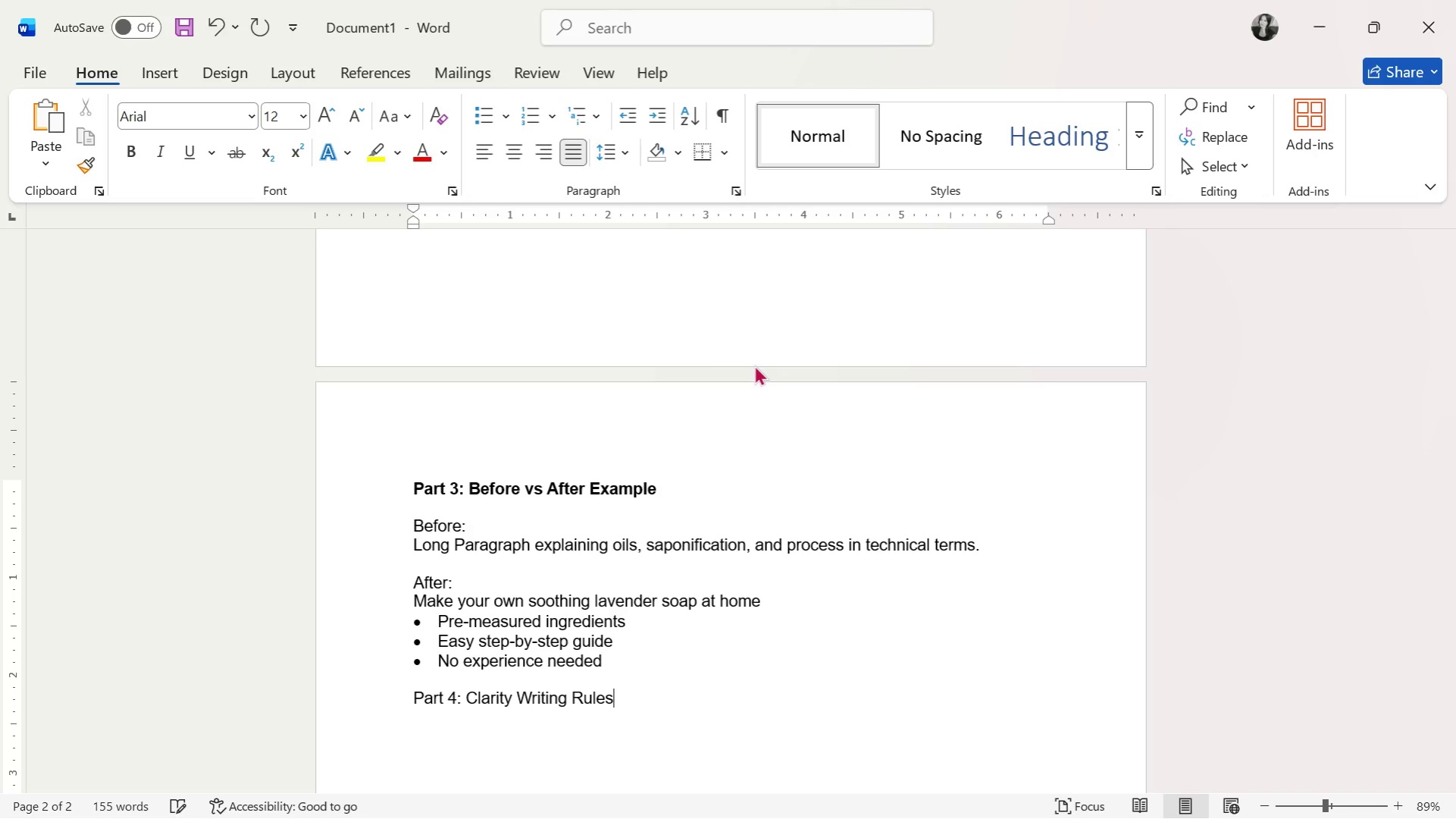 
hold_key(key=ArrowLeft, duration=0.52)
 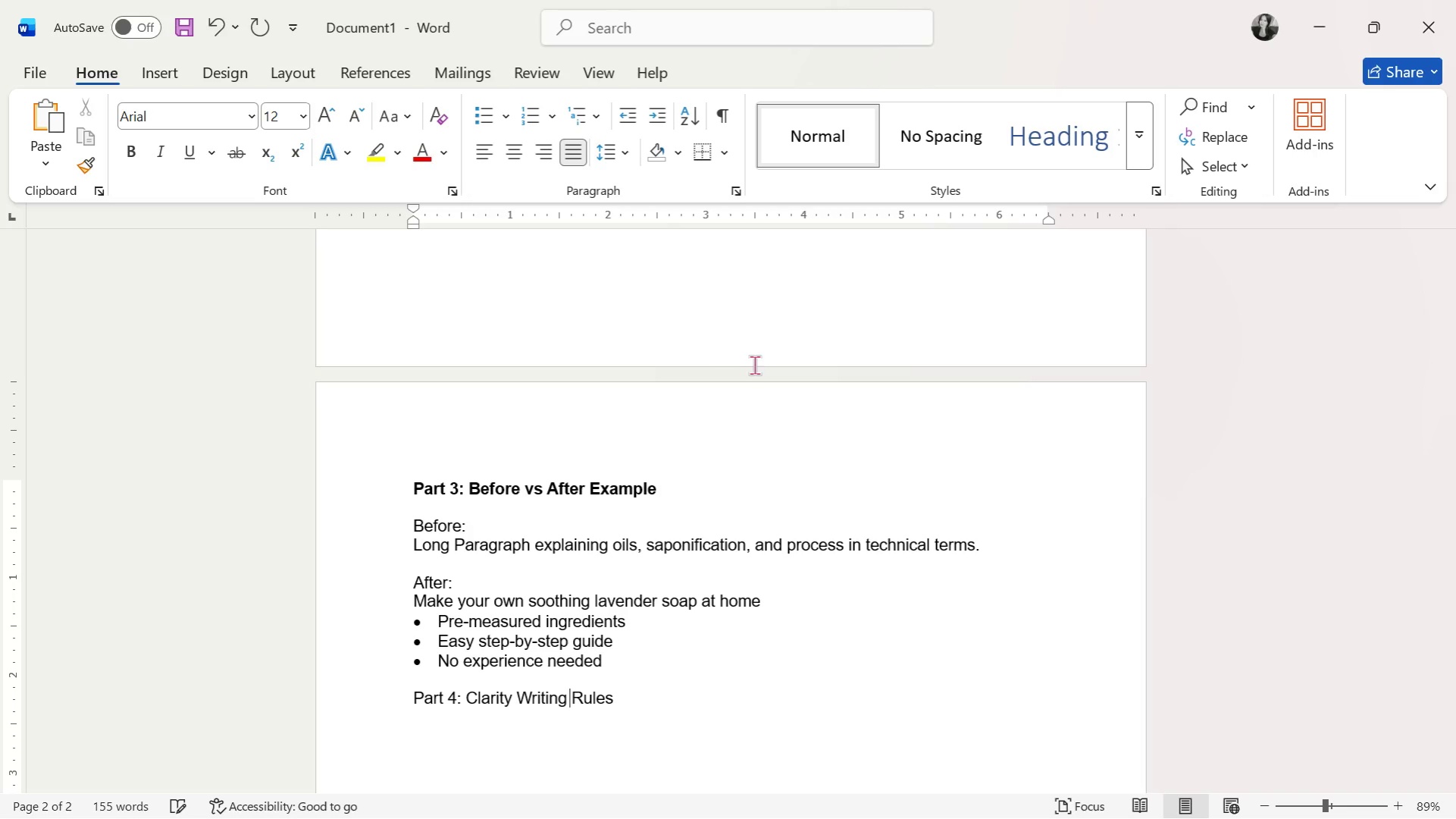 
key(Control+ArrowRight)
 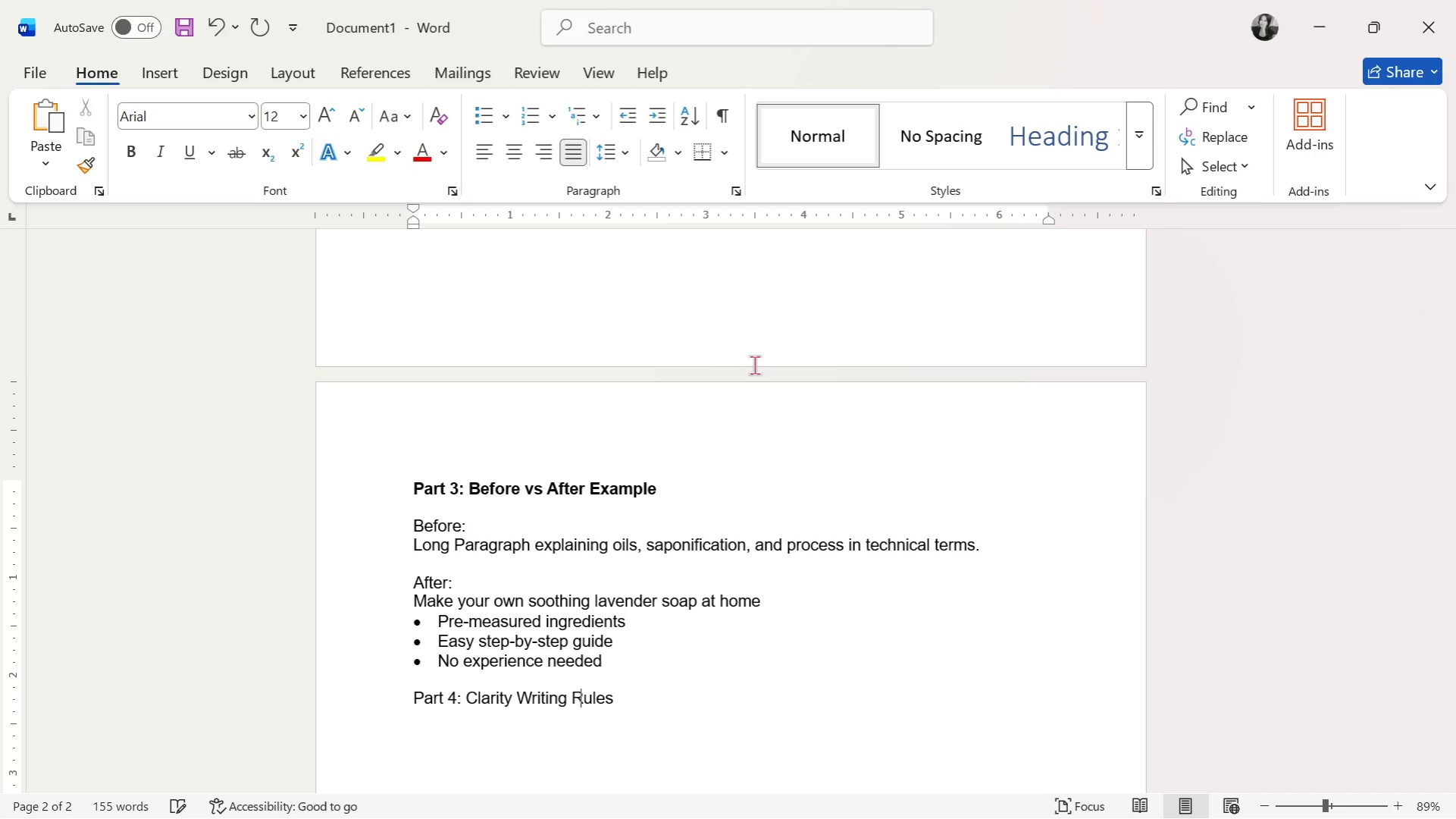 
key(ArrowRight)
 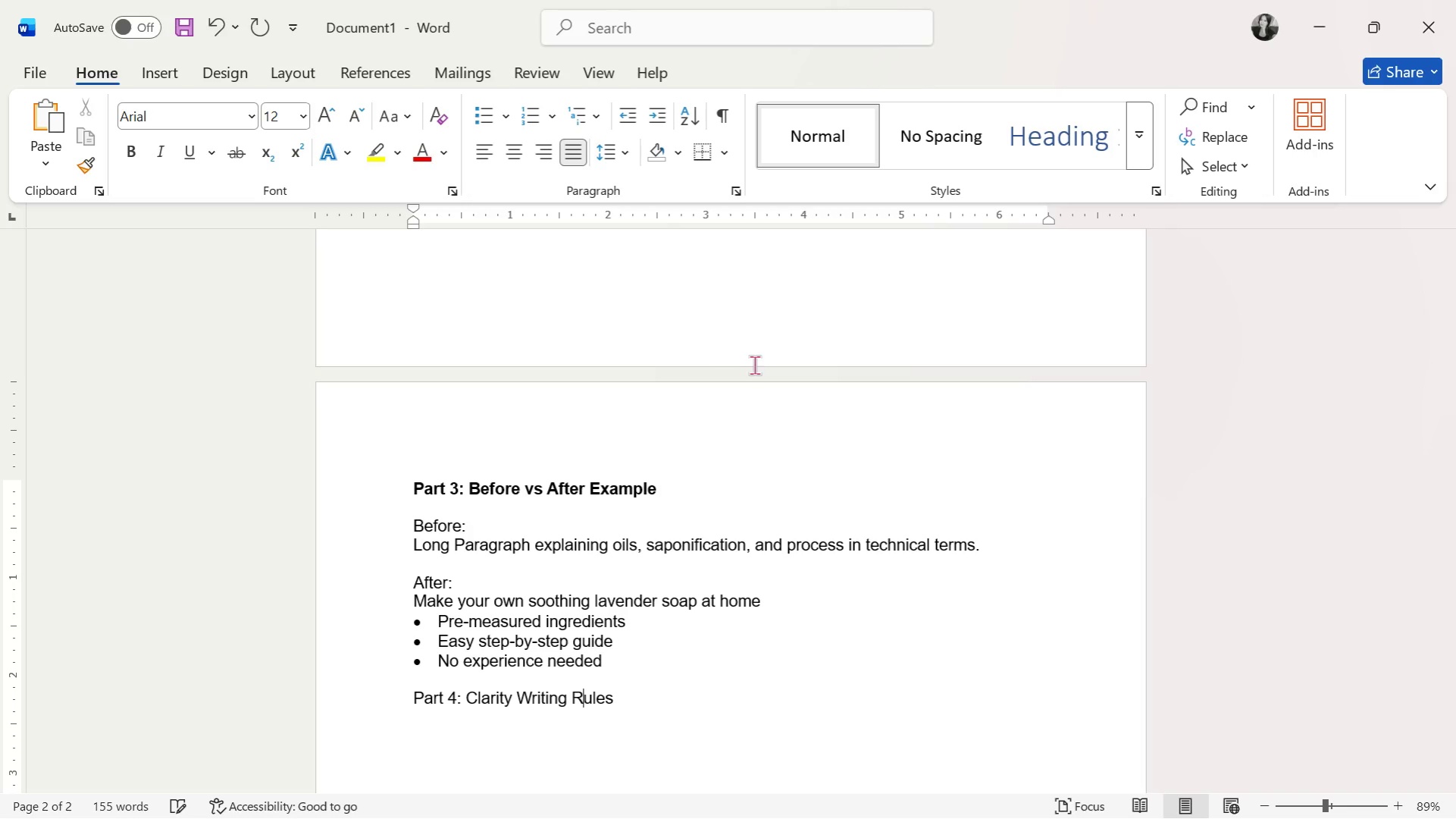 
key(ArrowRight)
 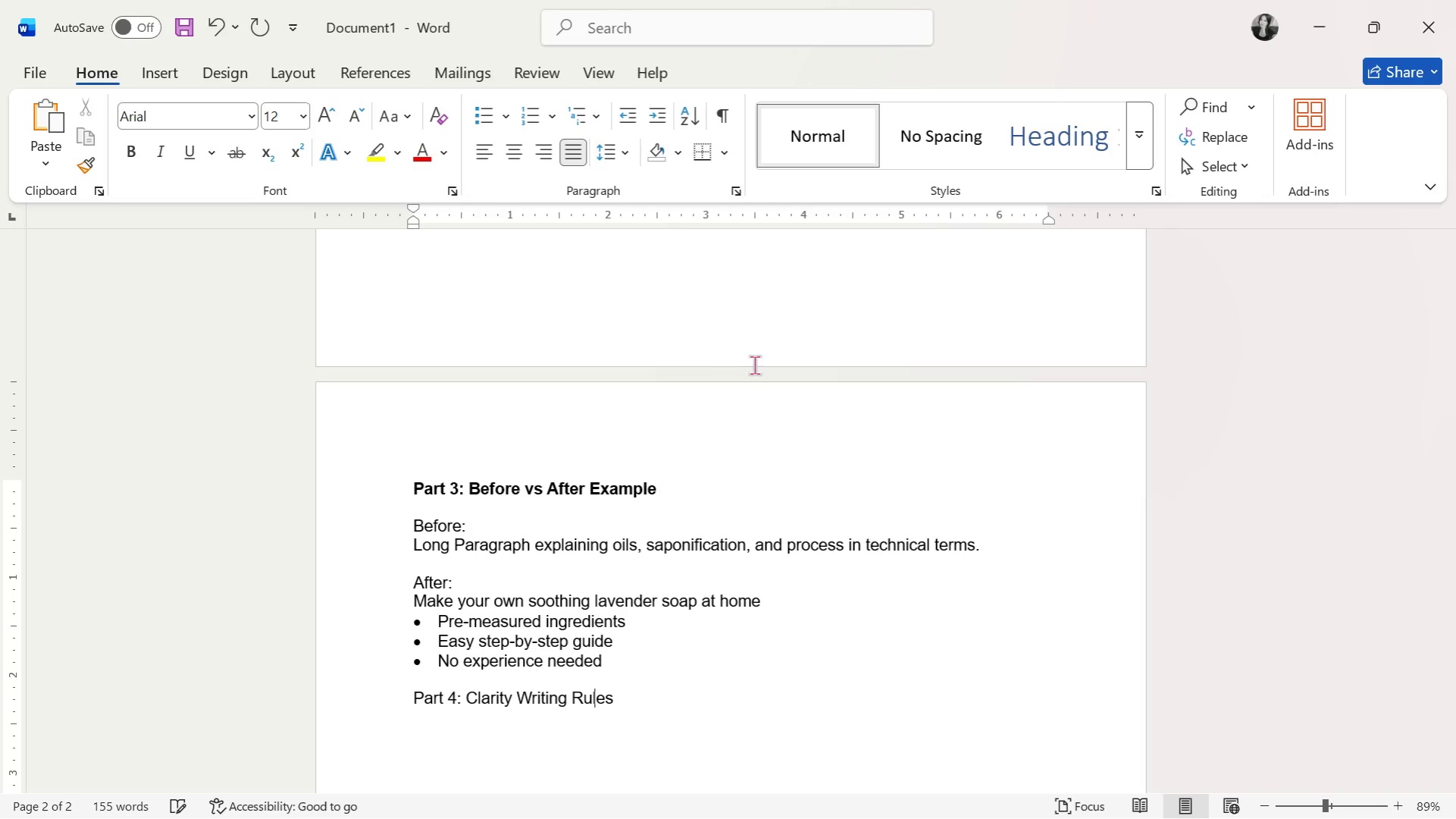 
key(ArrowRight)
 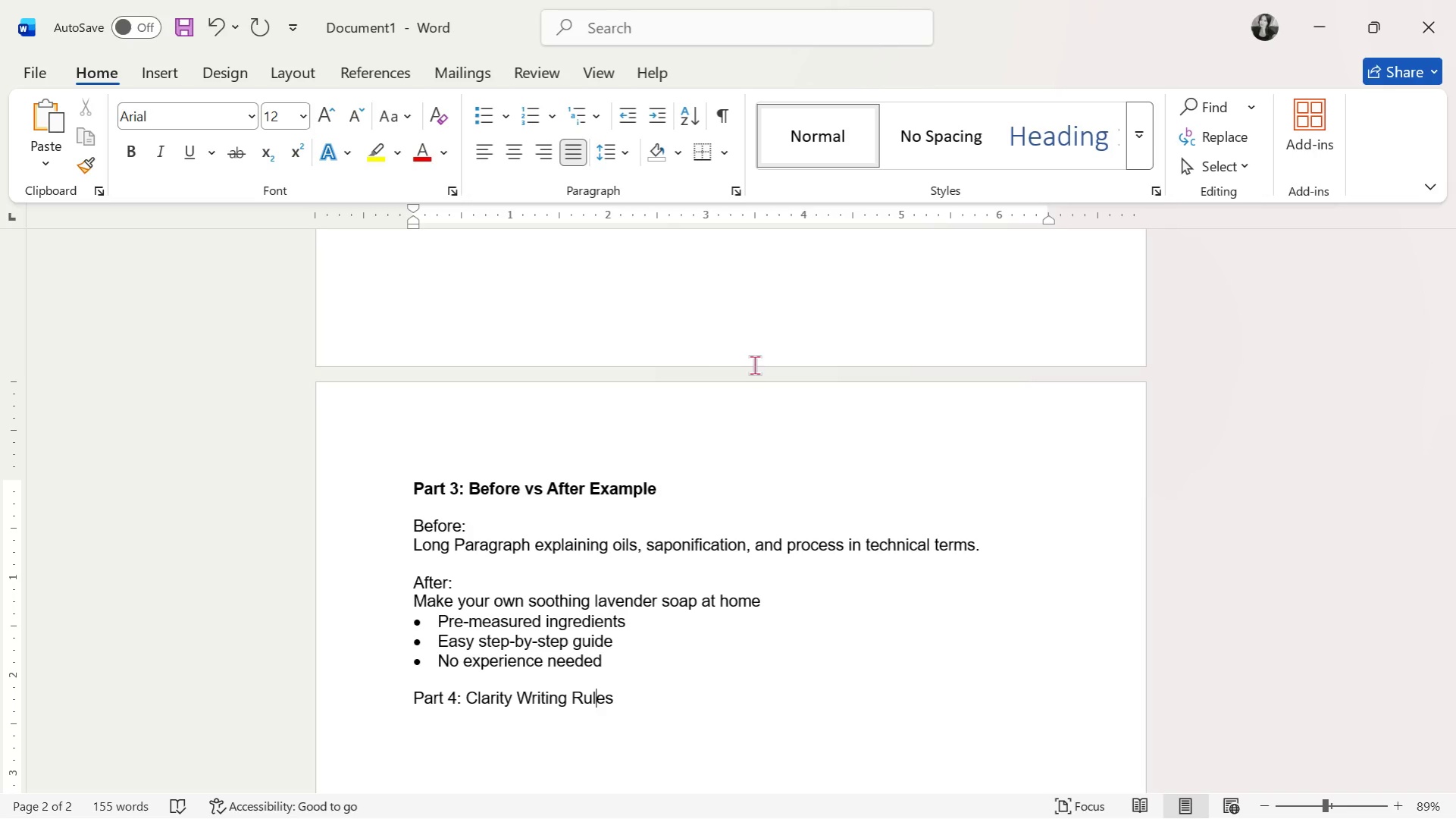 
key(ArrowRight)
 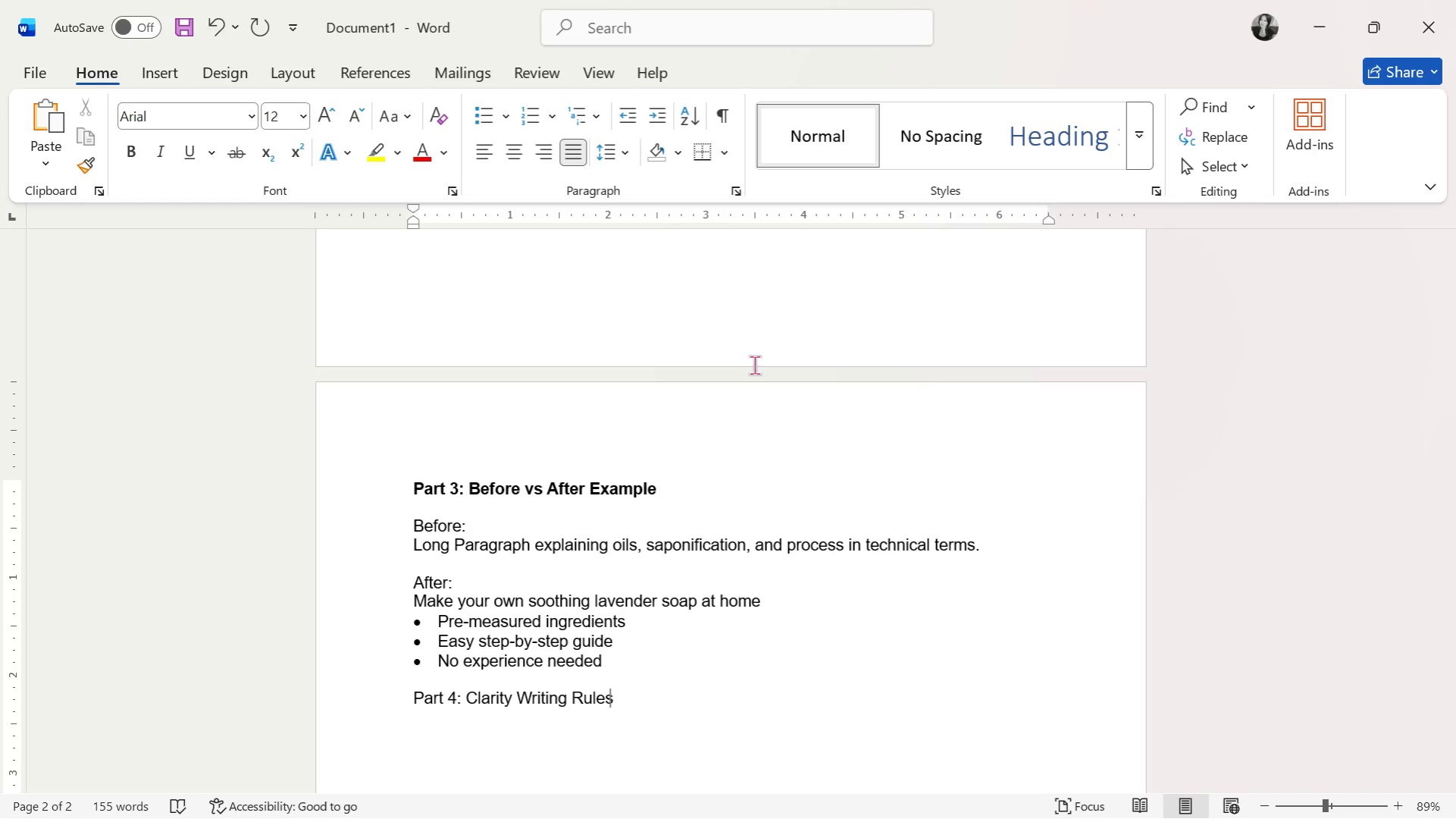 
key(ArrowRight)
 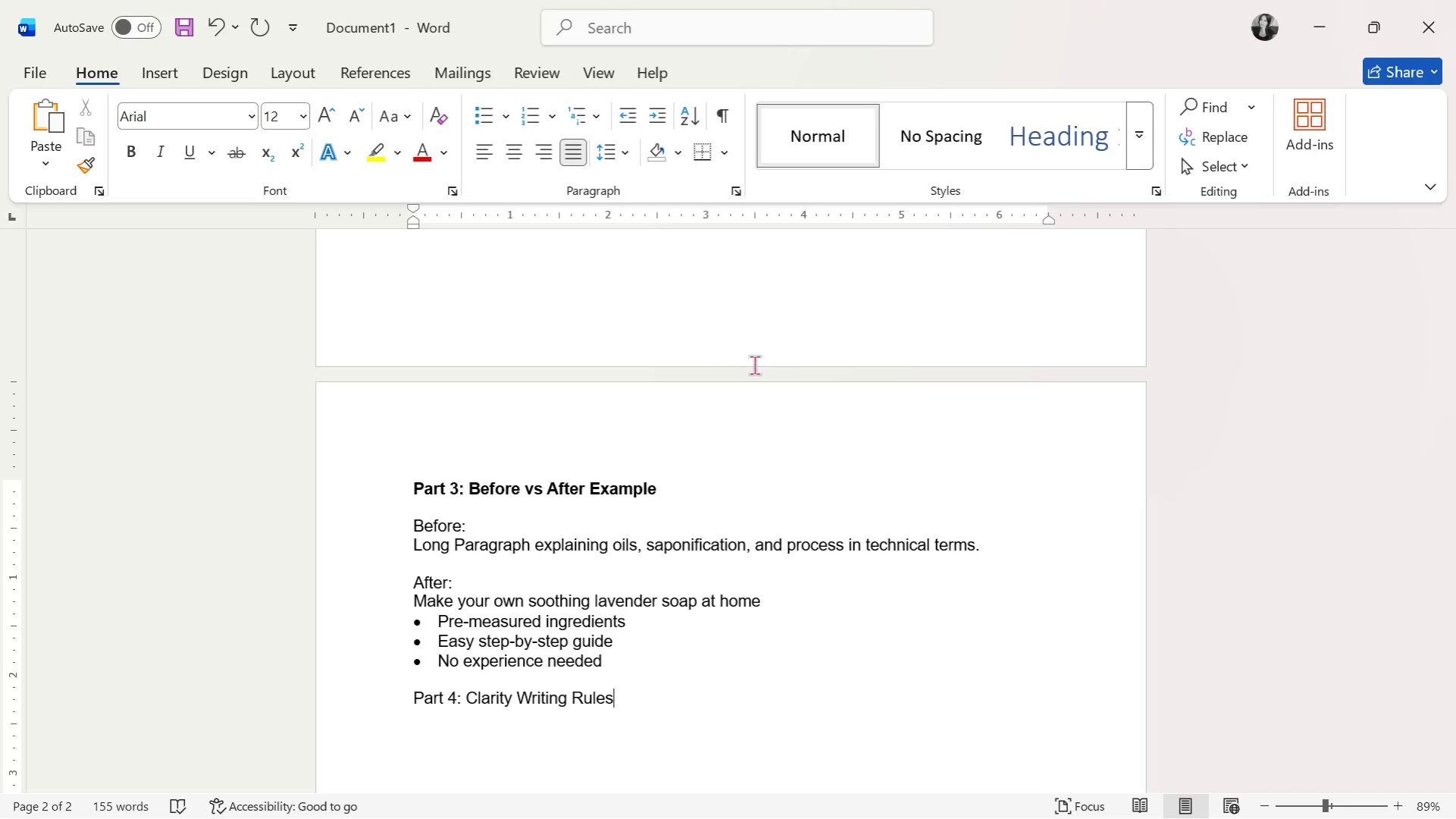 
hold_key(key=ControlLeft, duration=0.59)
 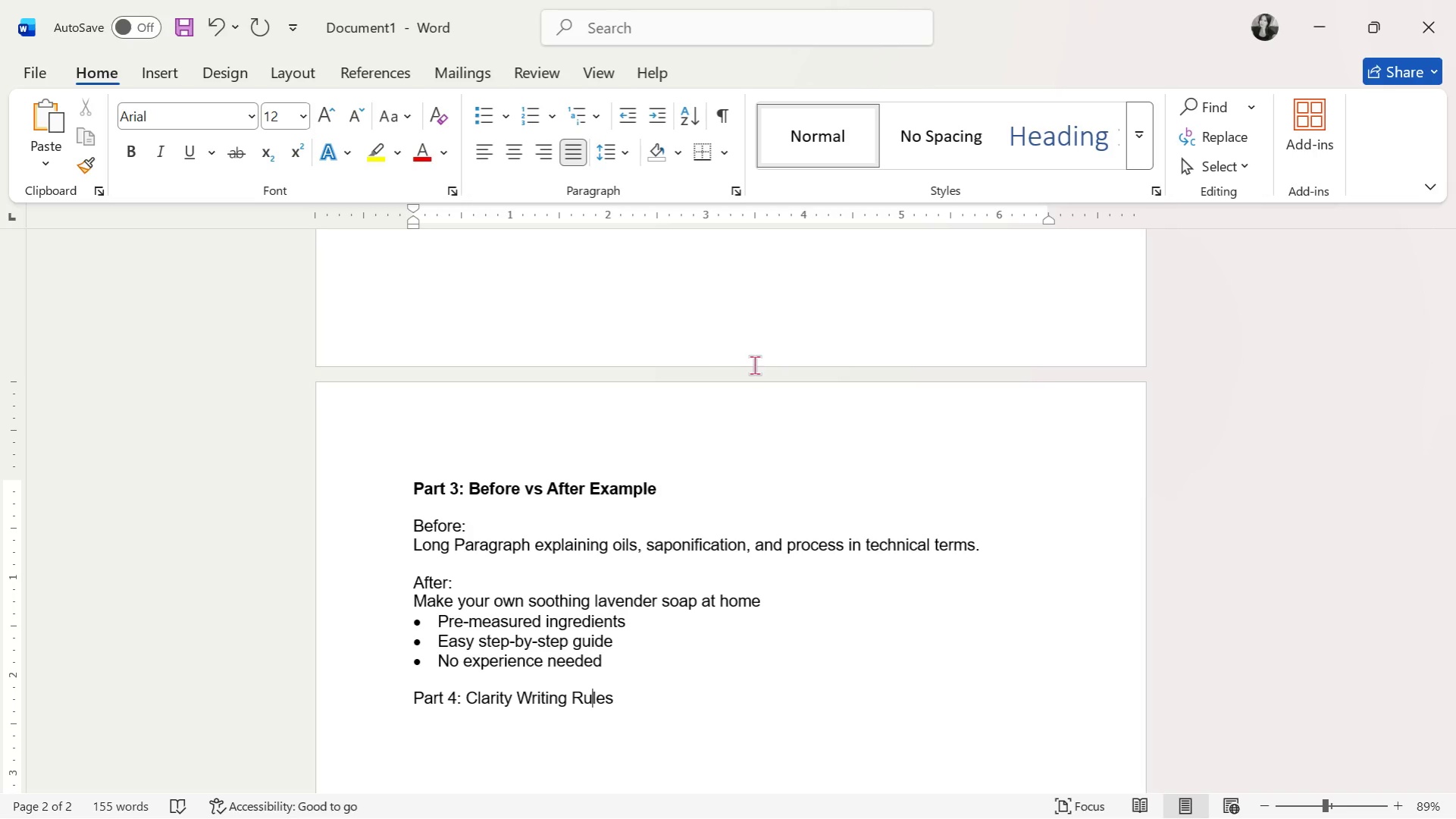 
hold_key(key=ArrowLeft, duration=0.42)
 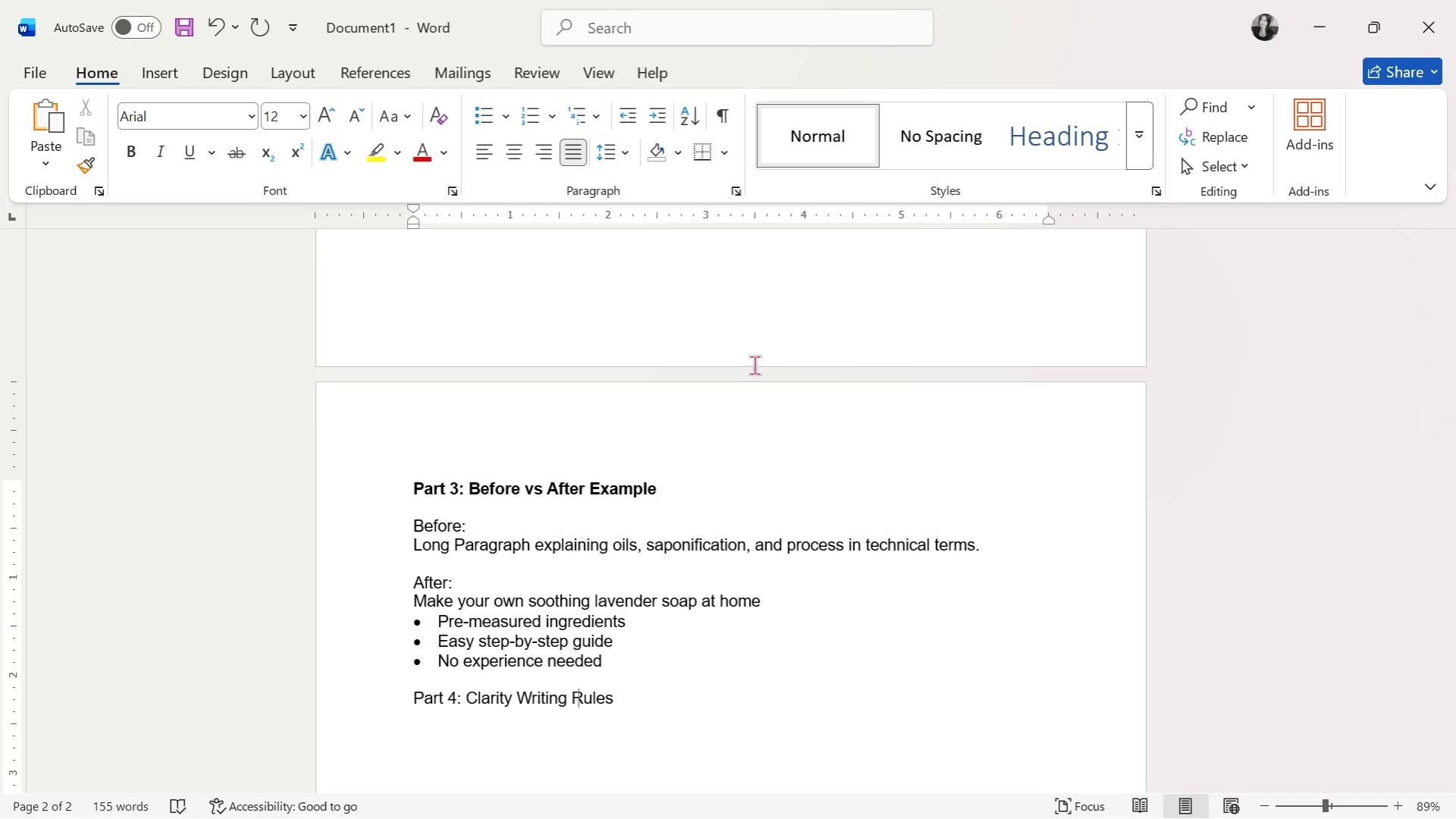 
key(ArrowRight)
 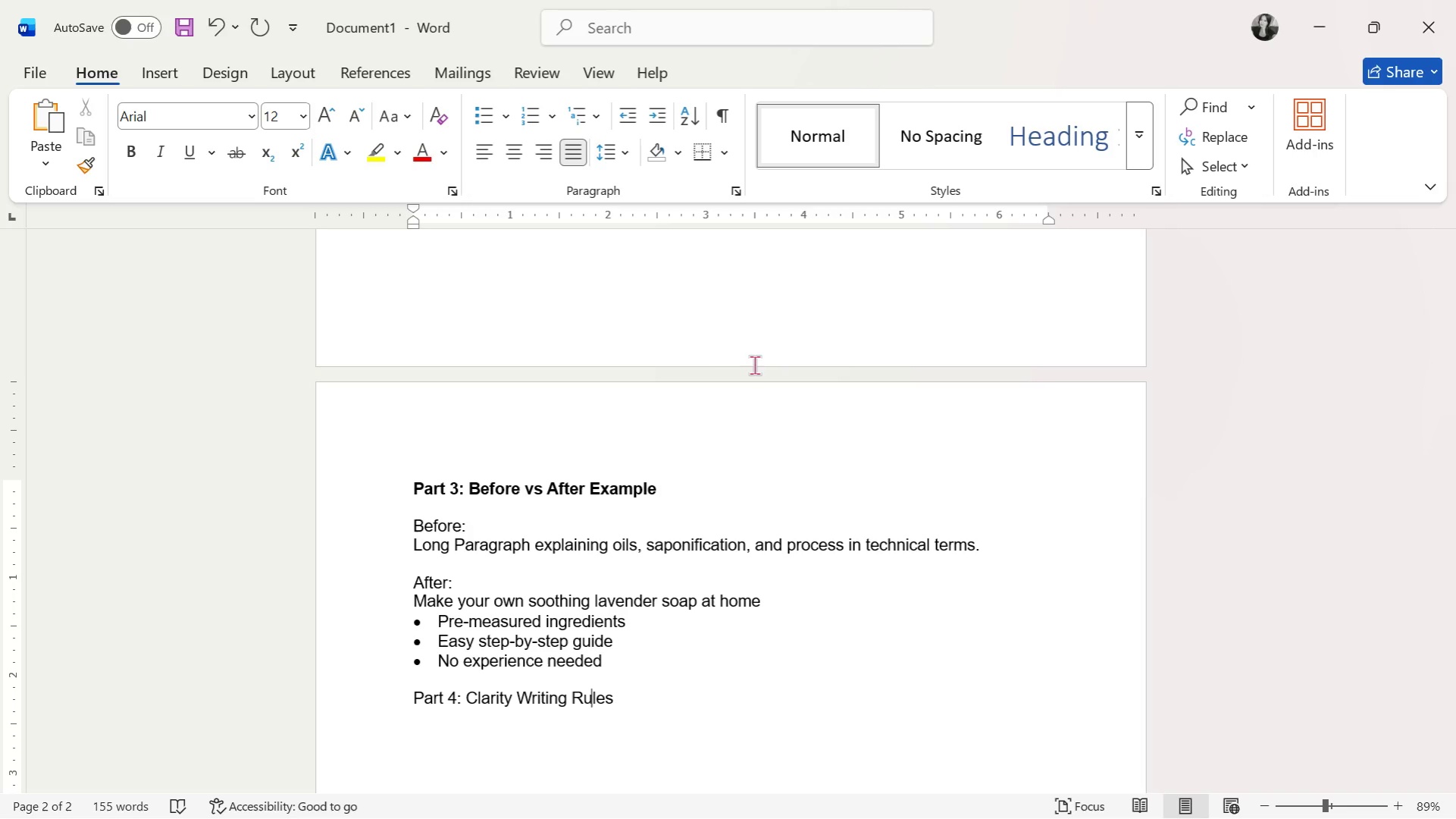 
key(ArrowRight)
 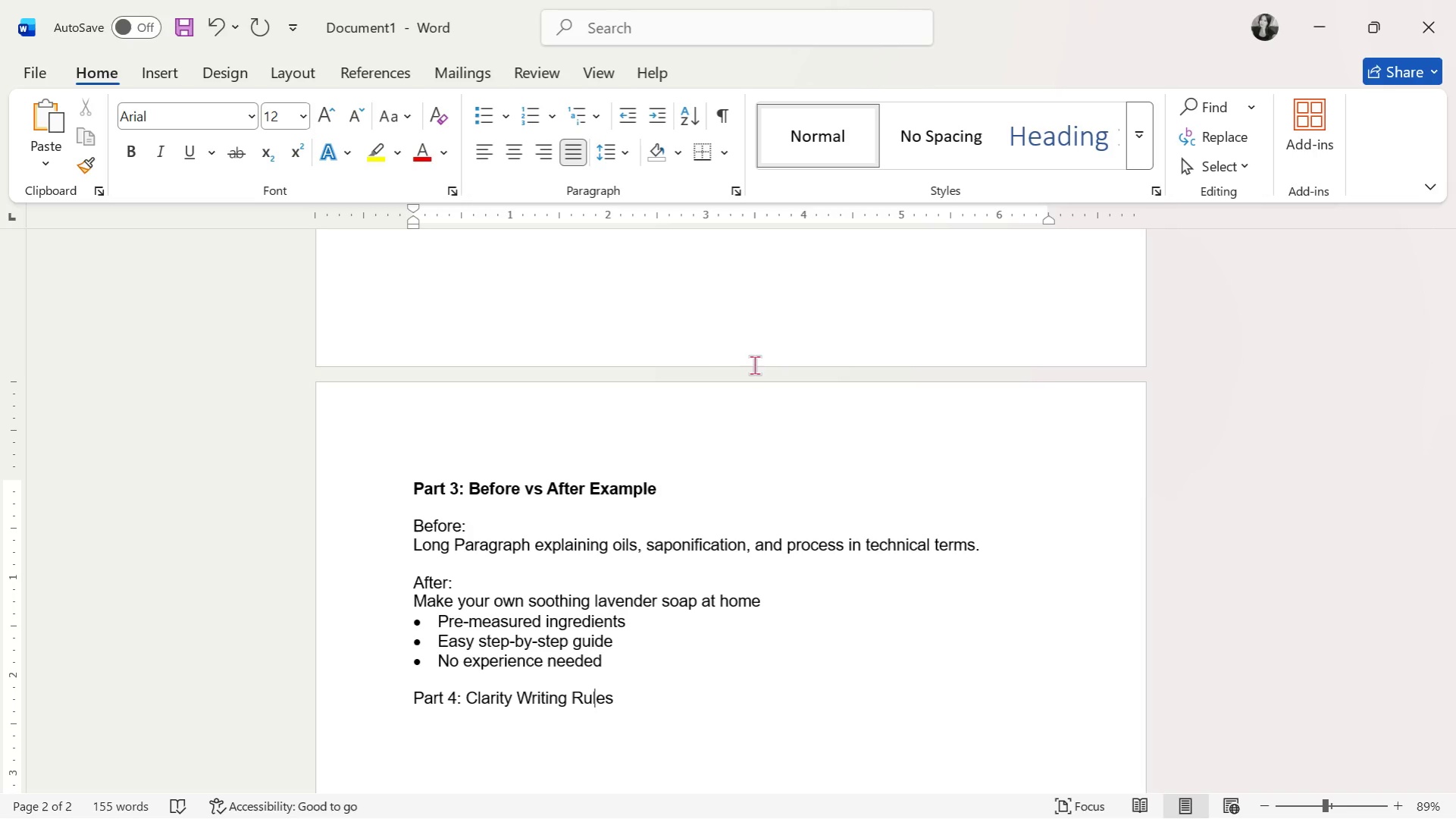 
key(ArrowRight)
 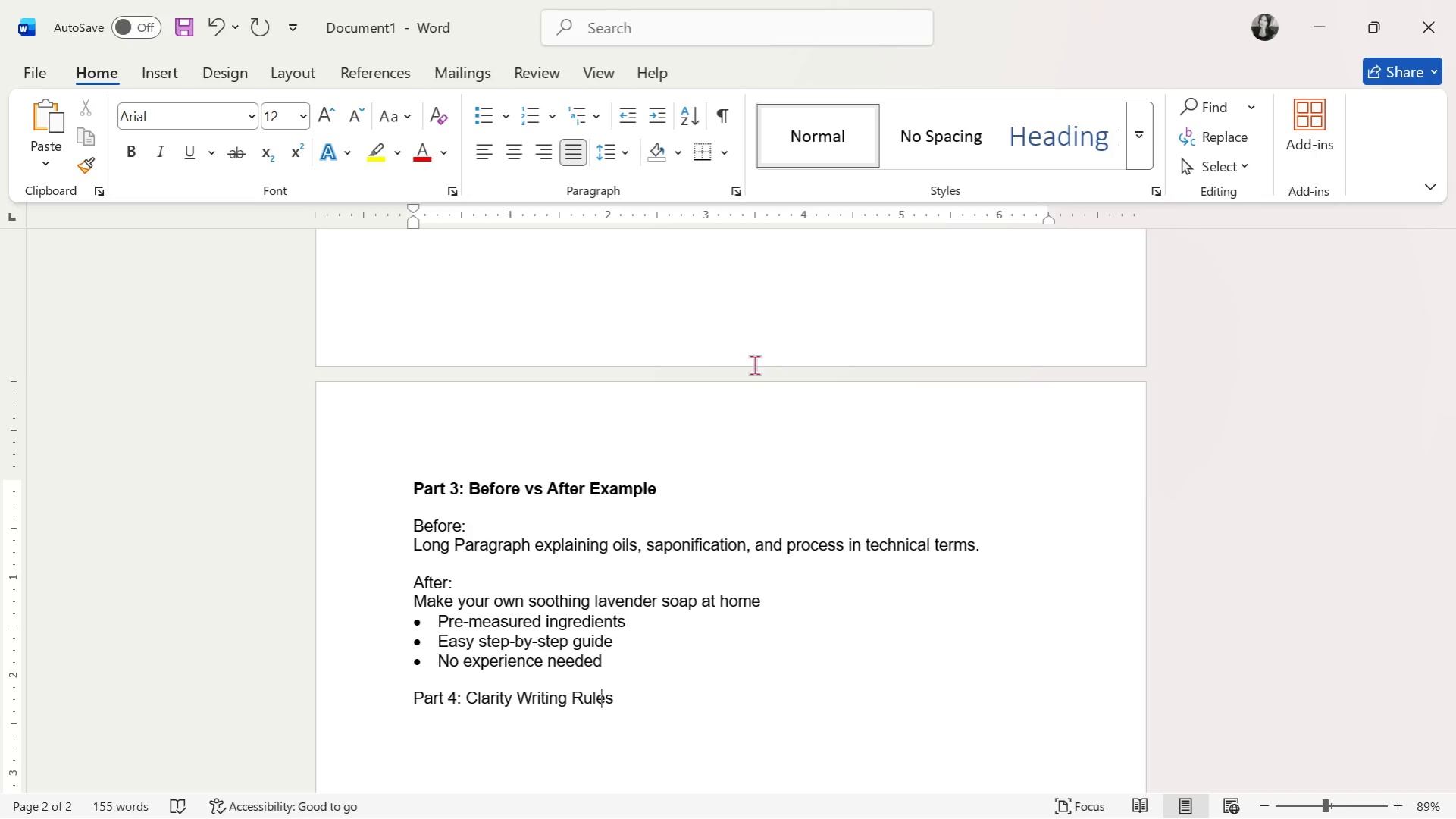 
key(ArrowRight)
 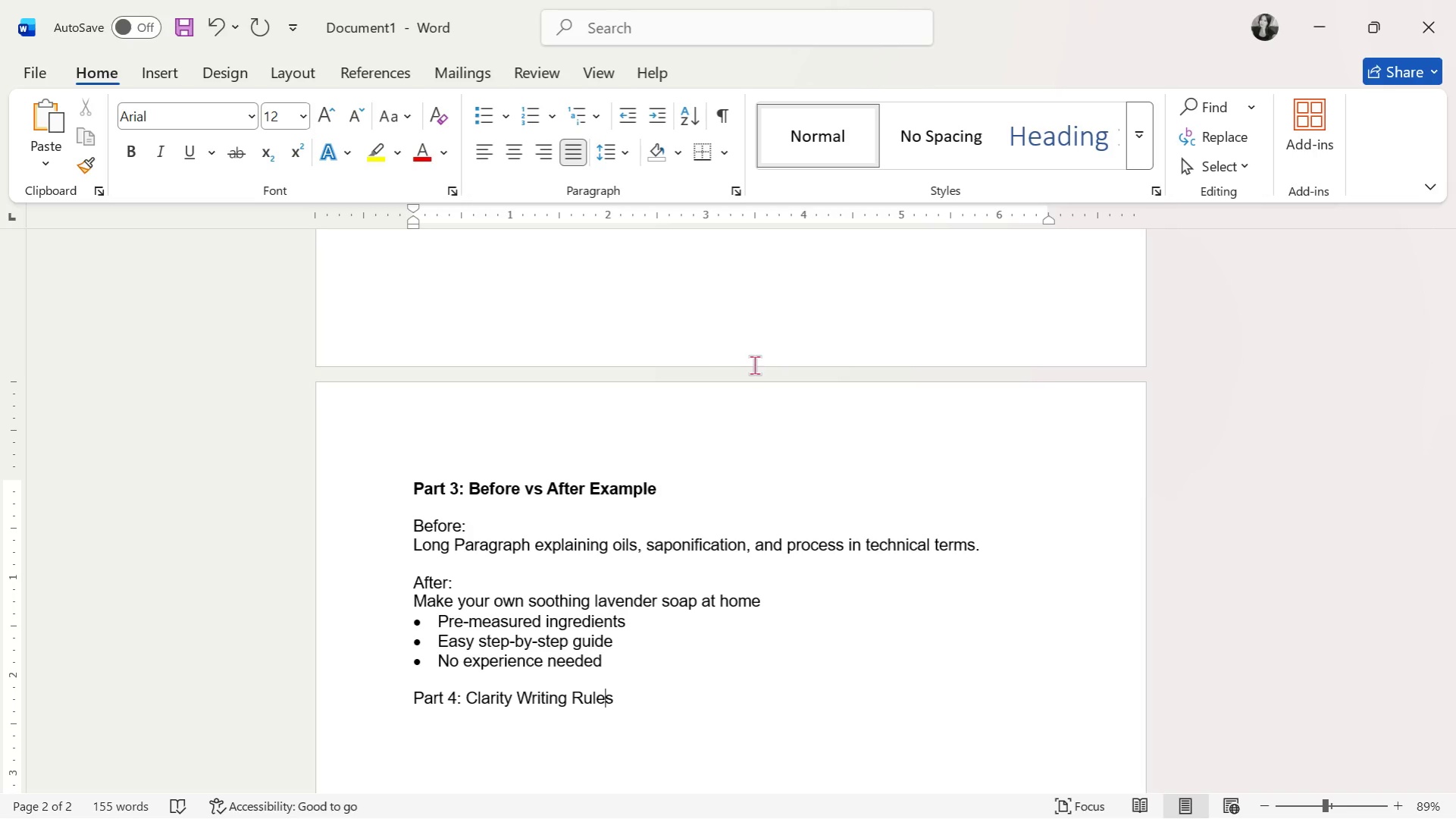 
key(ArrowRight)
 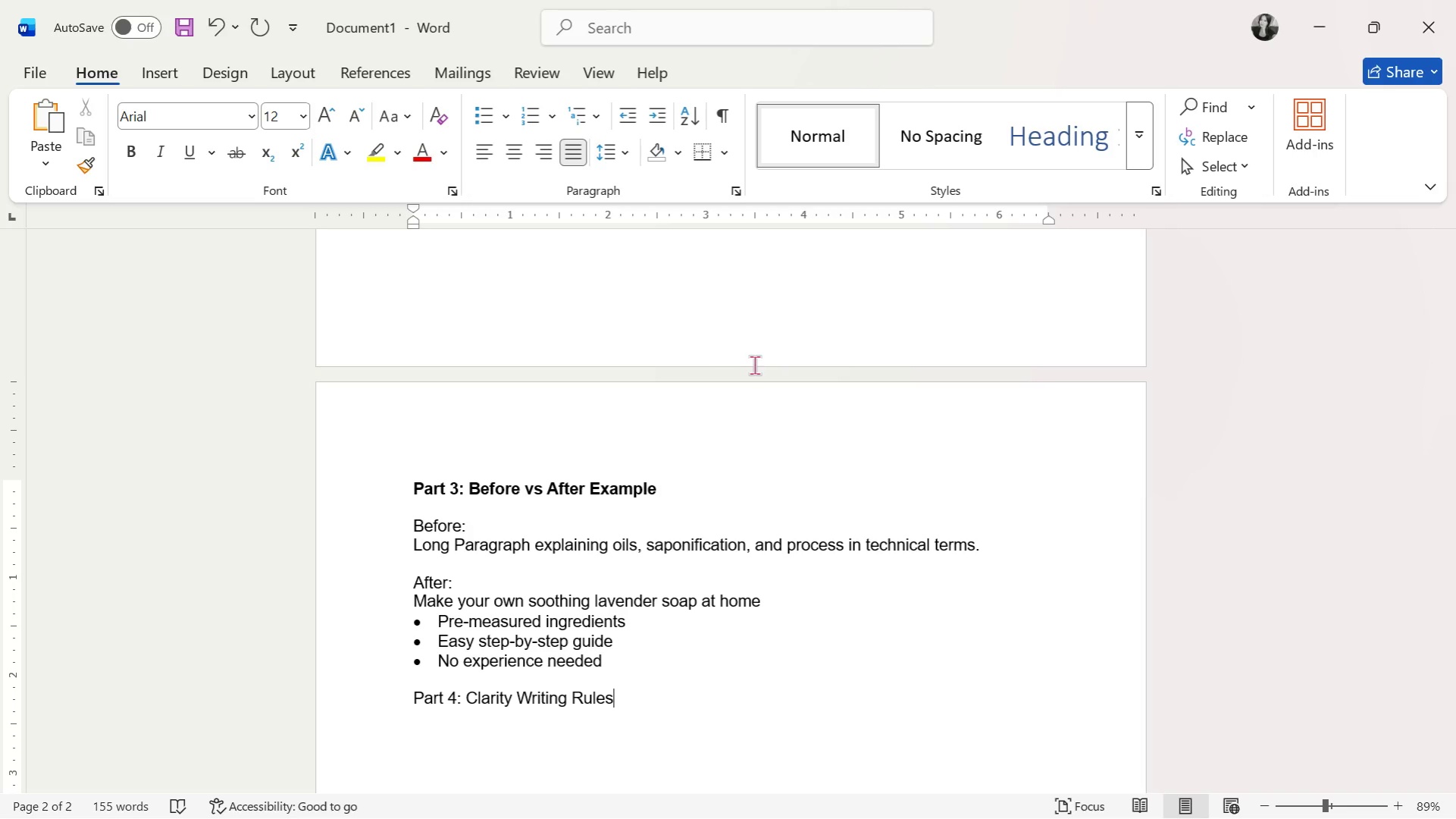 
hold_key(key=ArrowLeft, duration=1.51)
 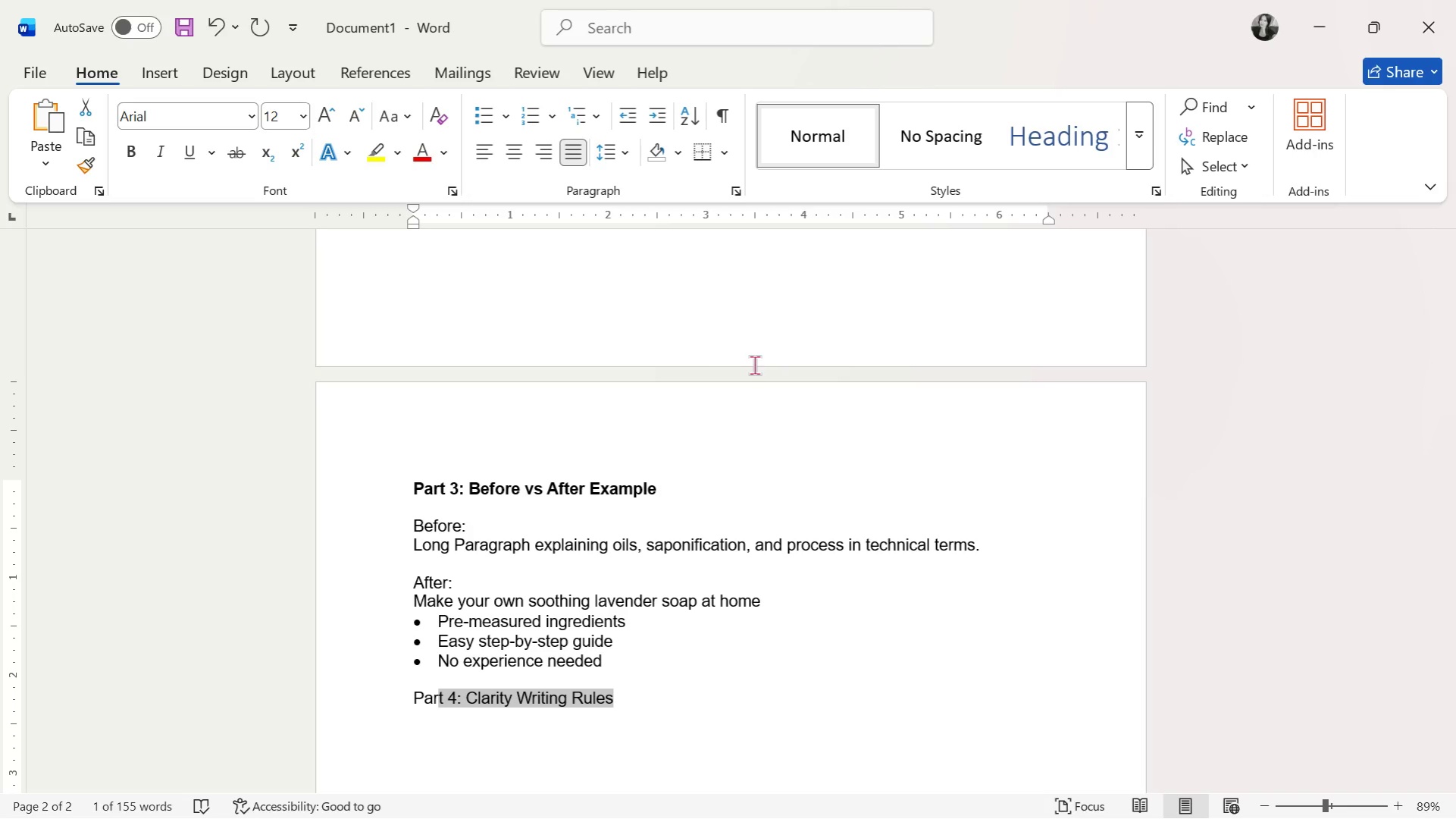 
key(Shift+ArrowLeft)
 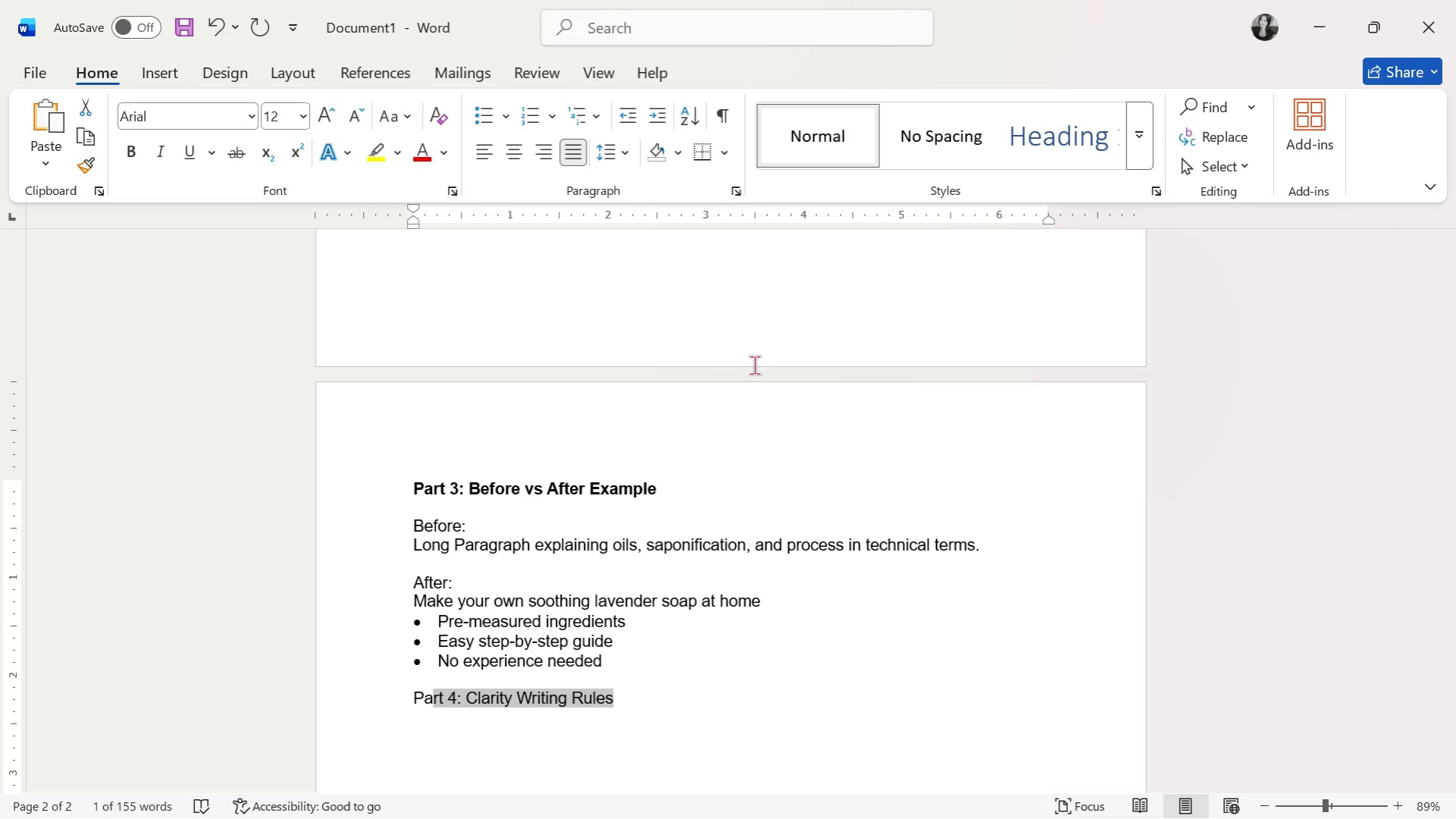 
key(Shift+ArrowLeft)
 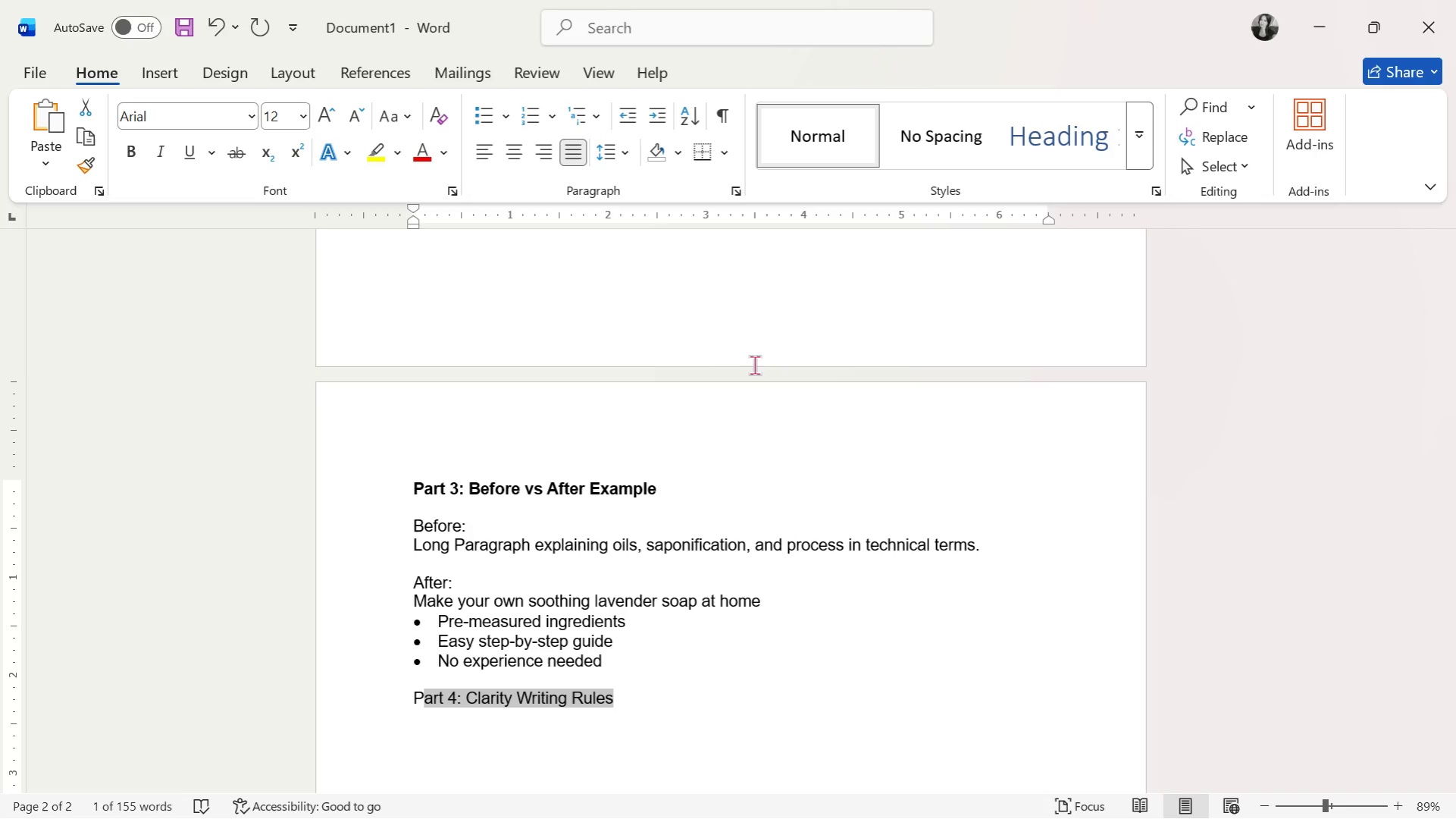 
key(Shift+ArrowLeft)
 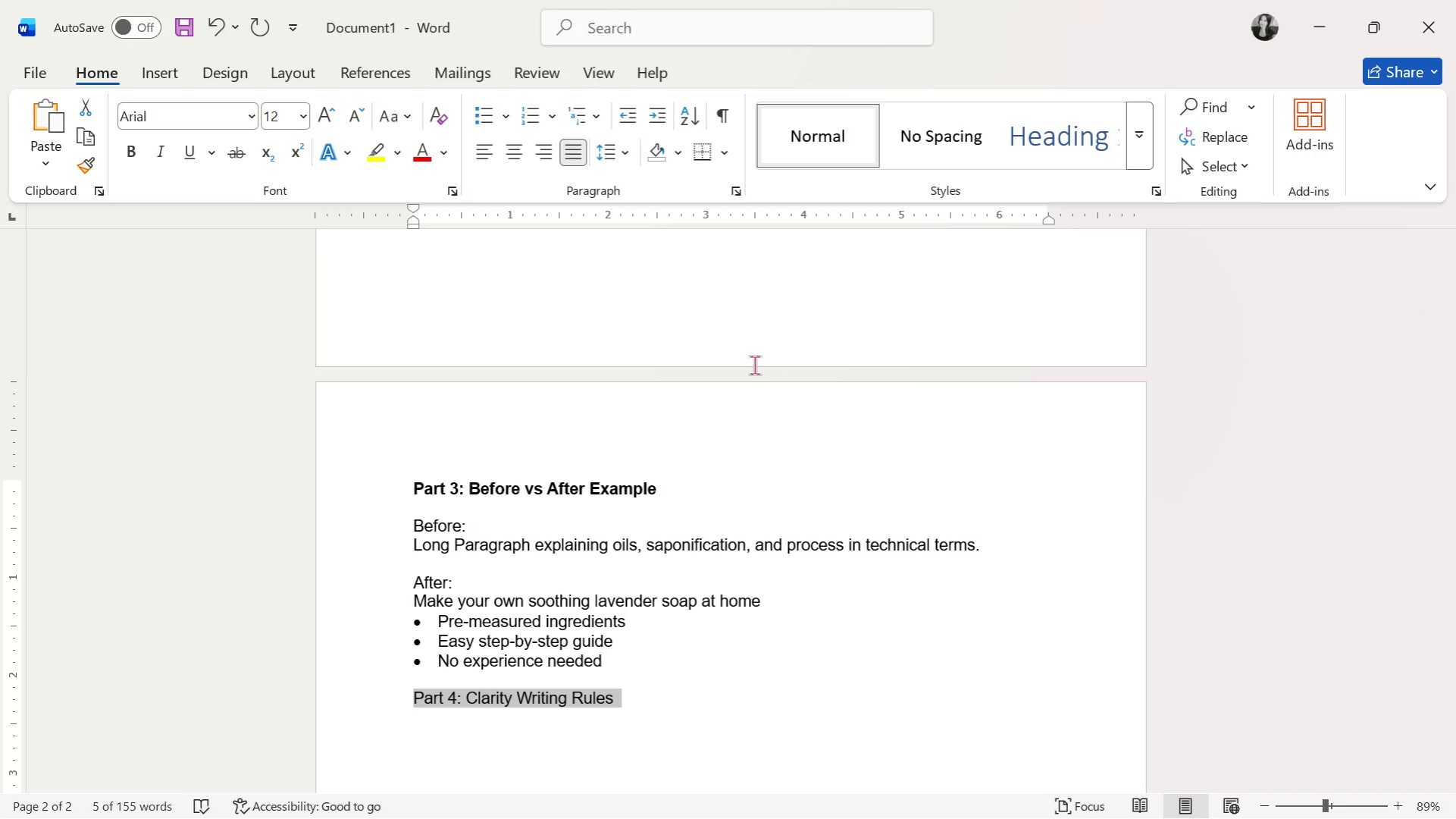 
key(Control+B)
 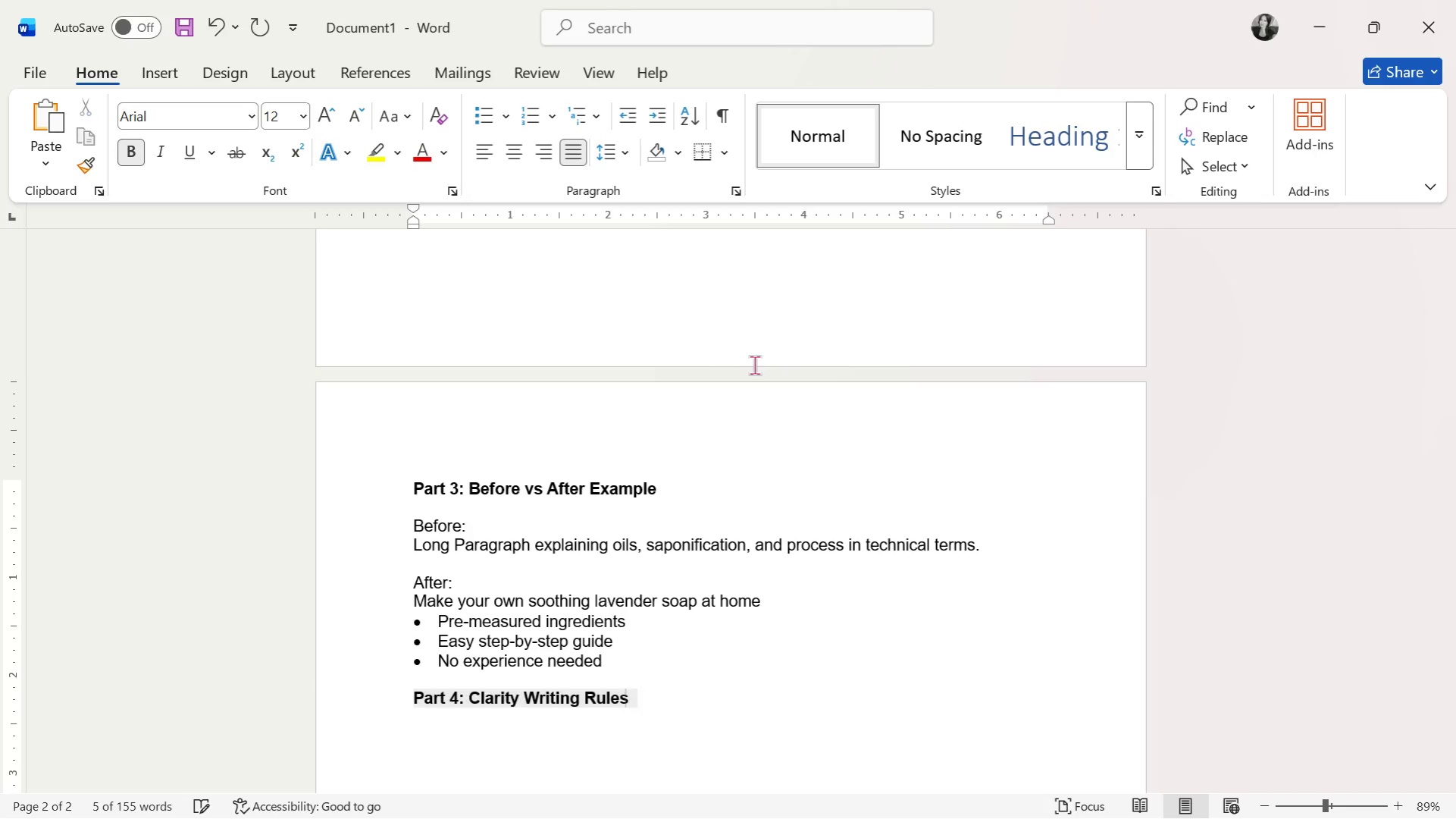 
key(ArrowRight)
 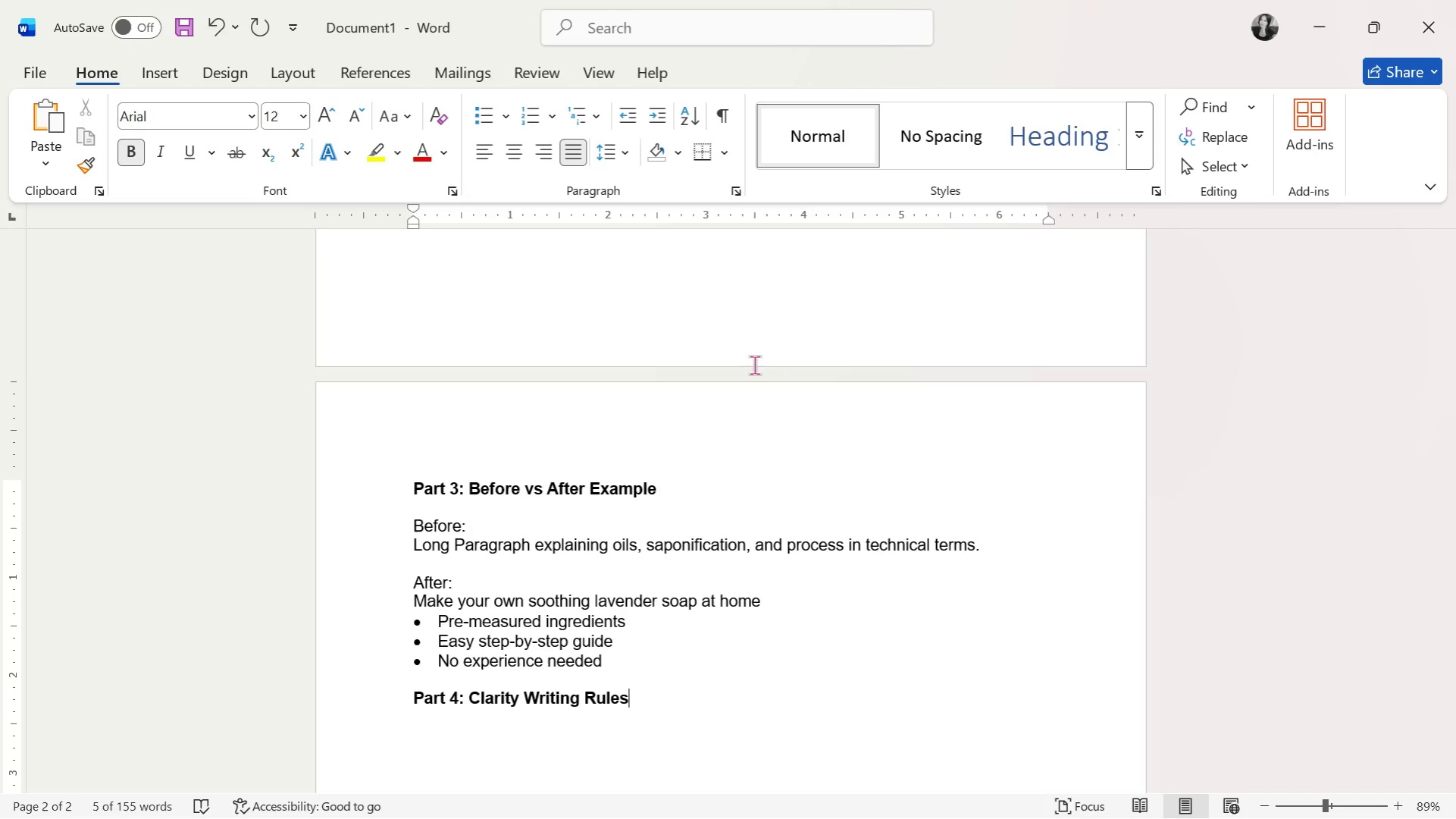 
key(ArrowRight)
 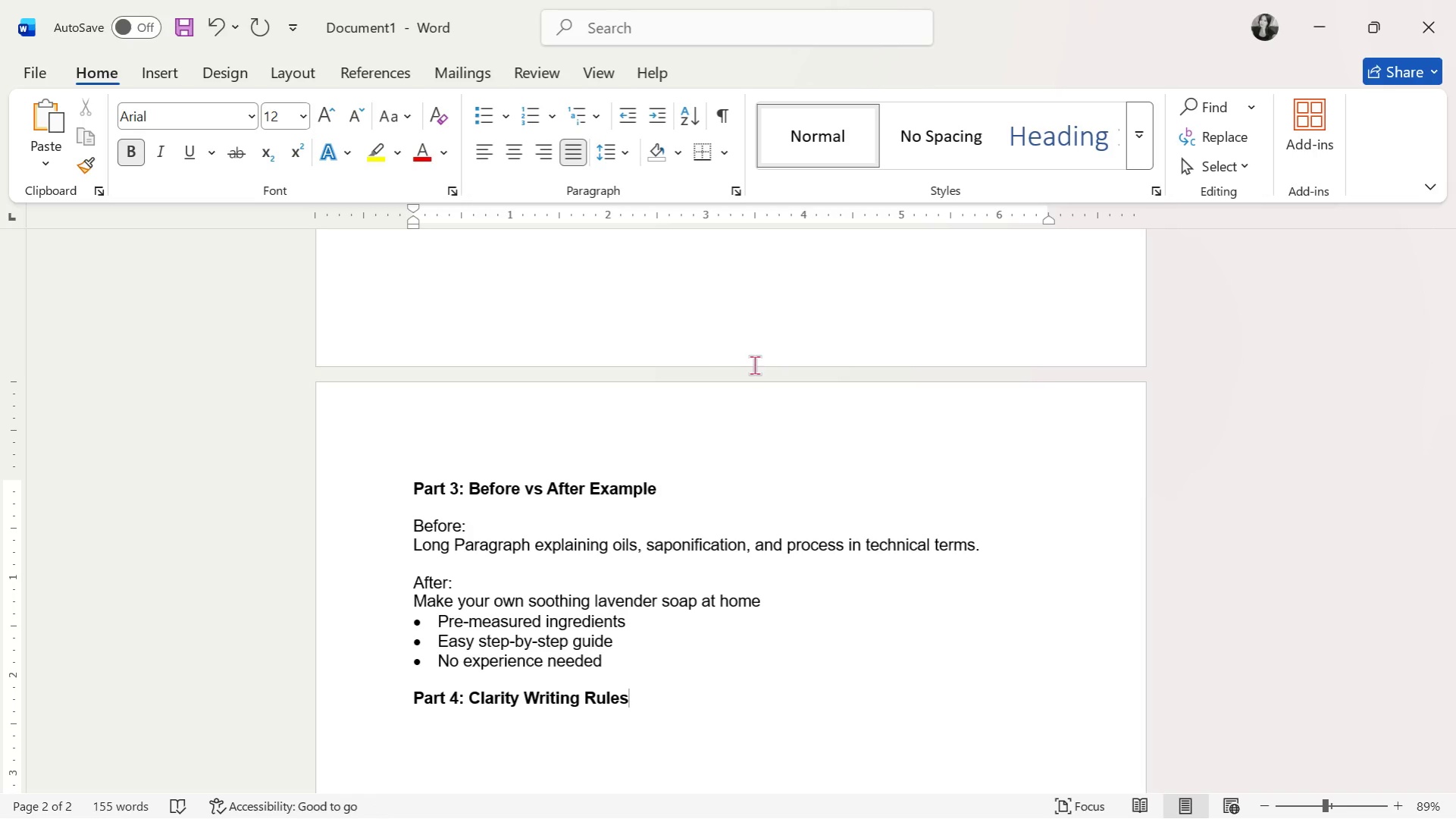 
key(Enter)
 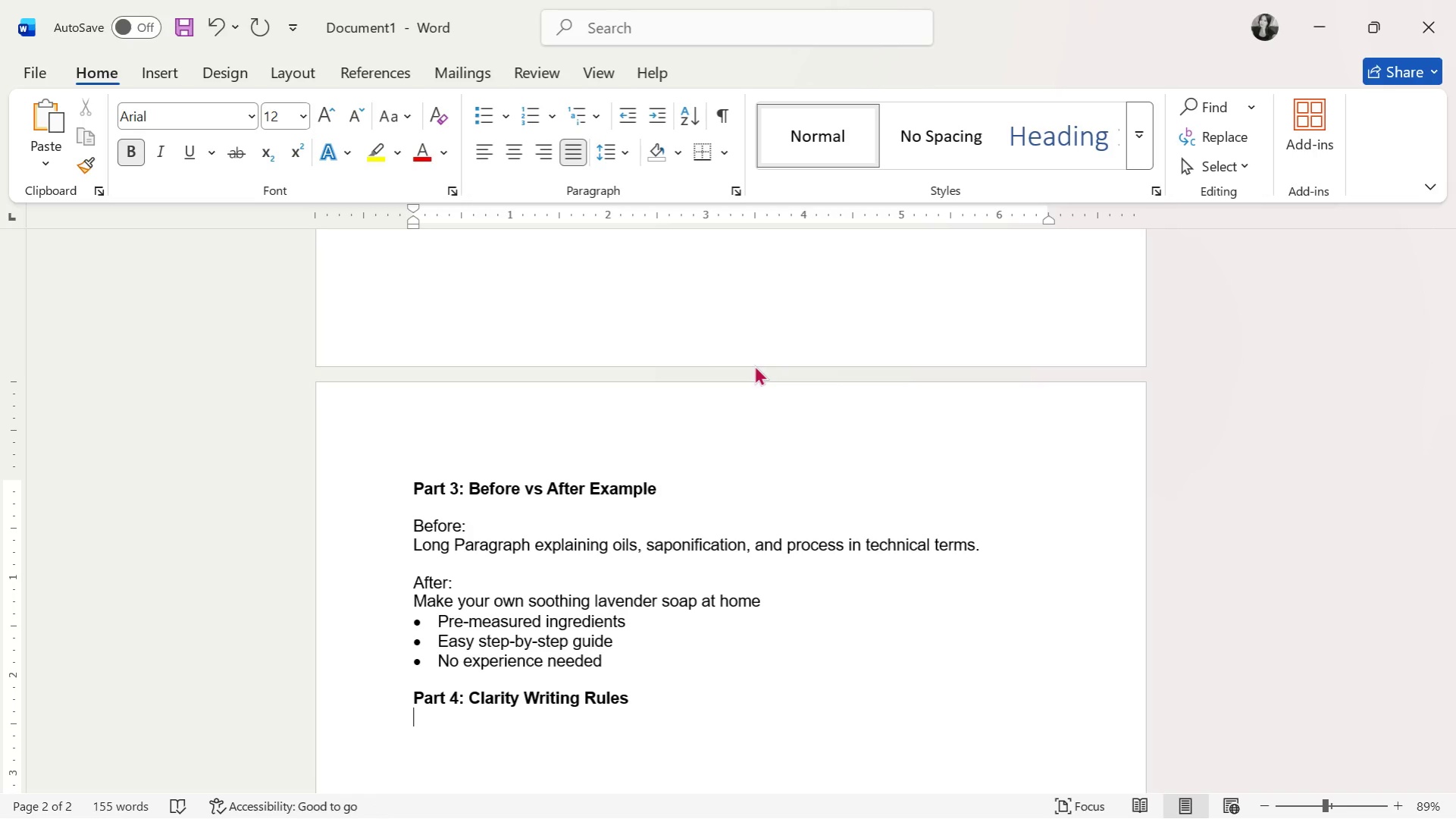 
key(Enter)
 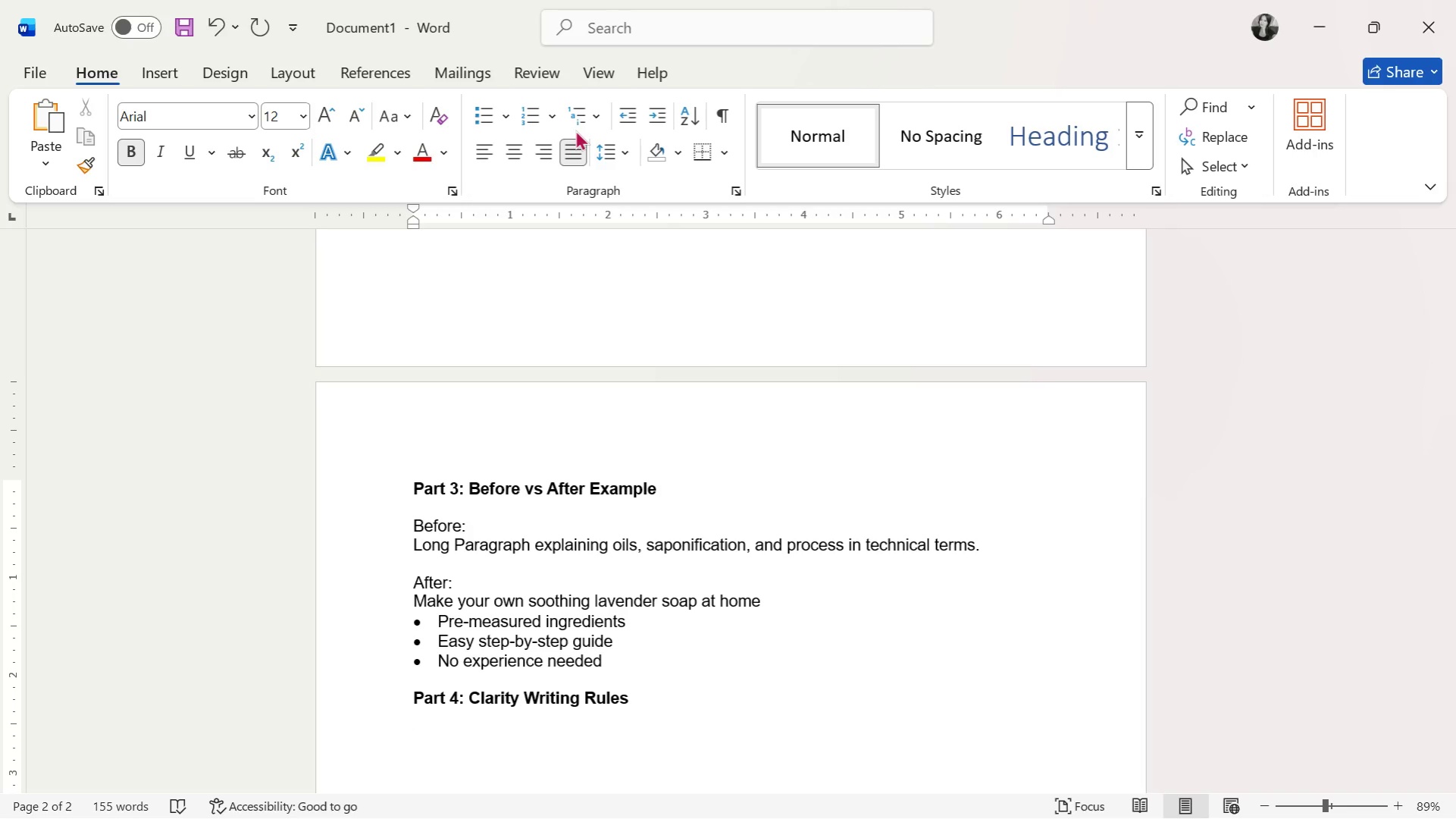 
left_click([521, 118])
 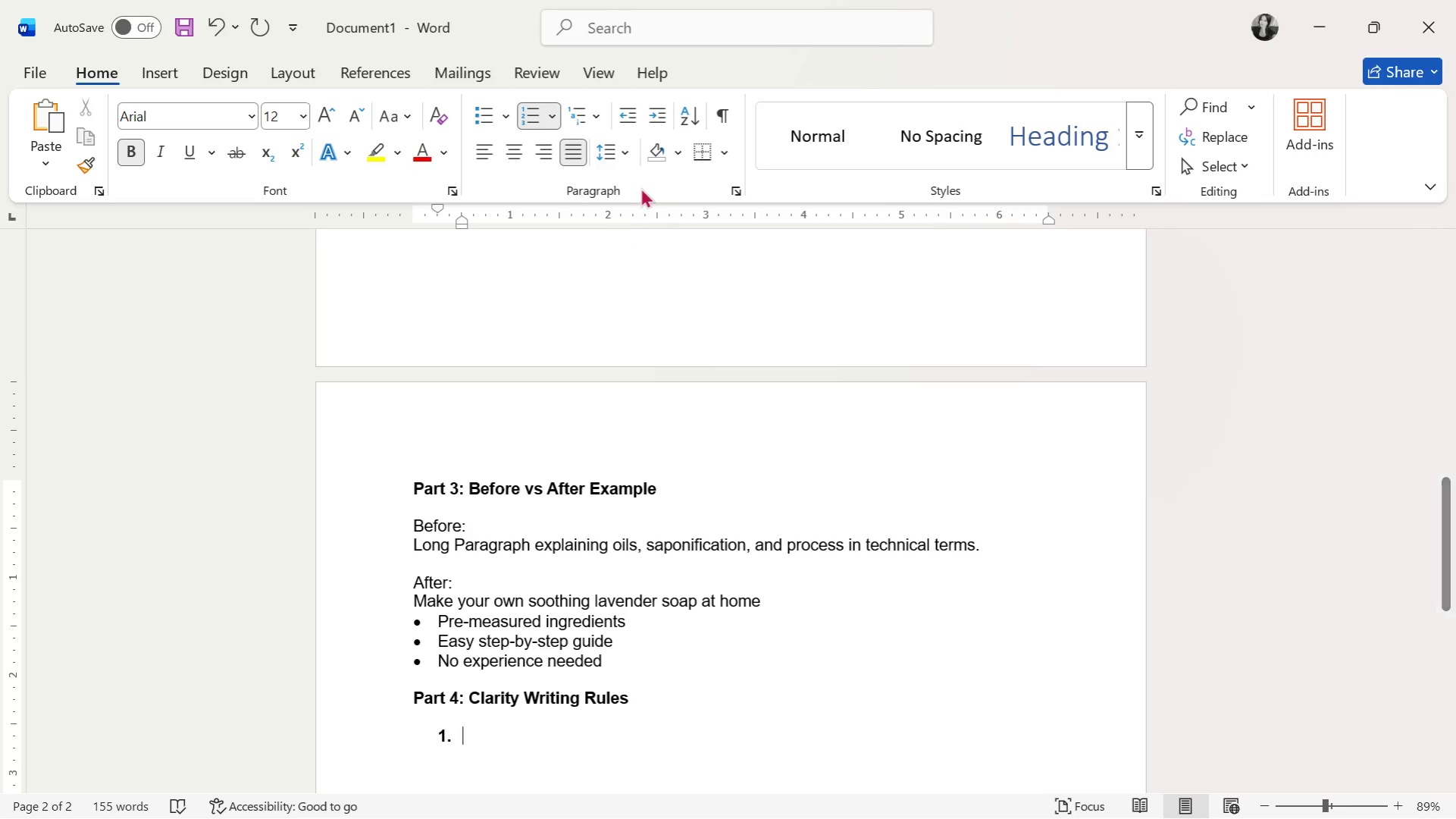 
left_click([628, 120])
 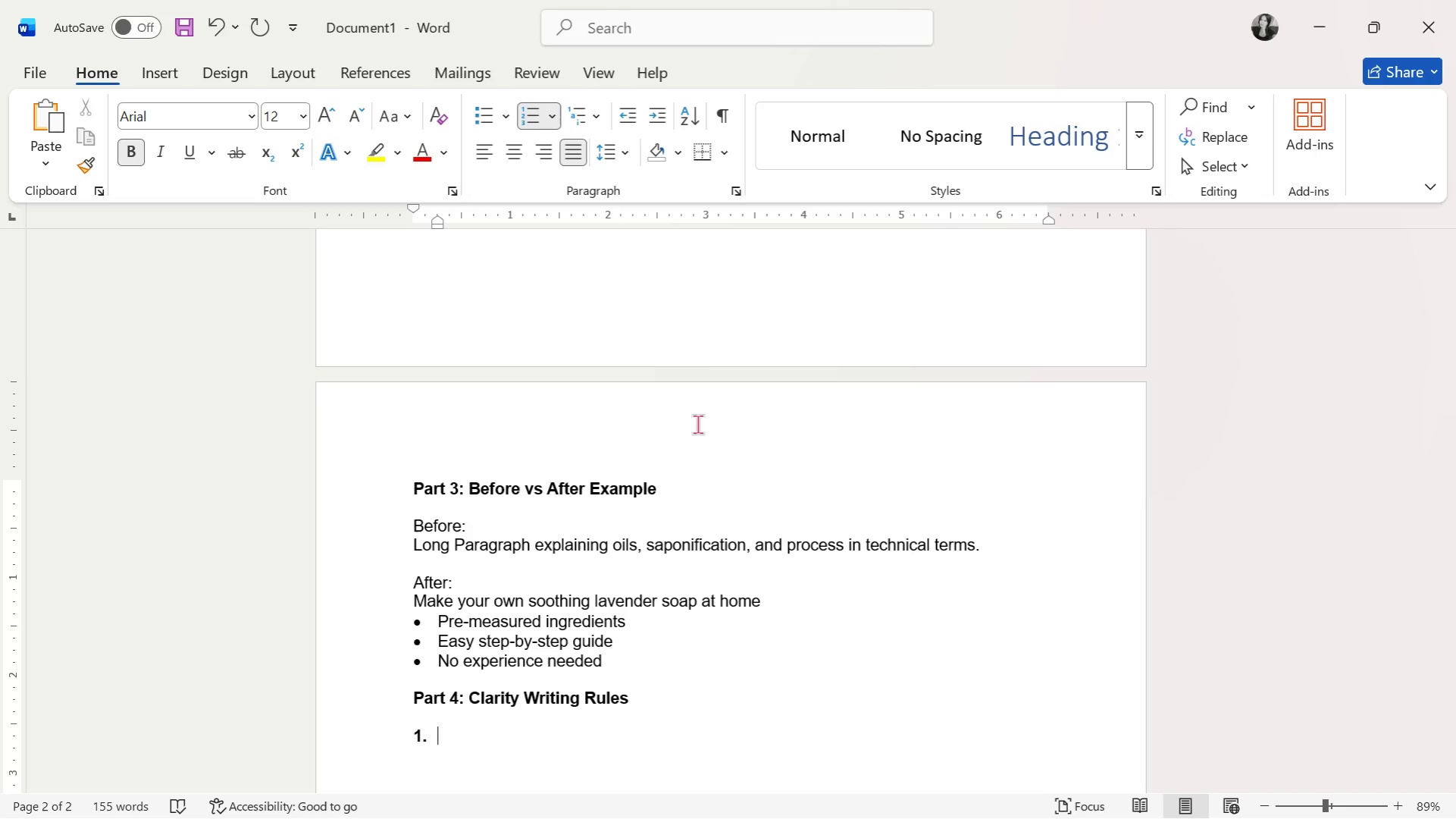 
wait(71.17)
 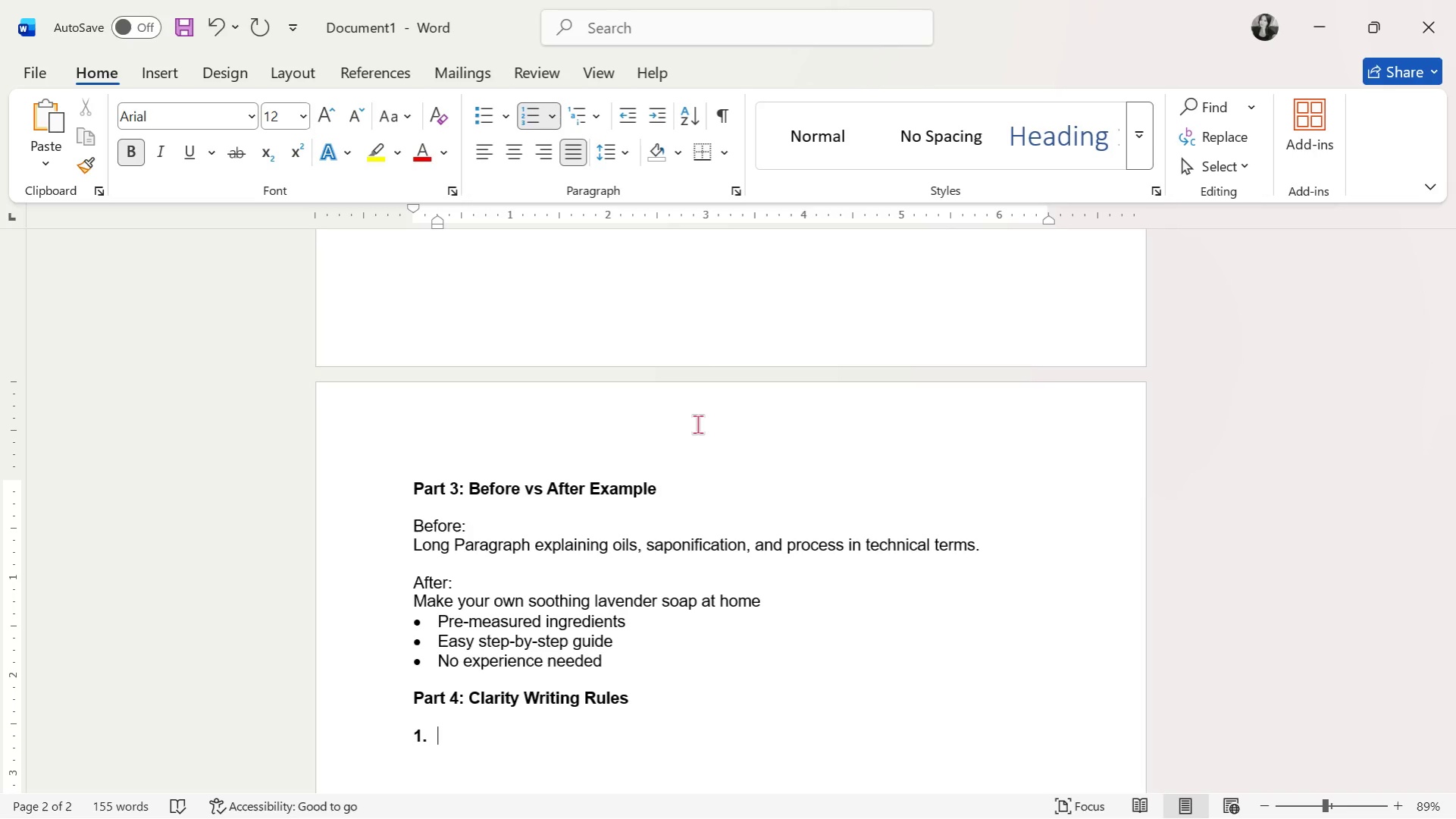 
type(Use s)
key(Backspace)
key(Backspace)
key(Backspace)
key(Backspace)
key(Backspace)
key(Backspace)
key(Backspace)
 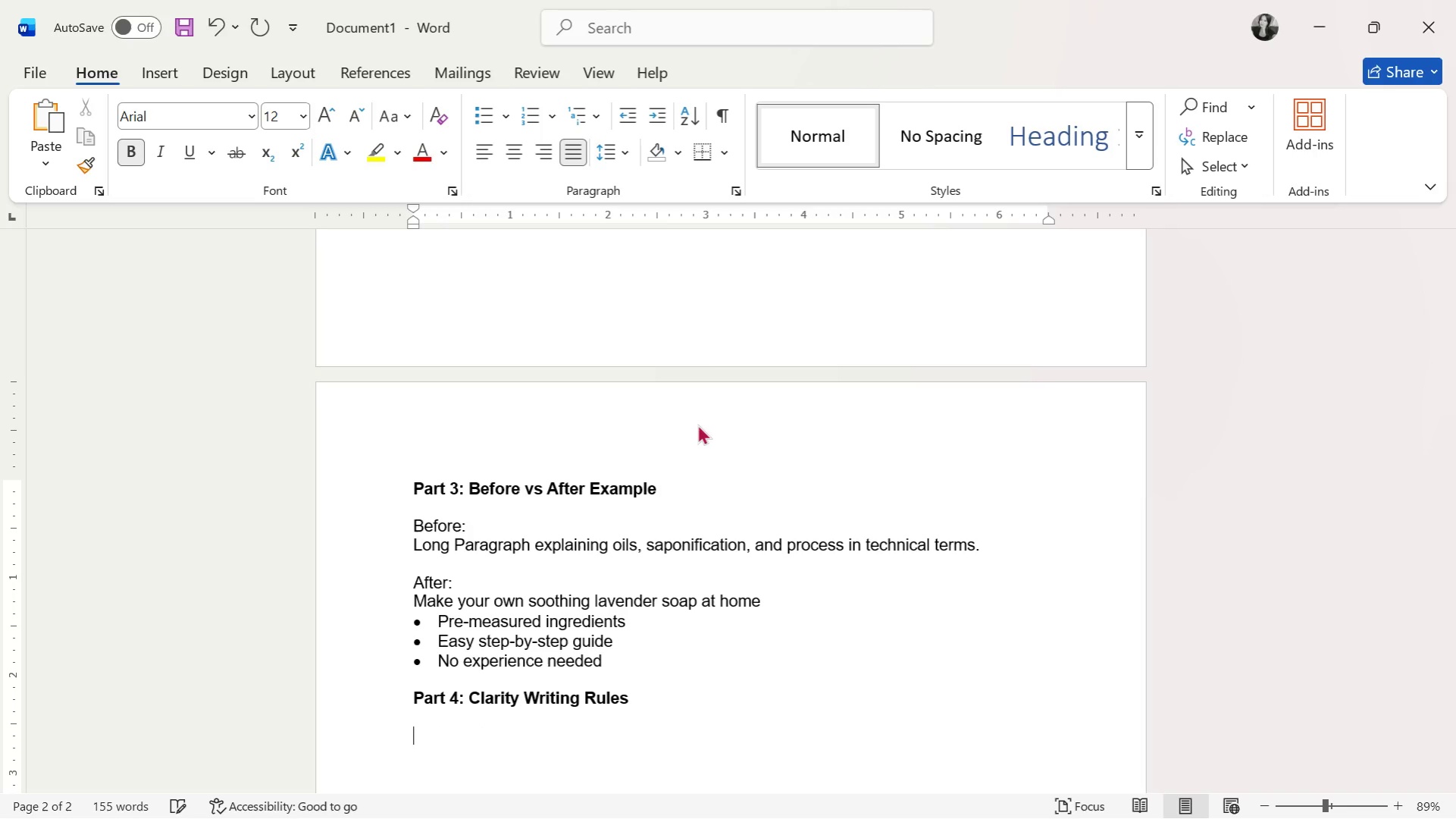 
key(Control+B)
 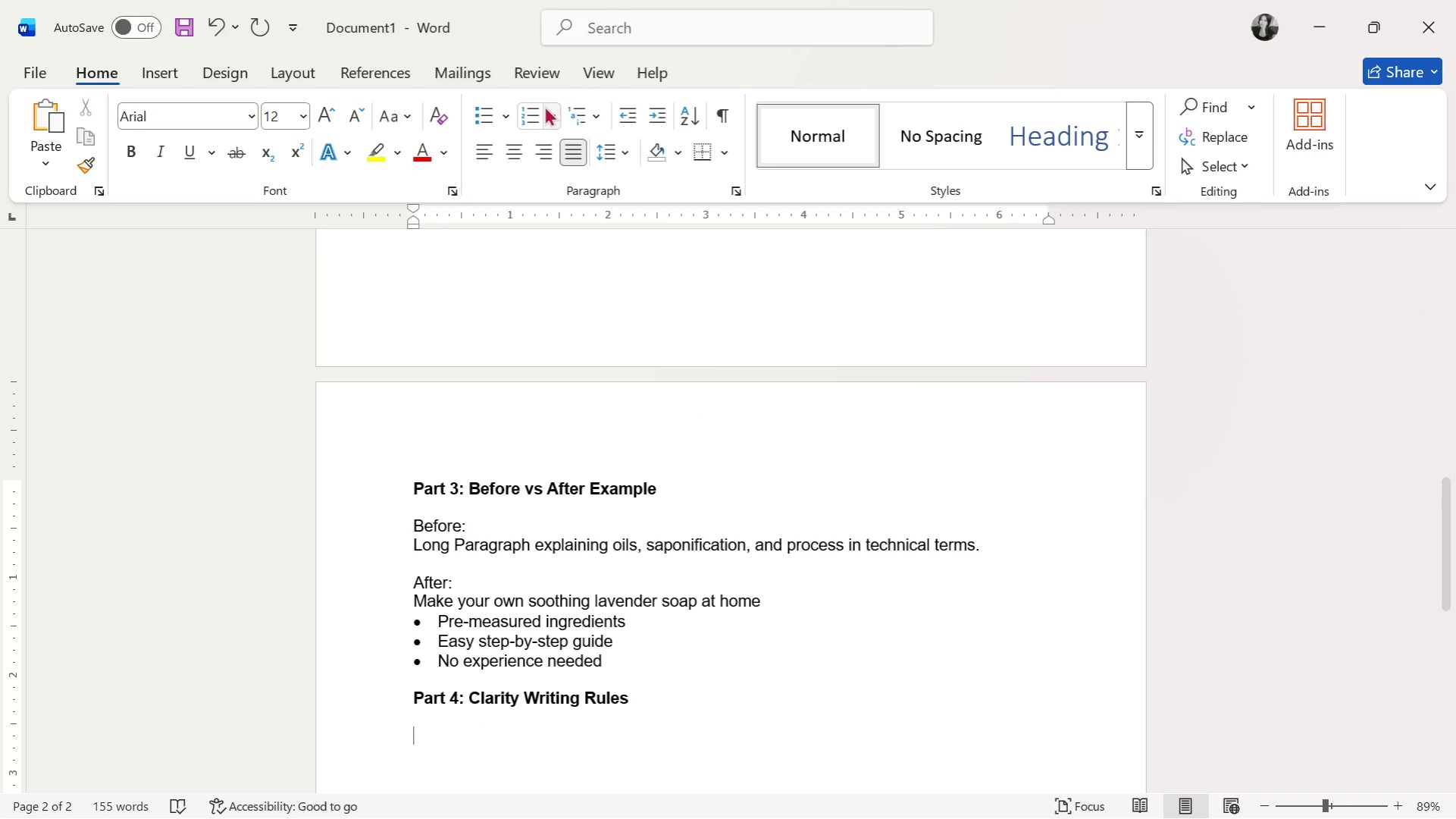 
left_click([535, 110])
 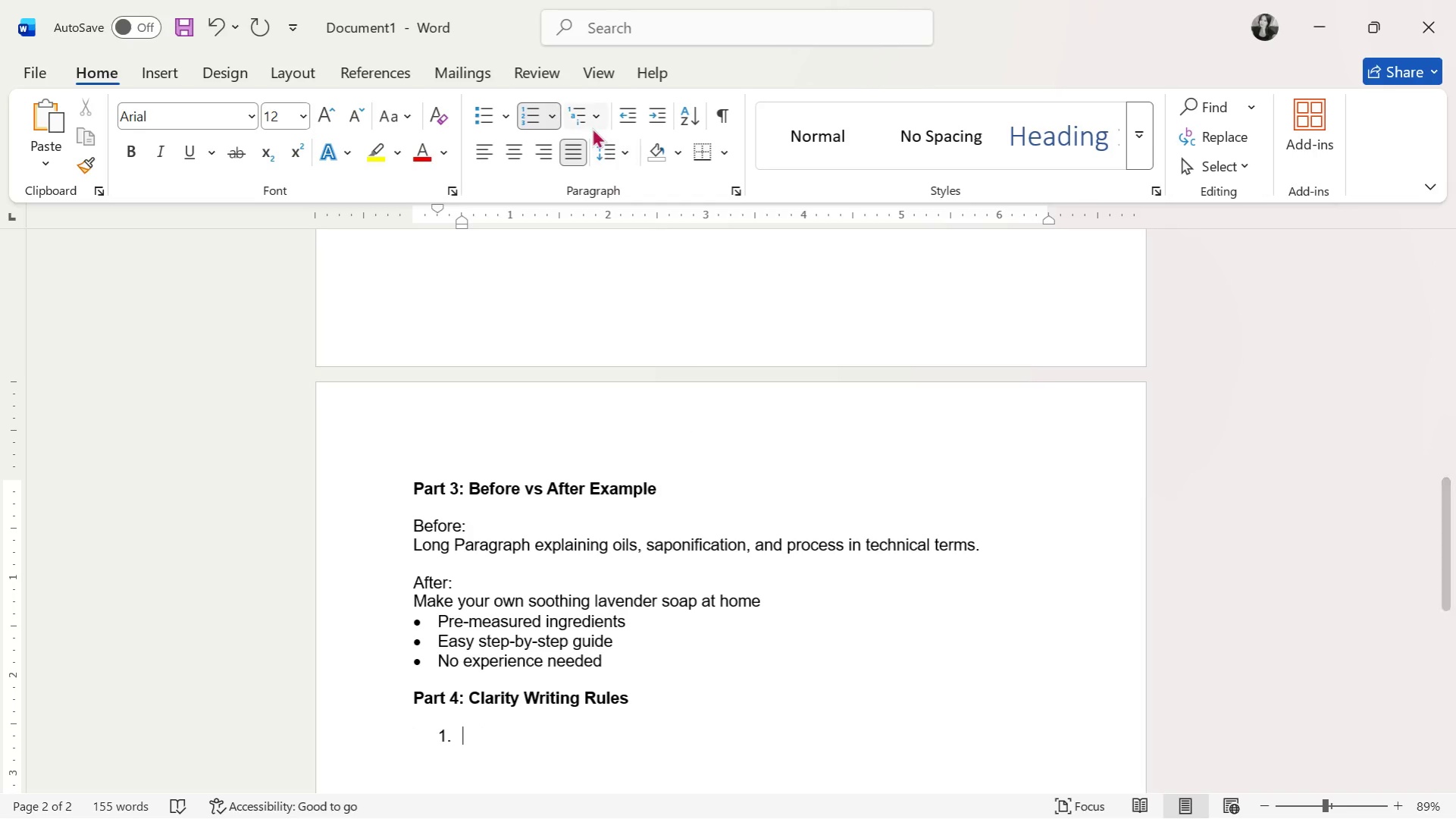 
left_click([634, 124])
 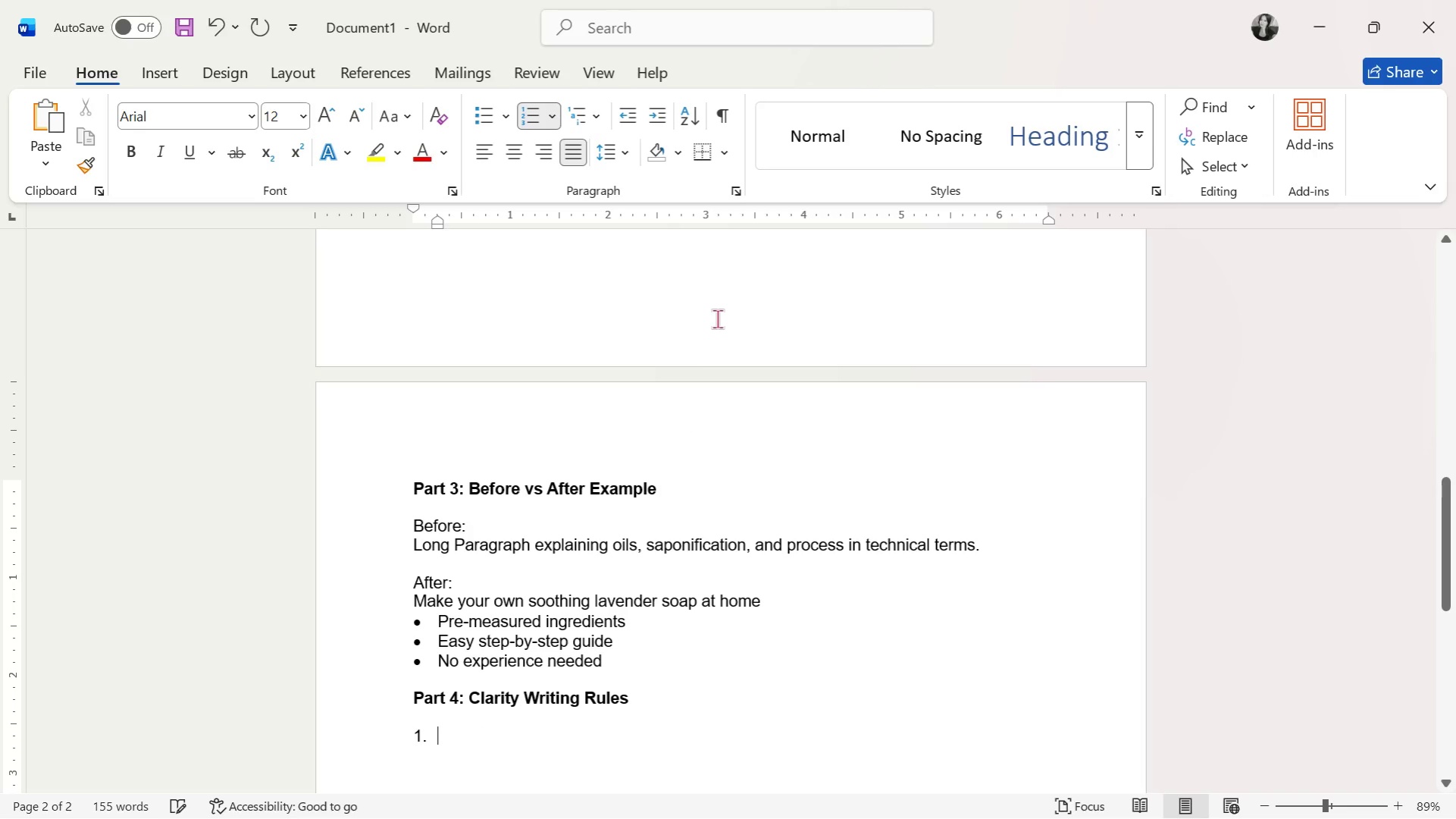 
type(Use simple, everyday words)
 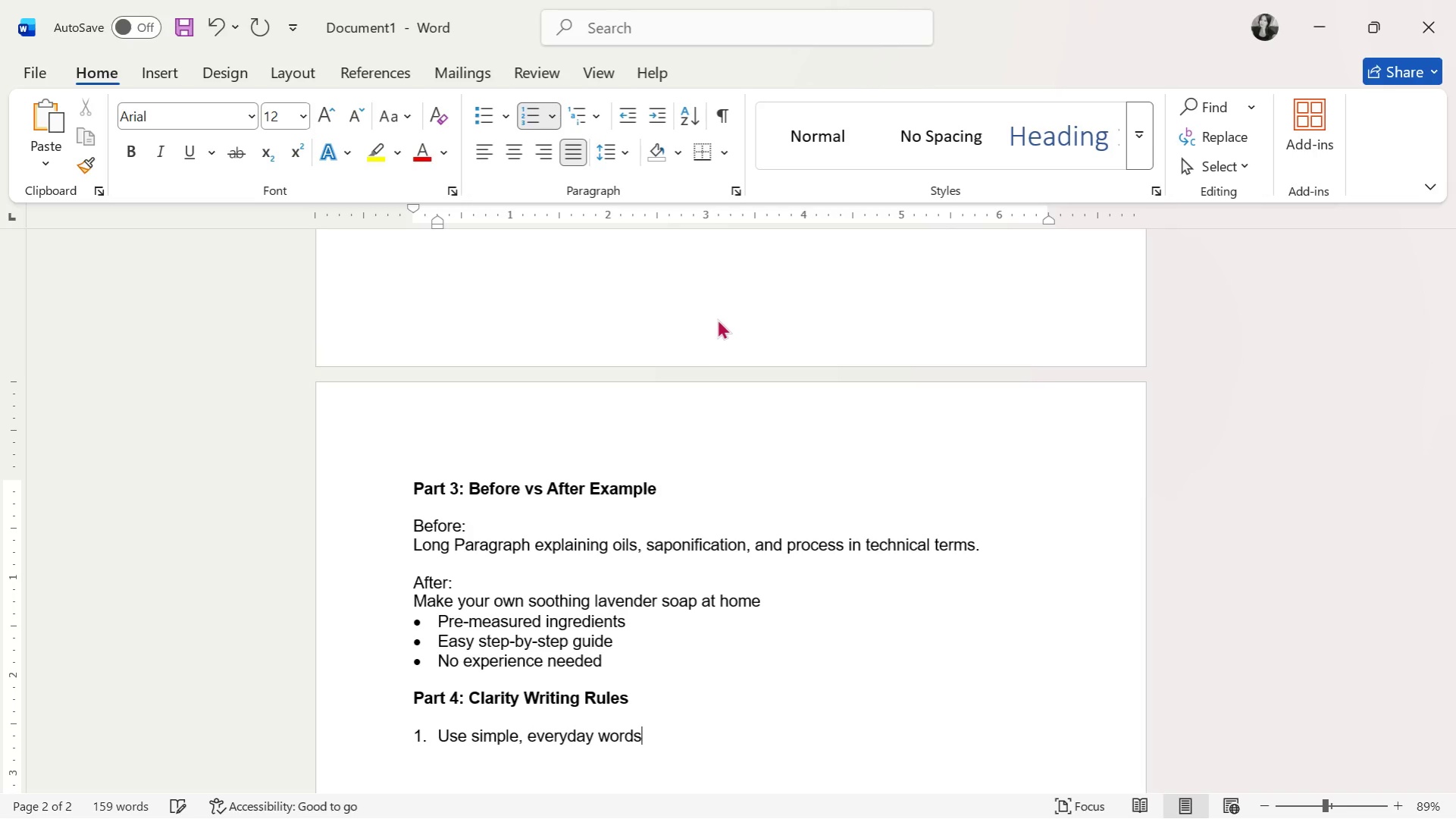 
key(Enter)
 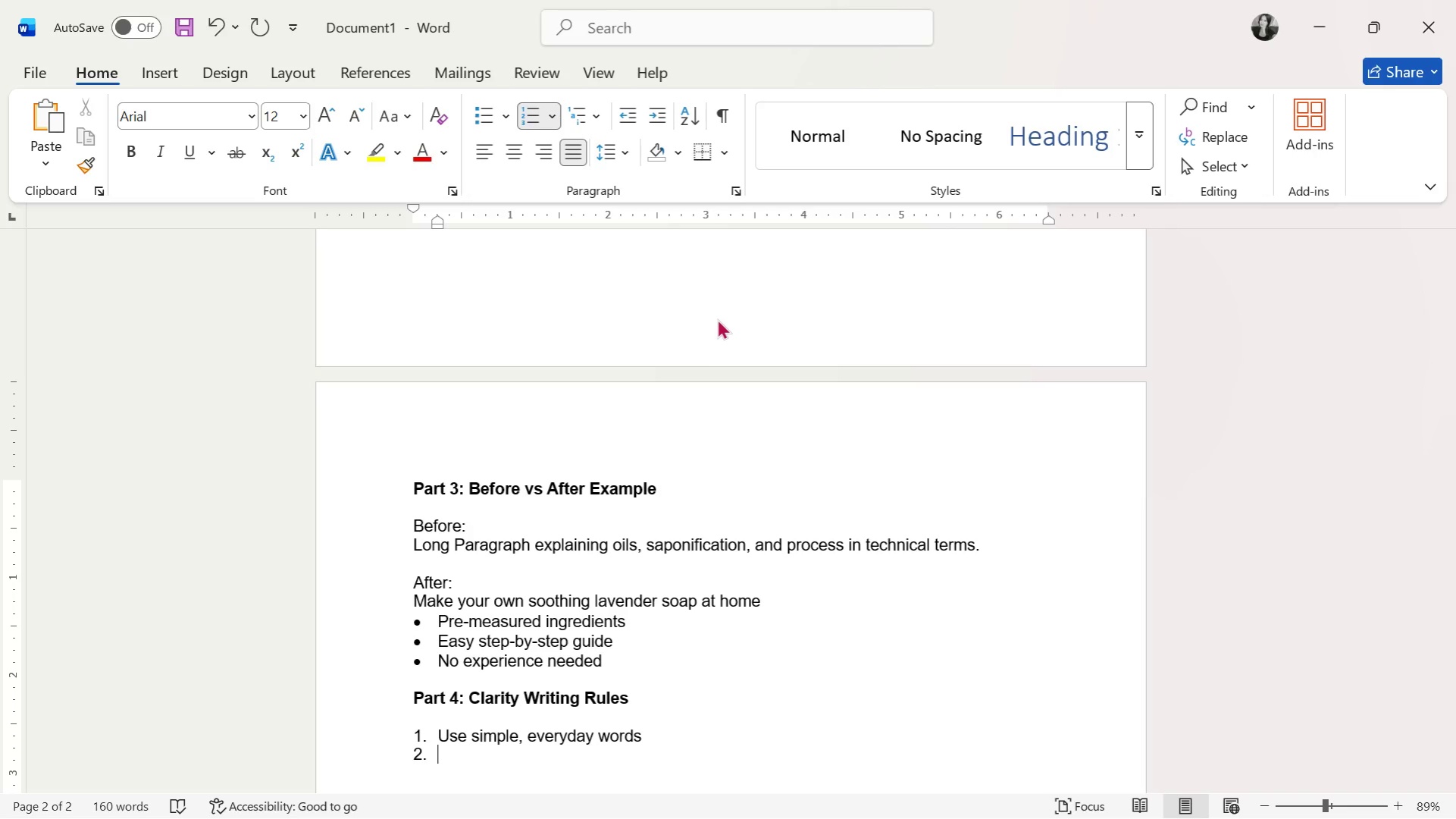 
wait(47.27)
 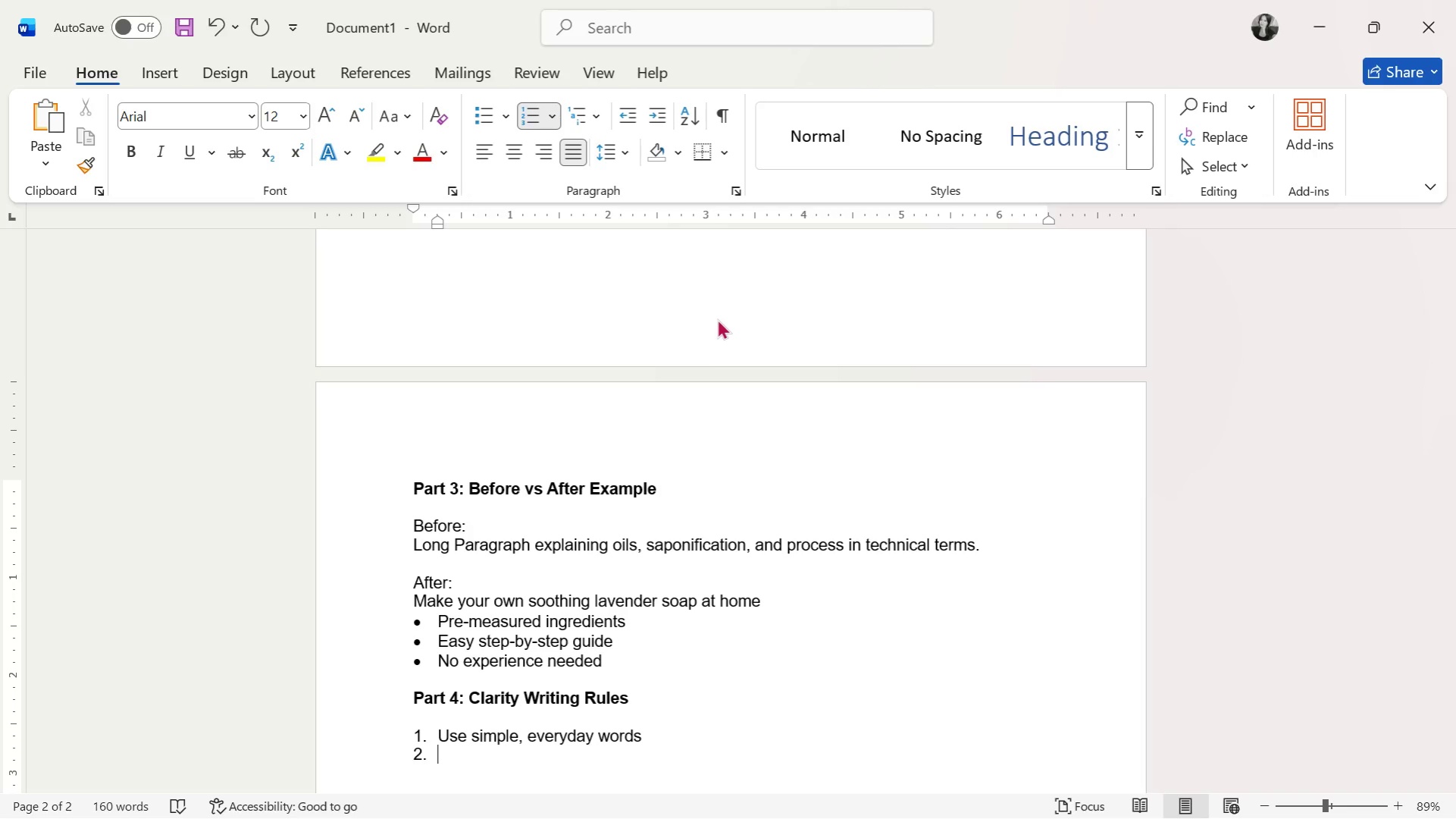 
type(Keep sentences under )
 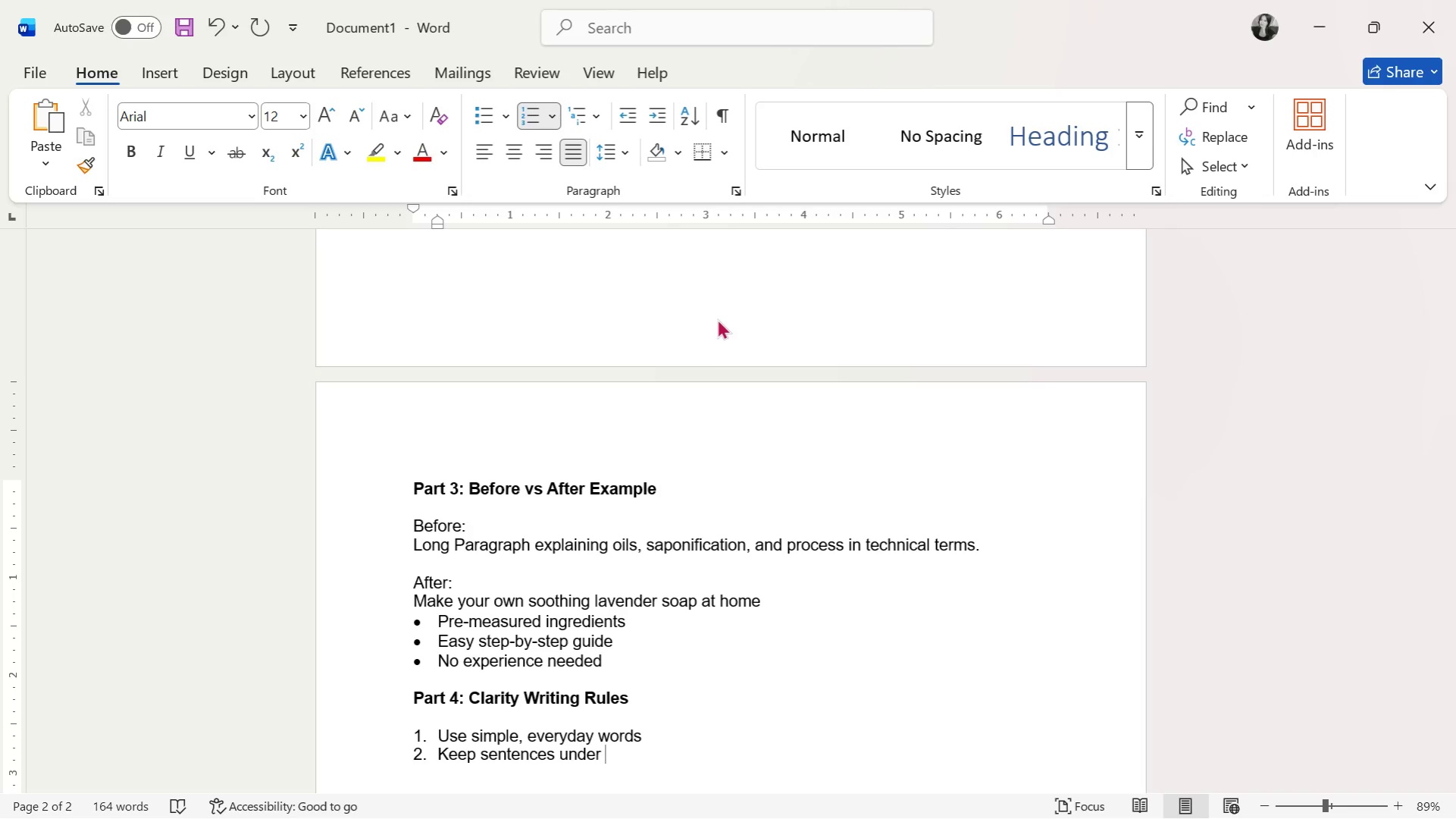 
wait(9.47)
 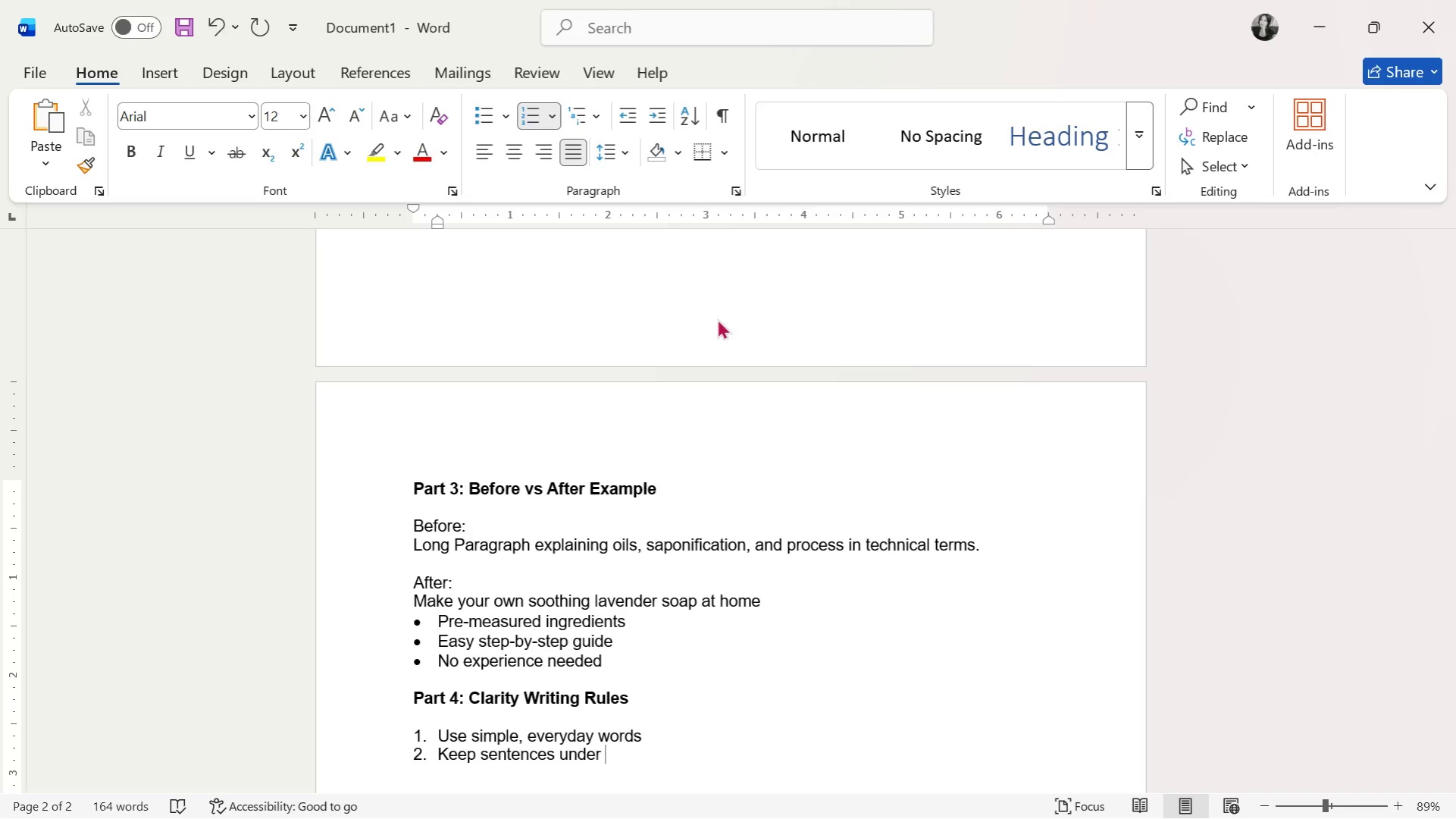 
type(12 words)
 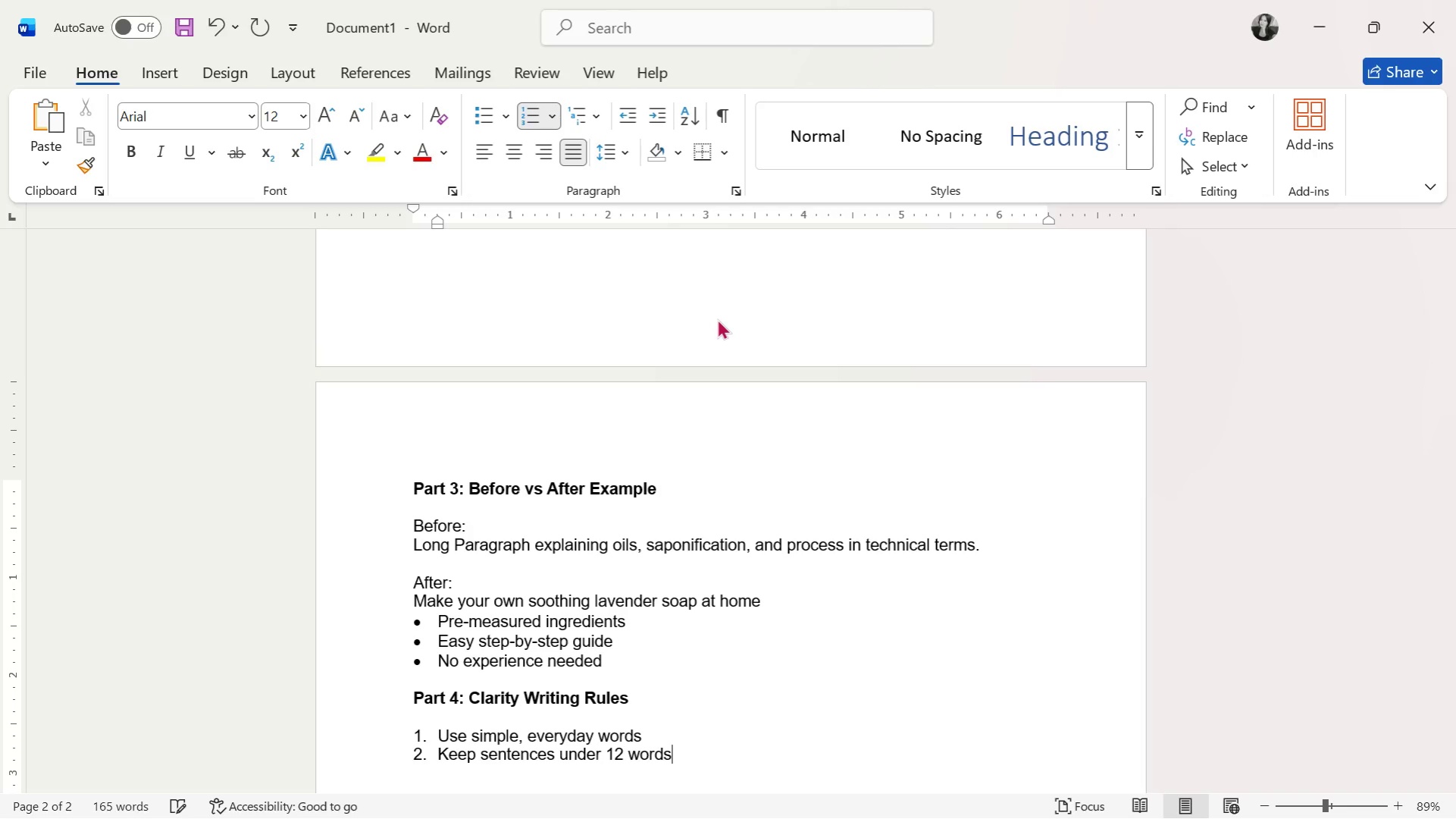 
key(Enter)
 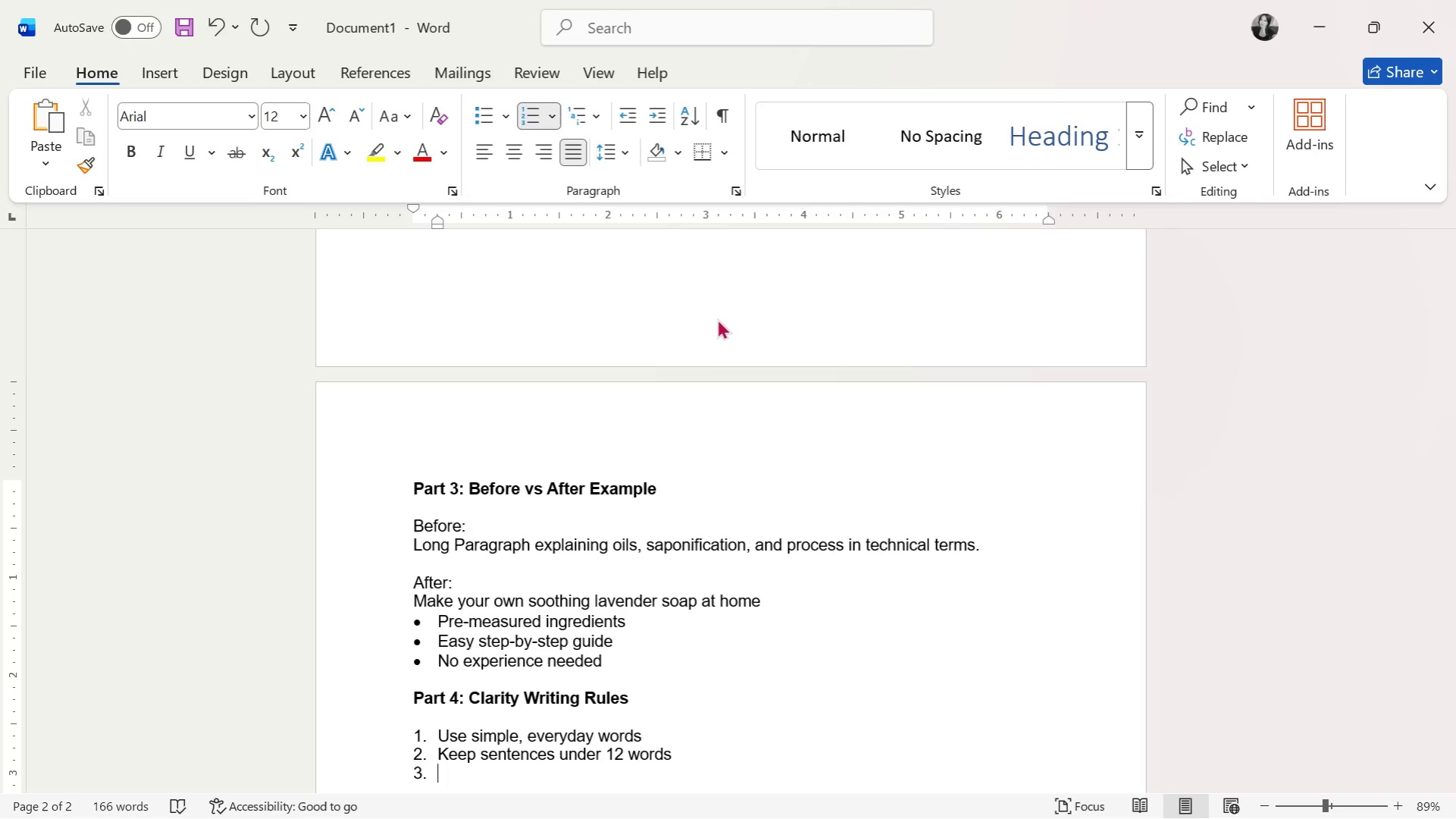 
wait(56.02)
 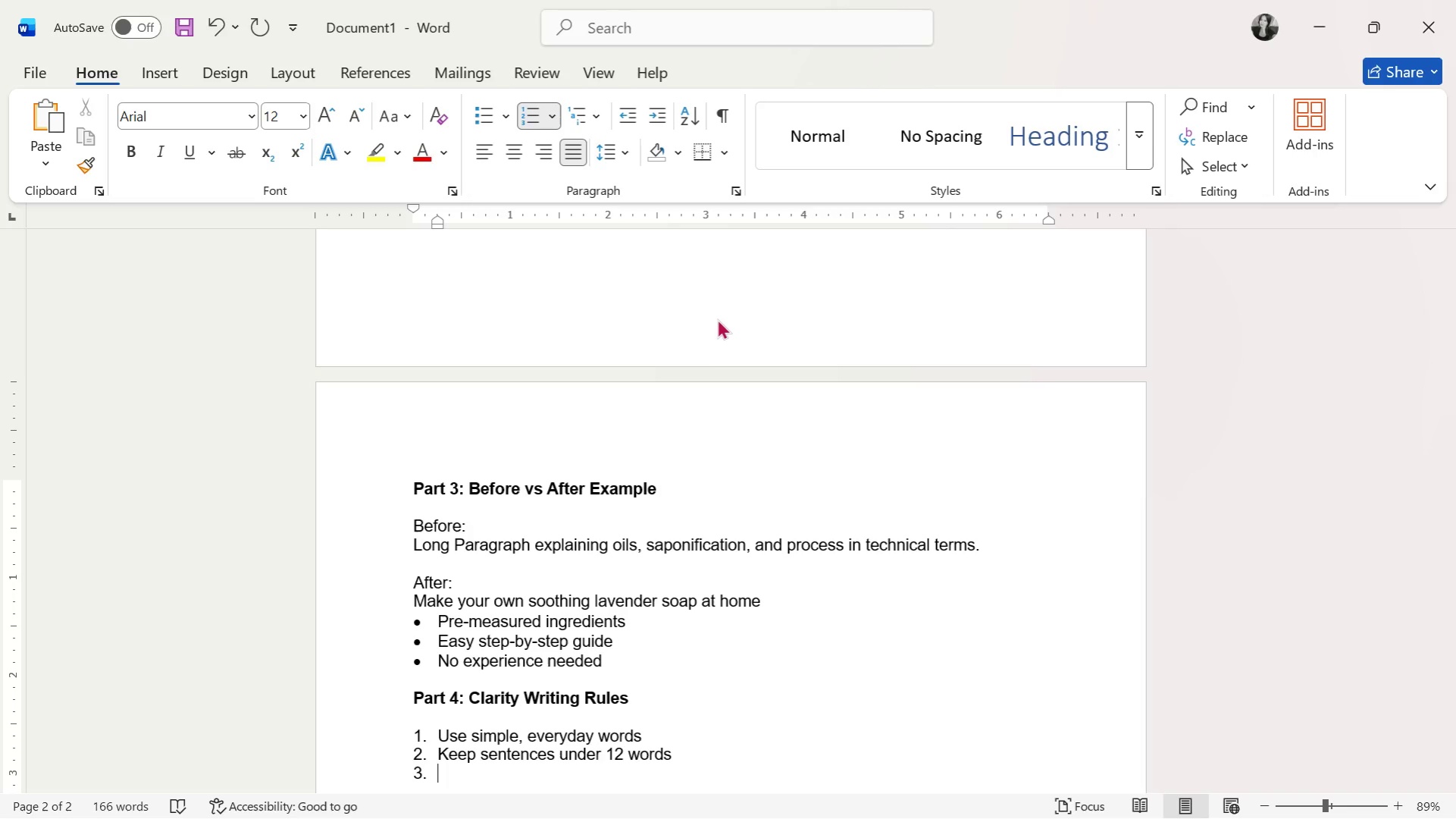 
key(Control+ControlLeft)
 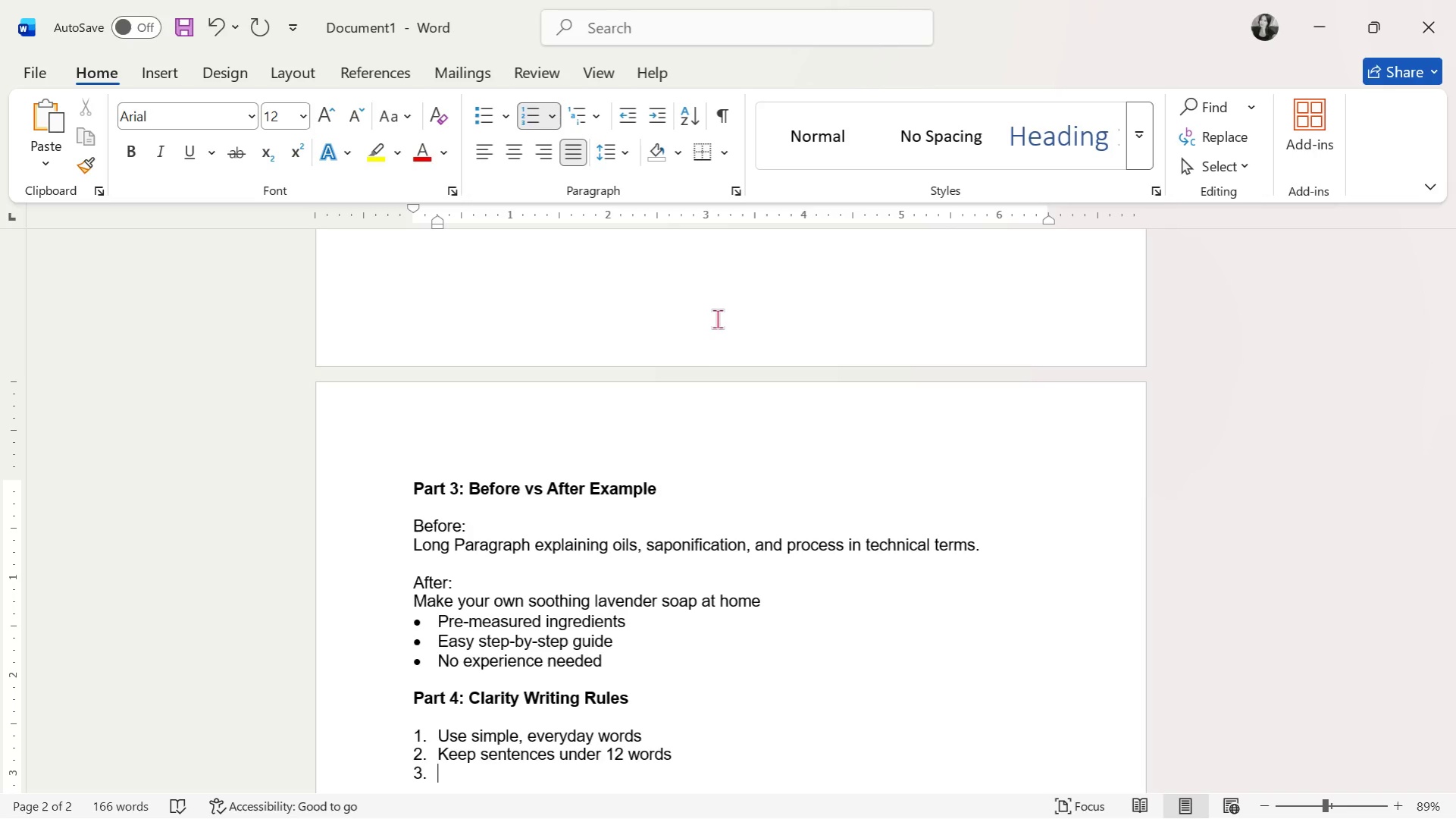 
type(Avoid jargon (e.g replace "sapoi)
key(Backspace)
type(nification" with "soap-making process"))
 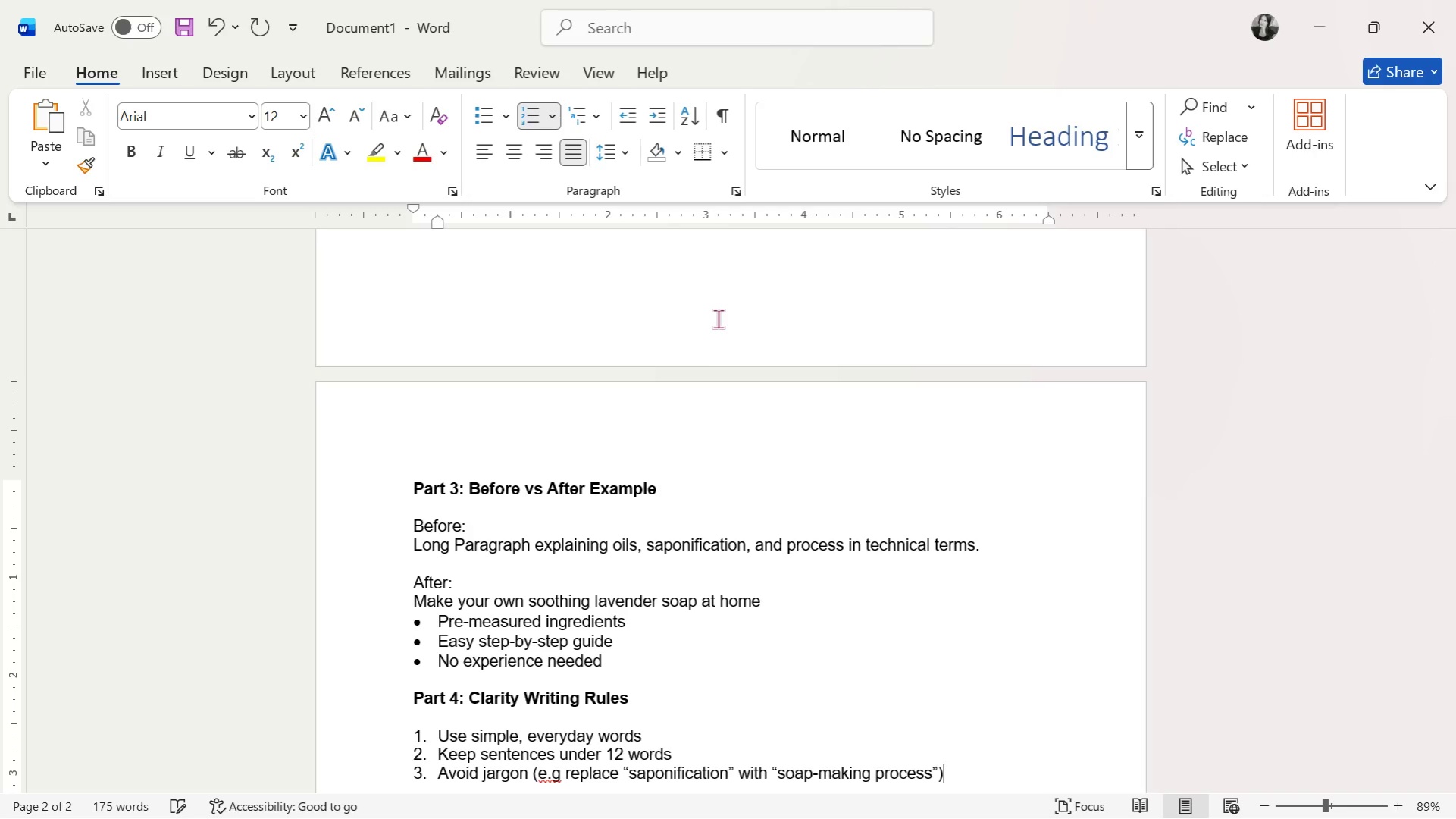 
key(Enter)
 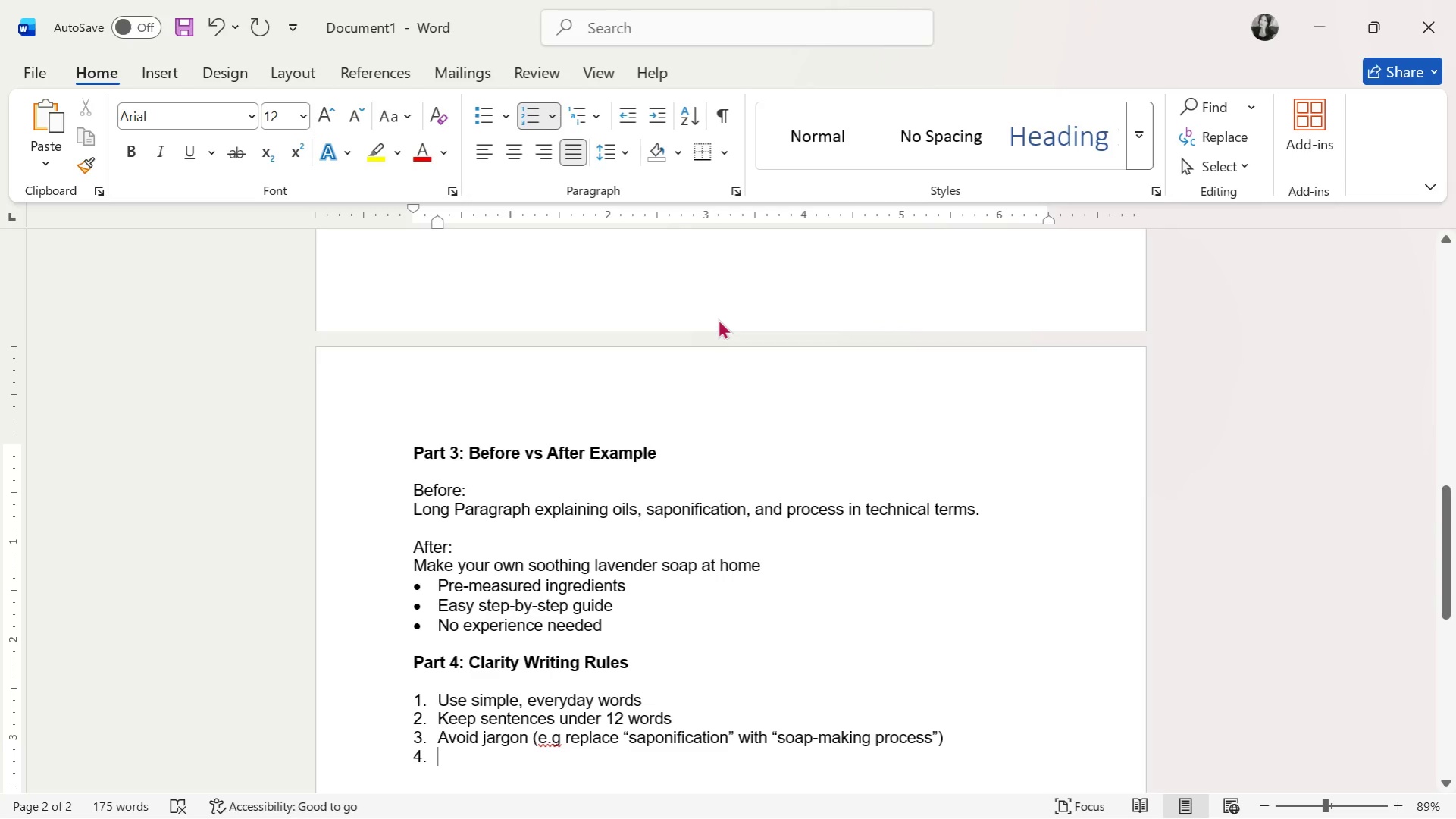 
key(ArrowUp)
 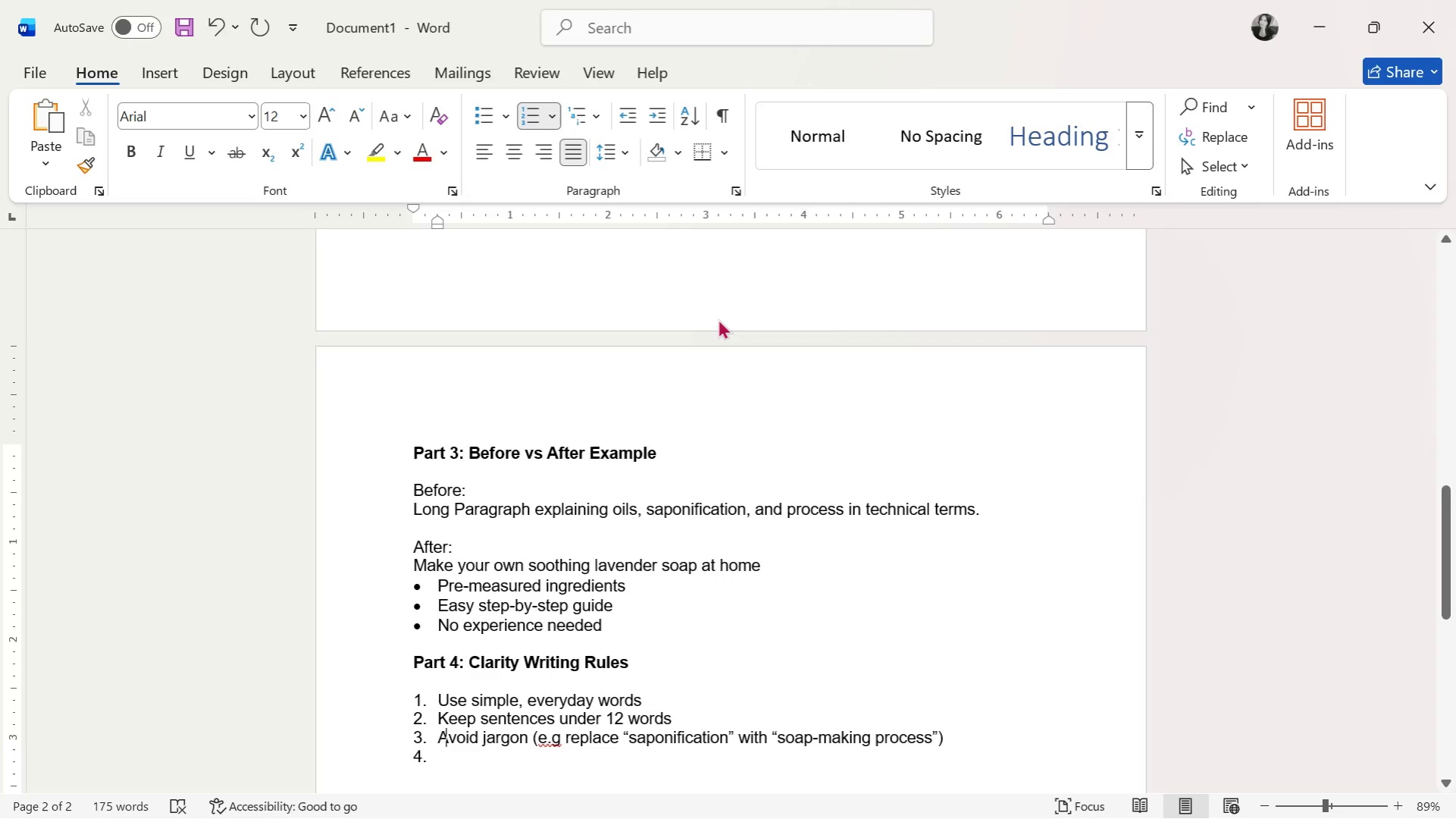 
key(ArrowRight)
 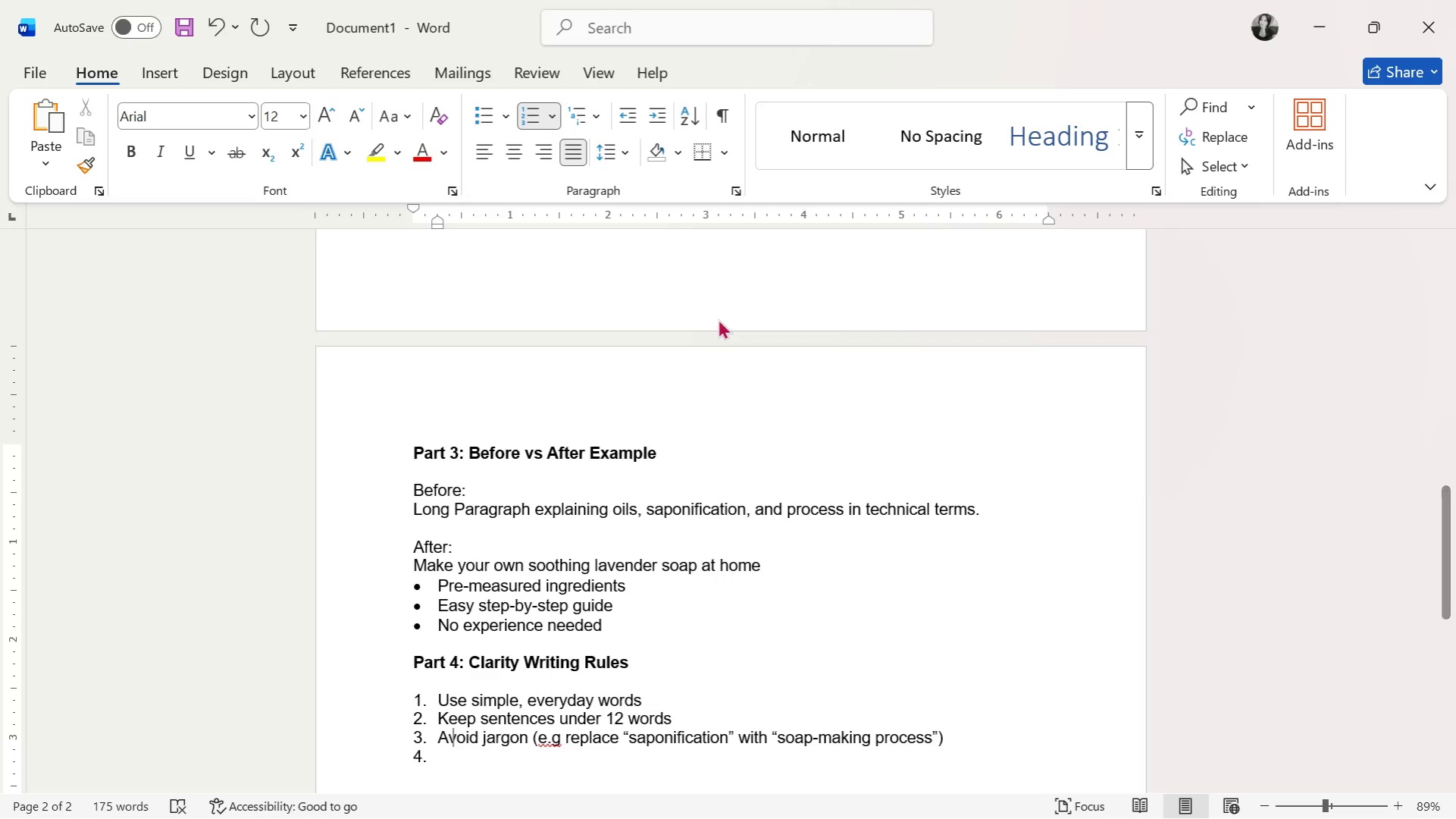 
key(ArrowRight)
 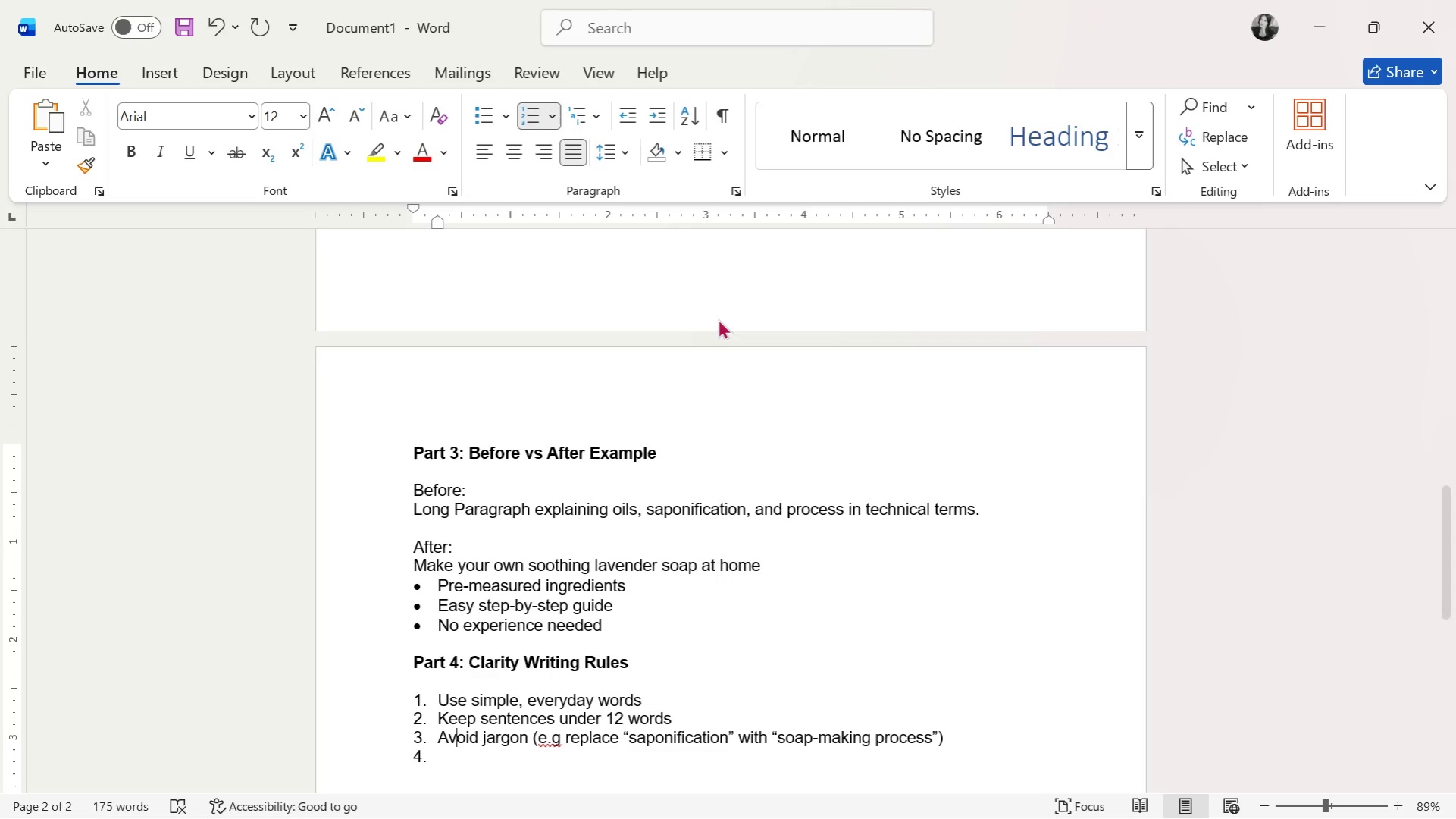 
key(ArrowRight)
 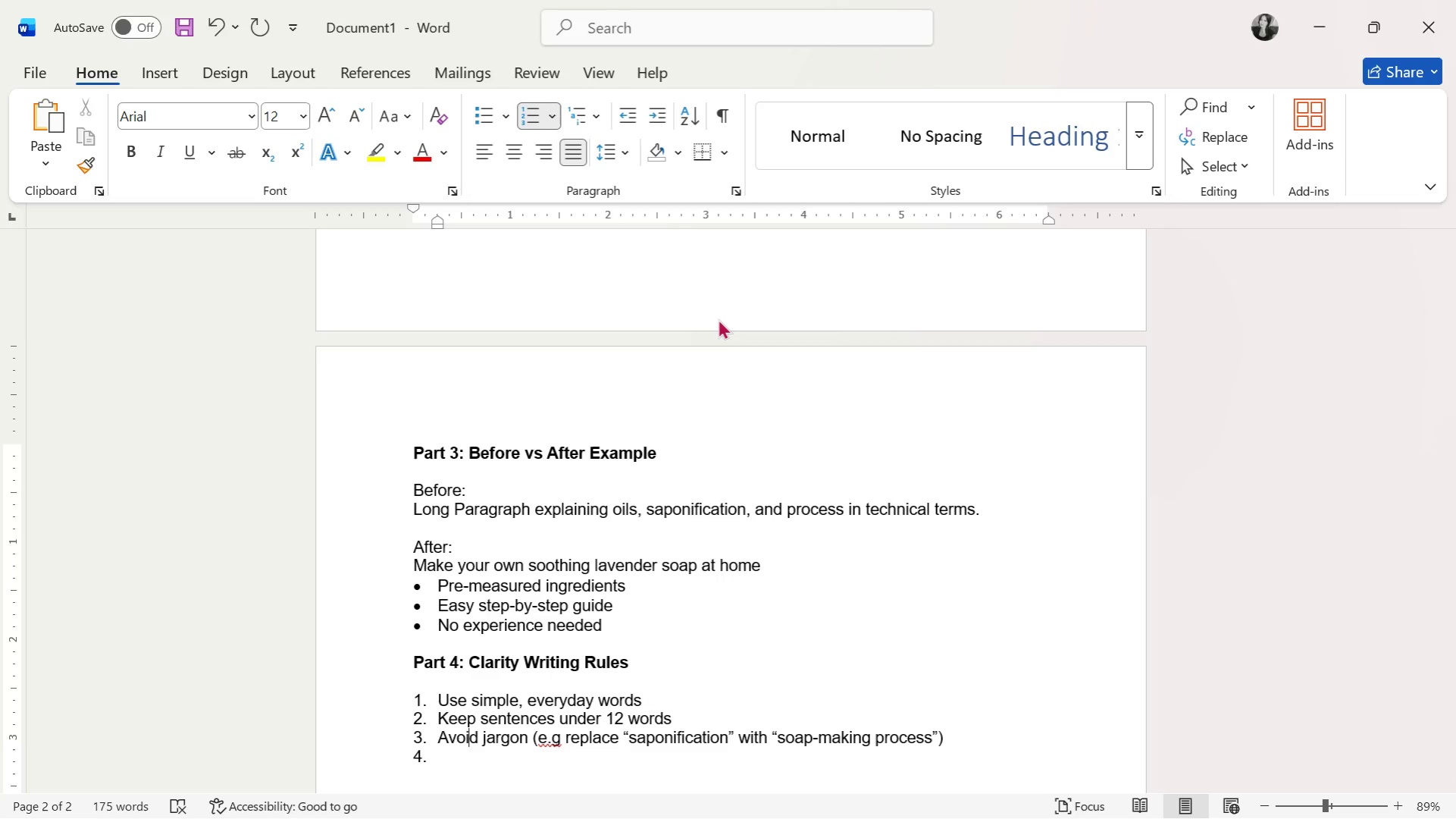 
key(ArrowRight)
 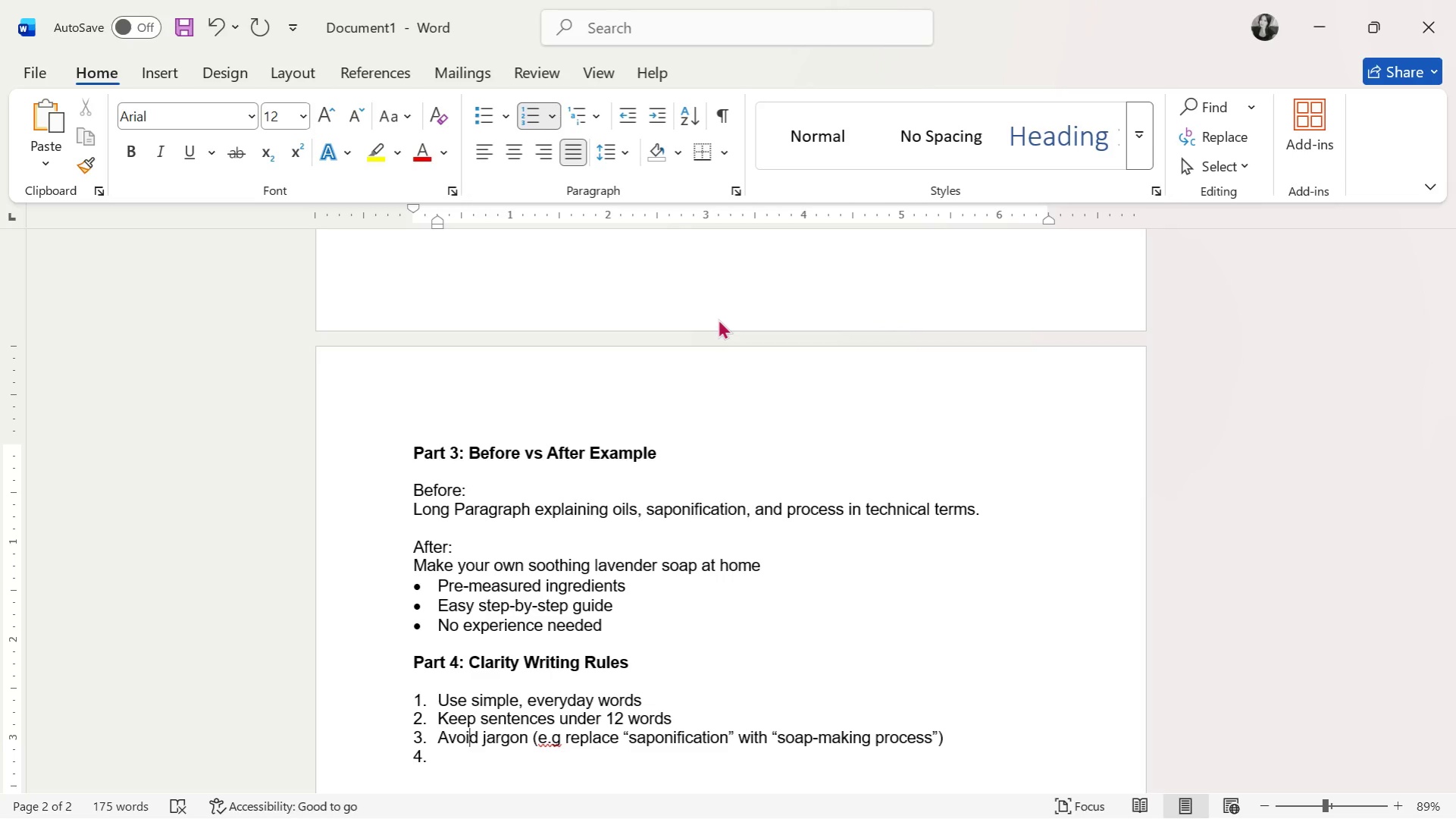 
key(ArrowRight)
 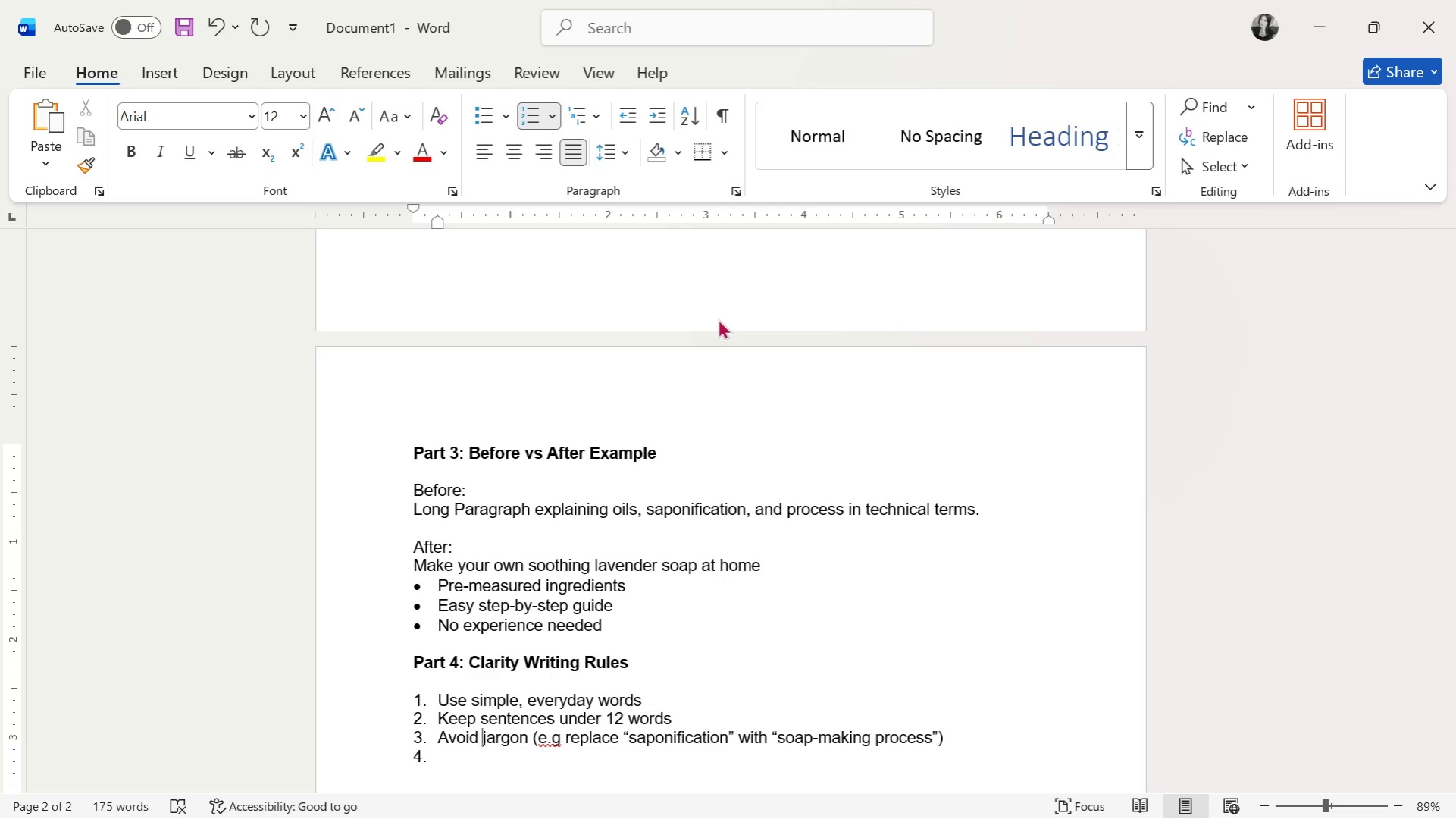 
key(ArrowRight)
 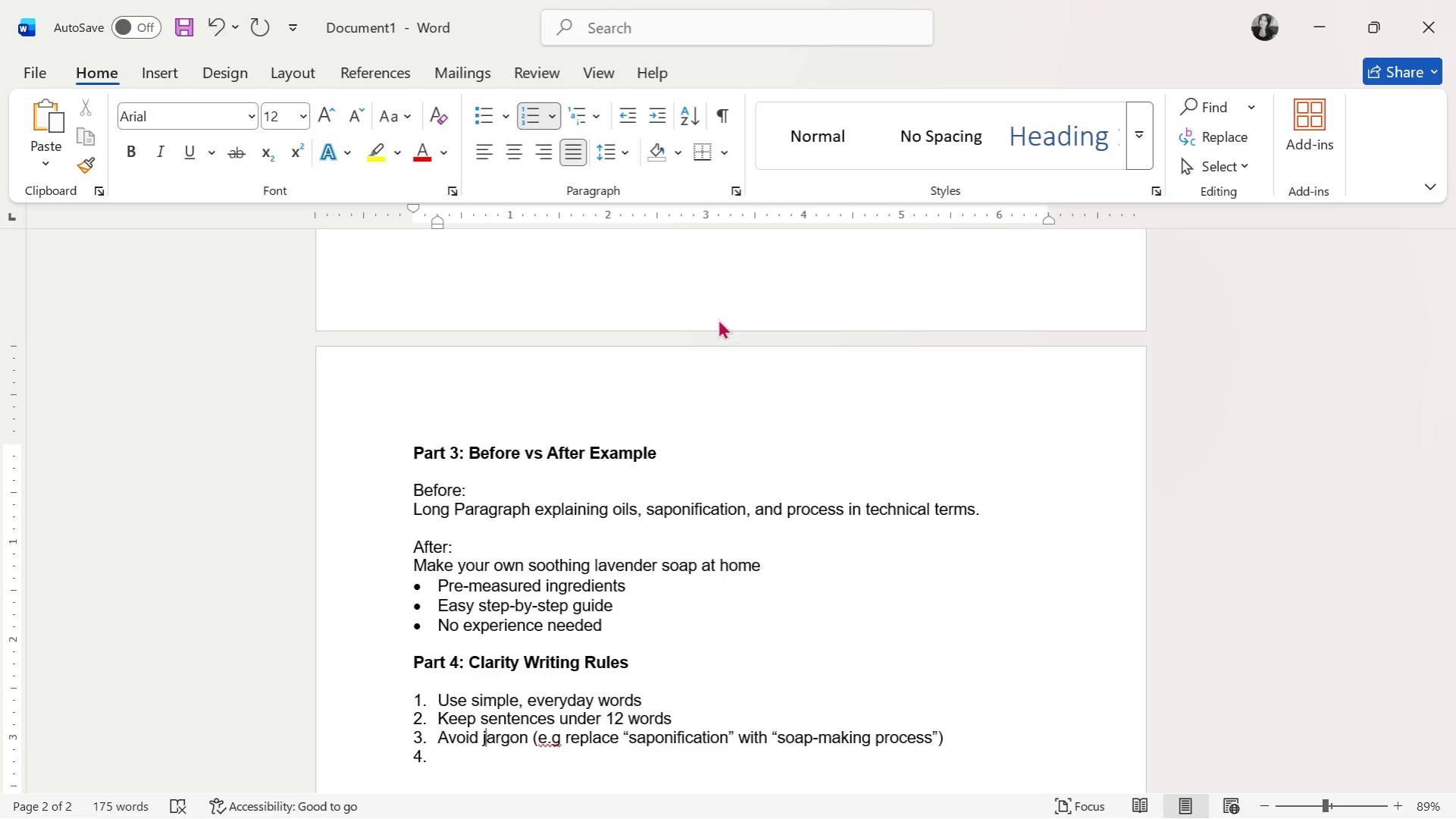 
hold_key(key=ArrowRight, duration=0.88)
 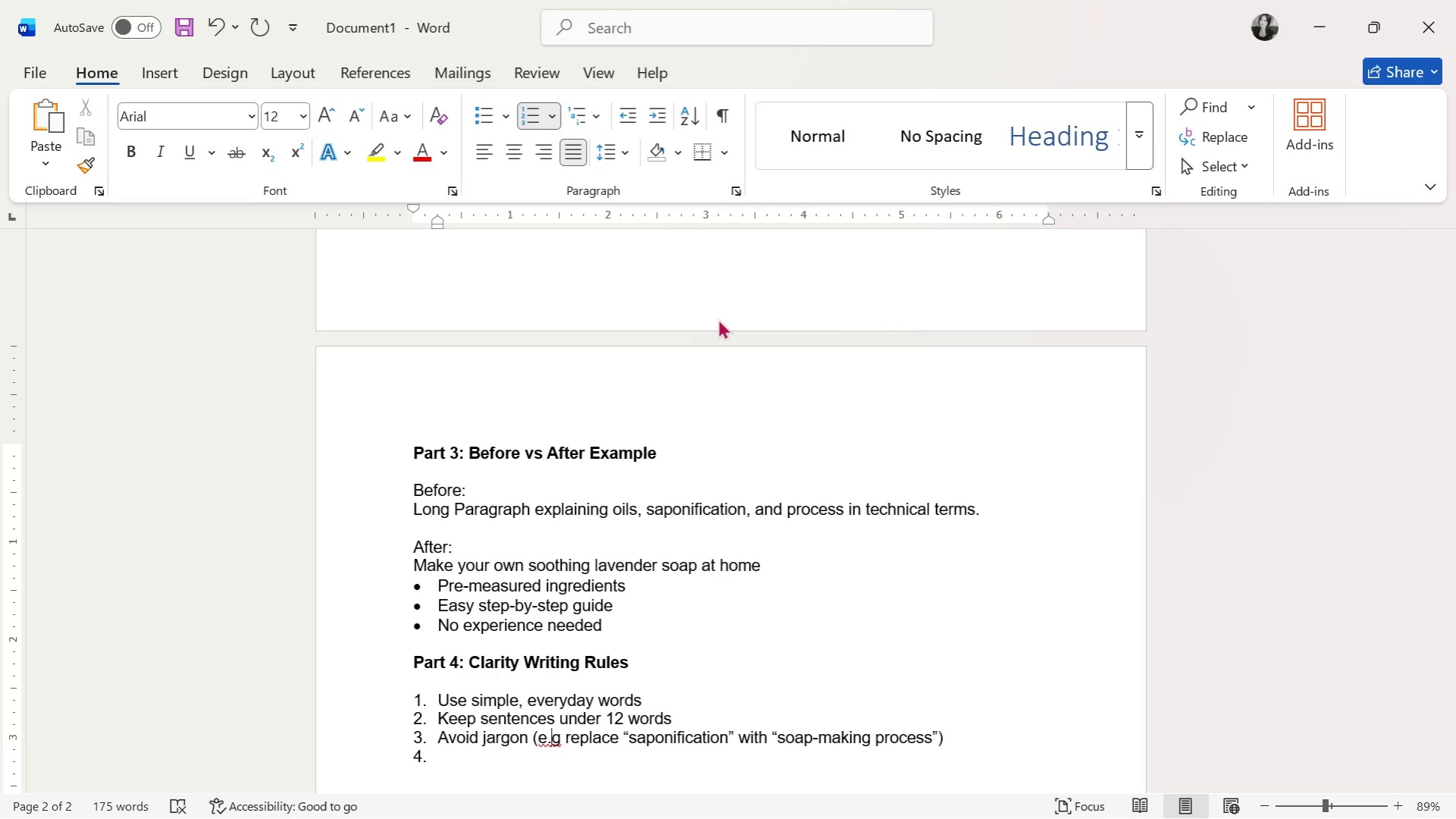 
key(ArrowRight)
 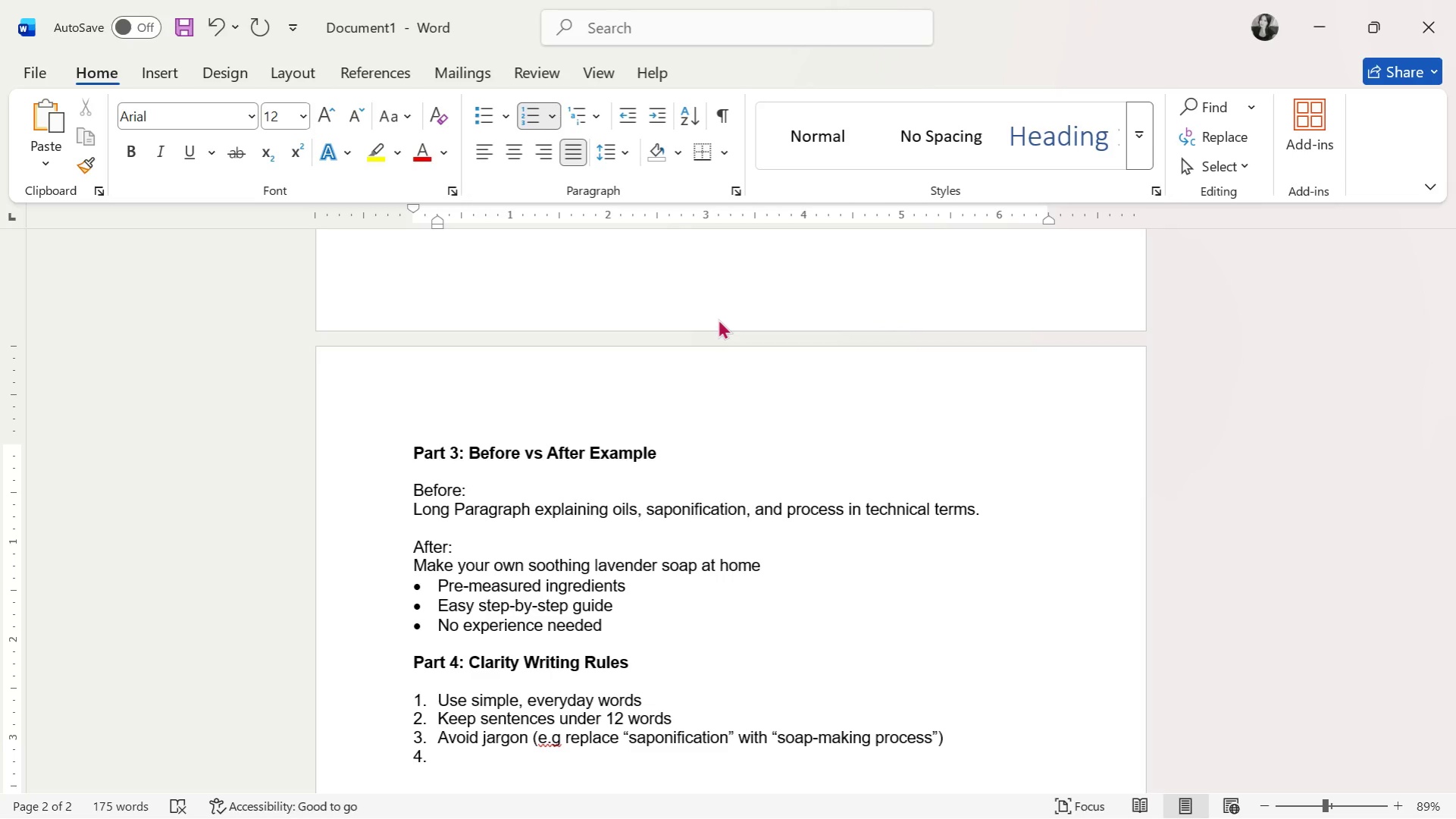 
key(Period)
 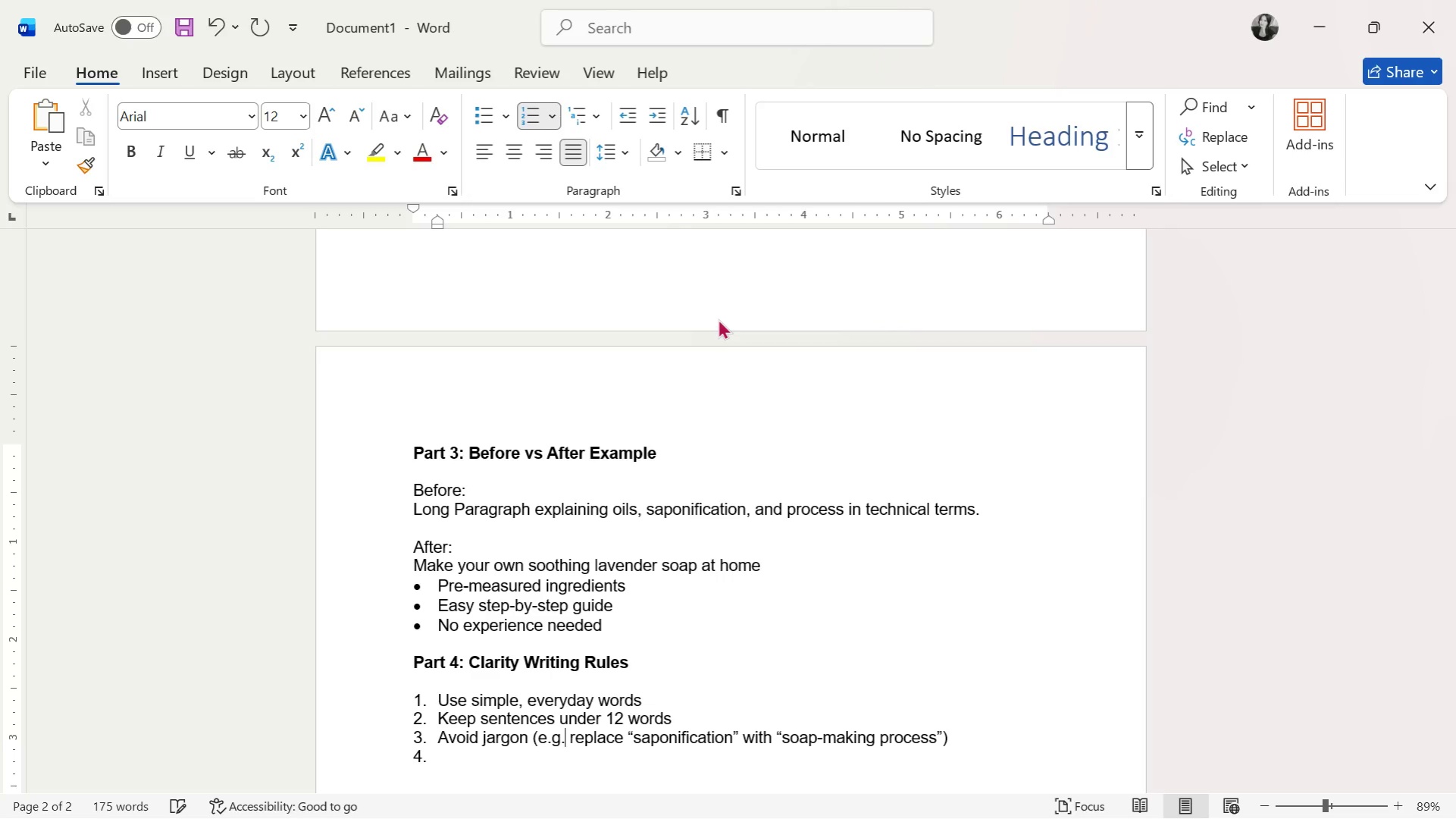 
key(Comma)
 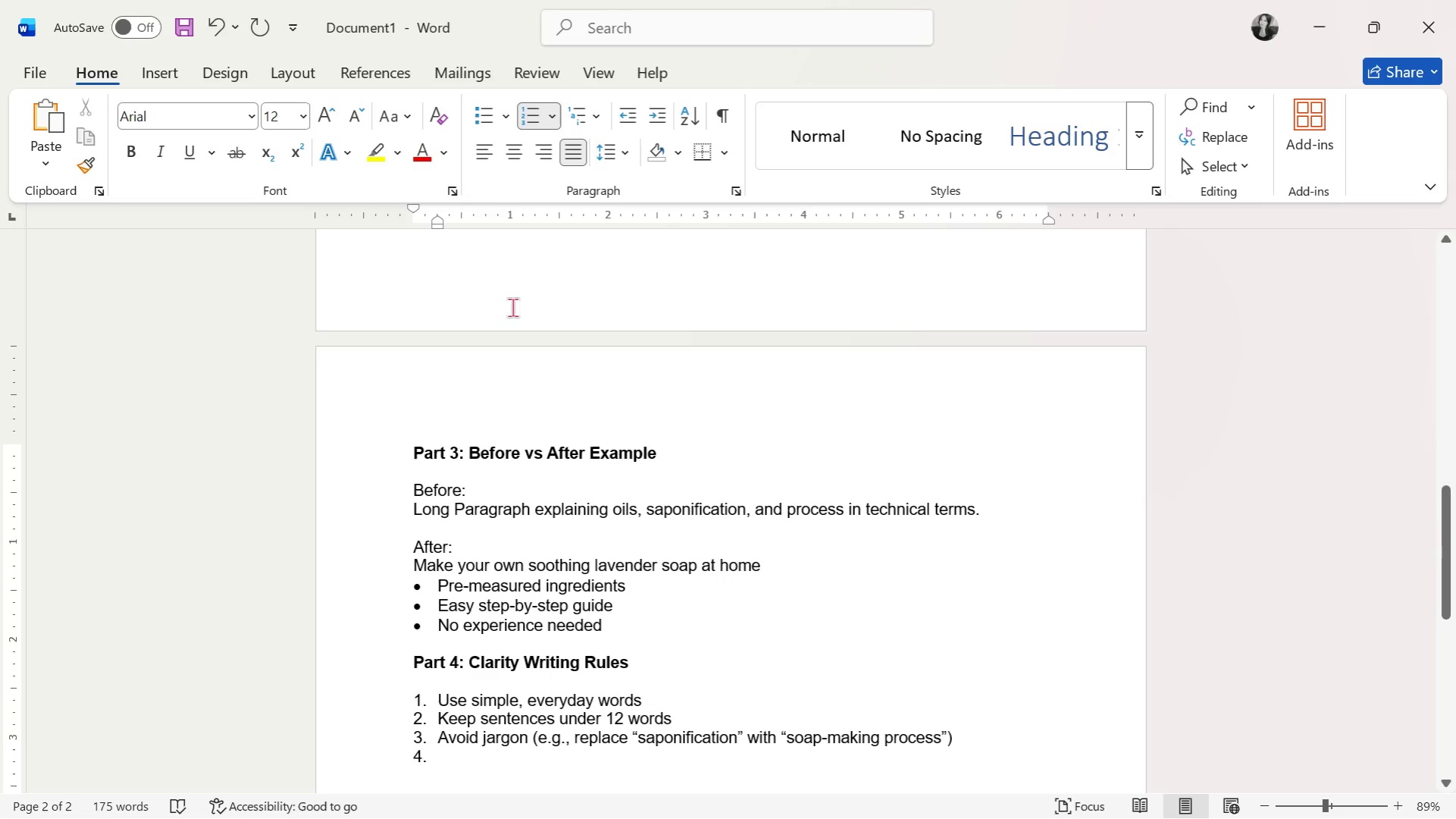 
left_click([468, 760])
 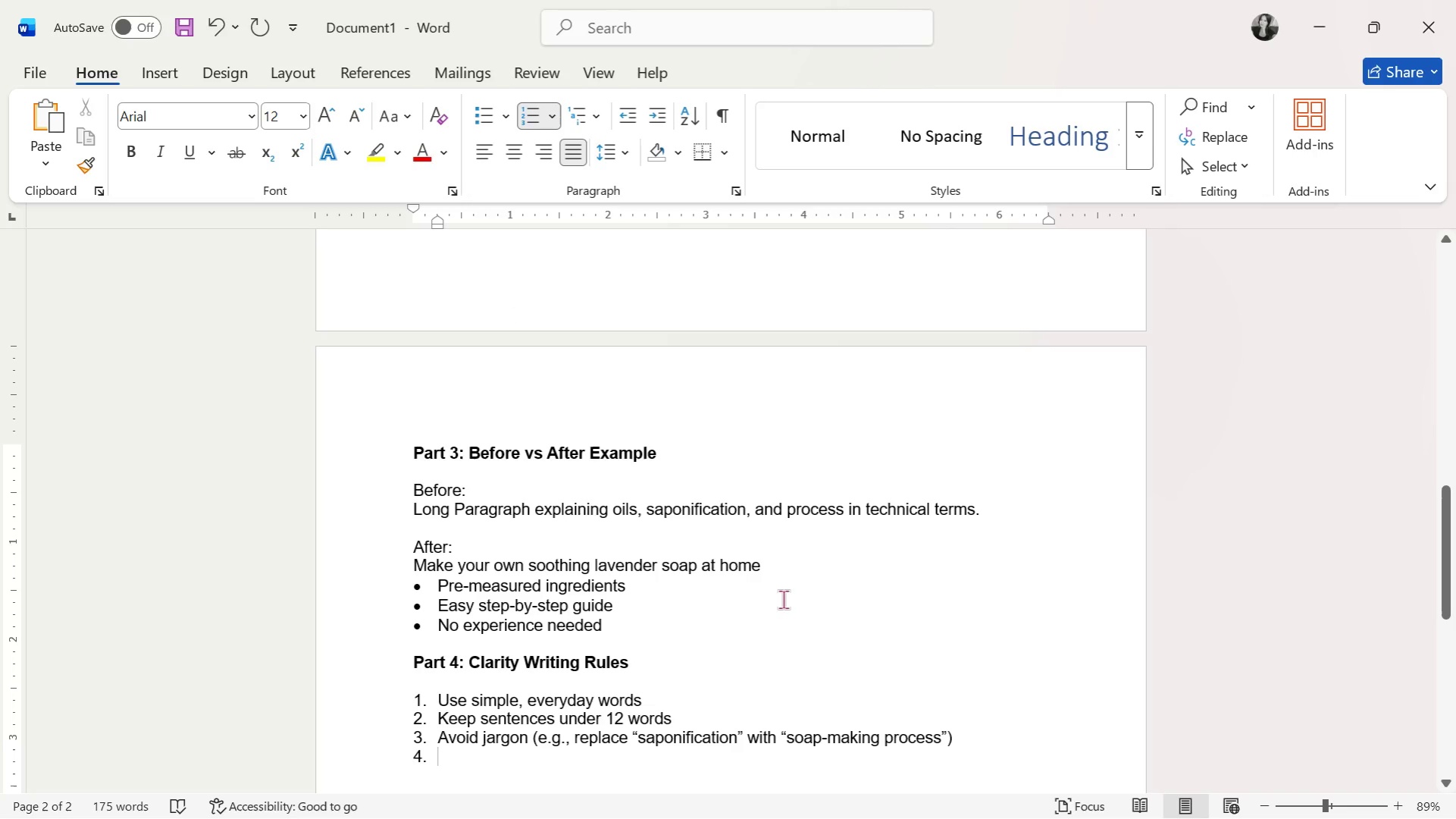 
scroll: coordinate [830, 532], scroll_direction: down, amount: 3.0
 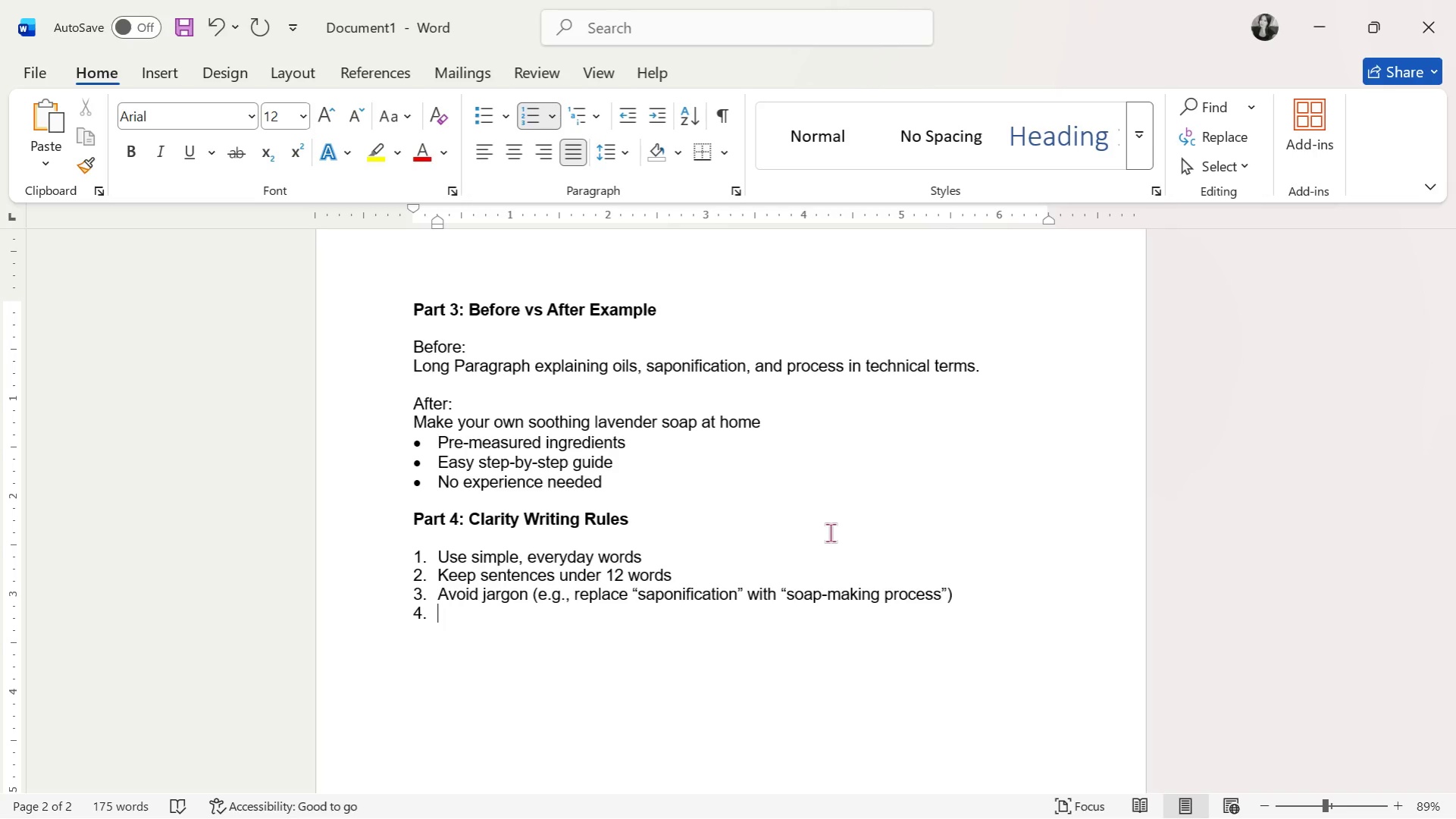 
wait(36.3)
 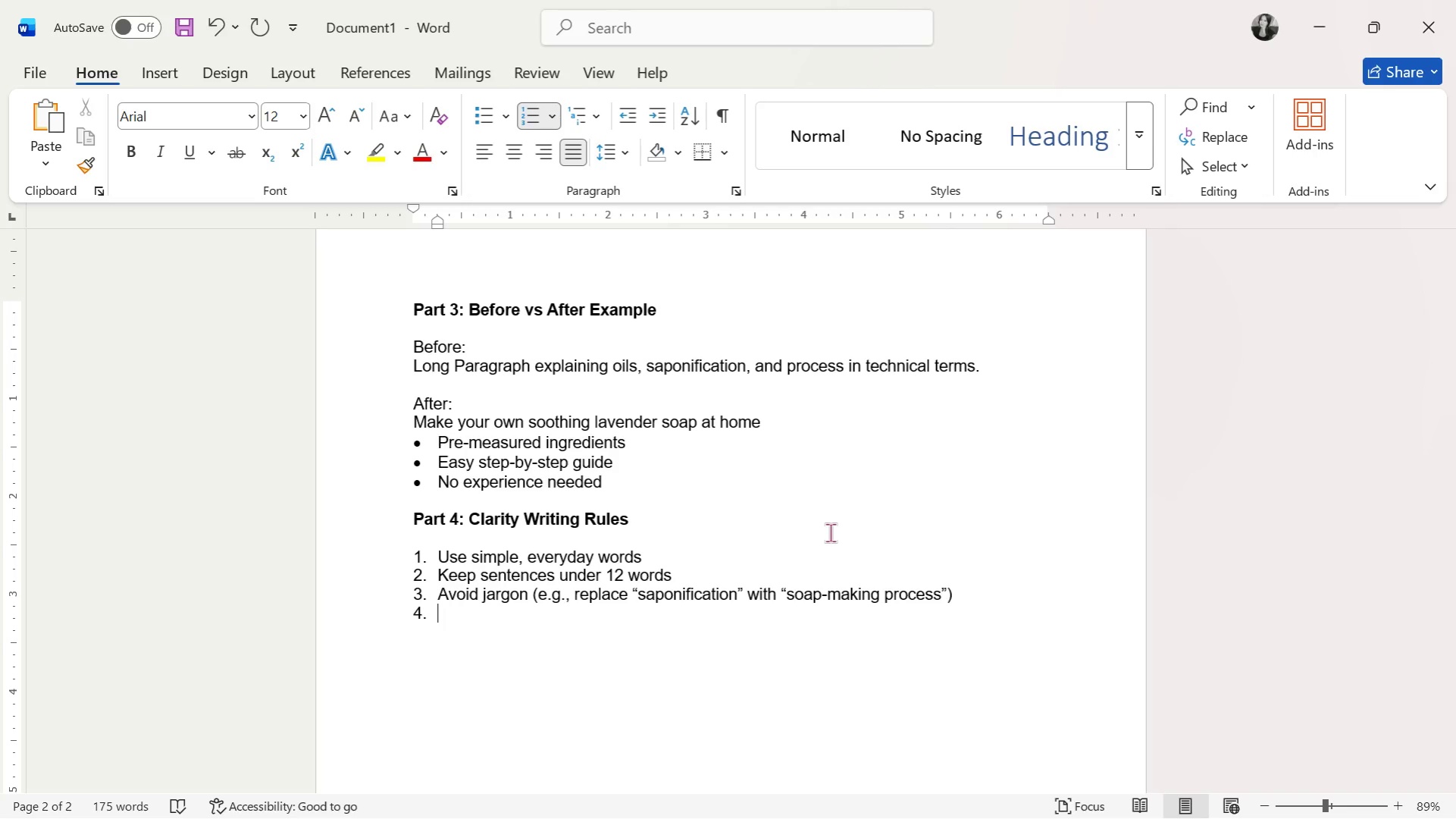 
type(Remove filler words)
 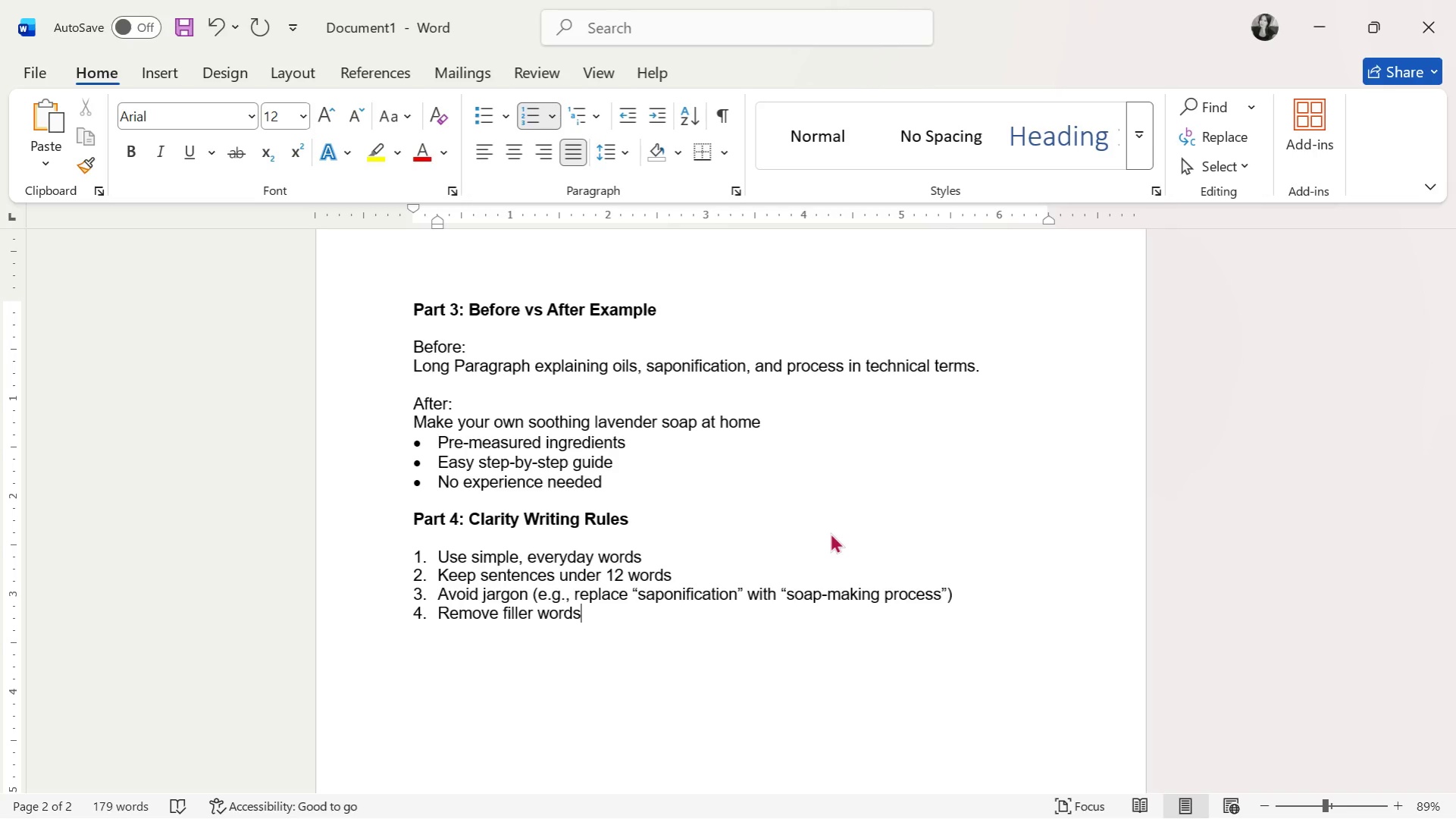 
key(Enter)
 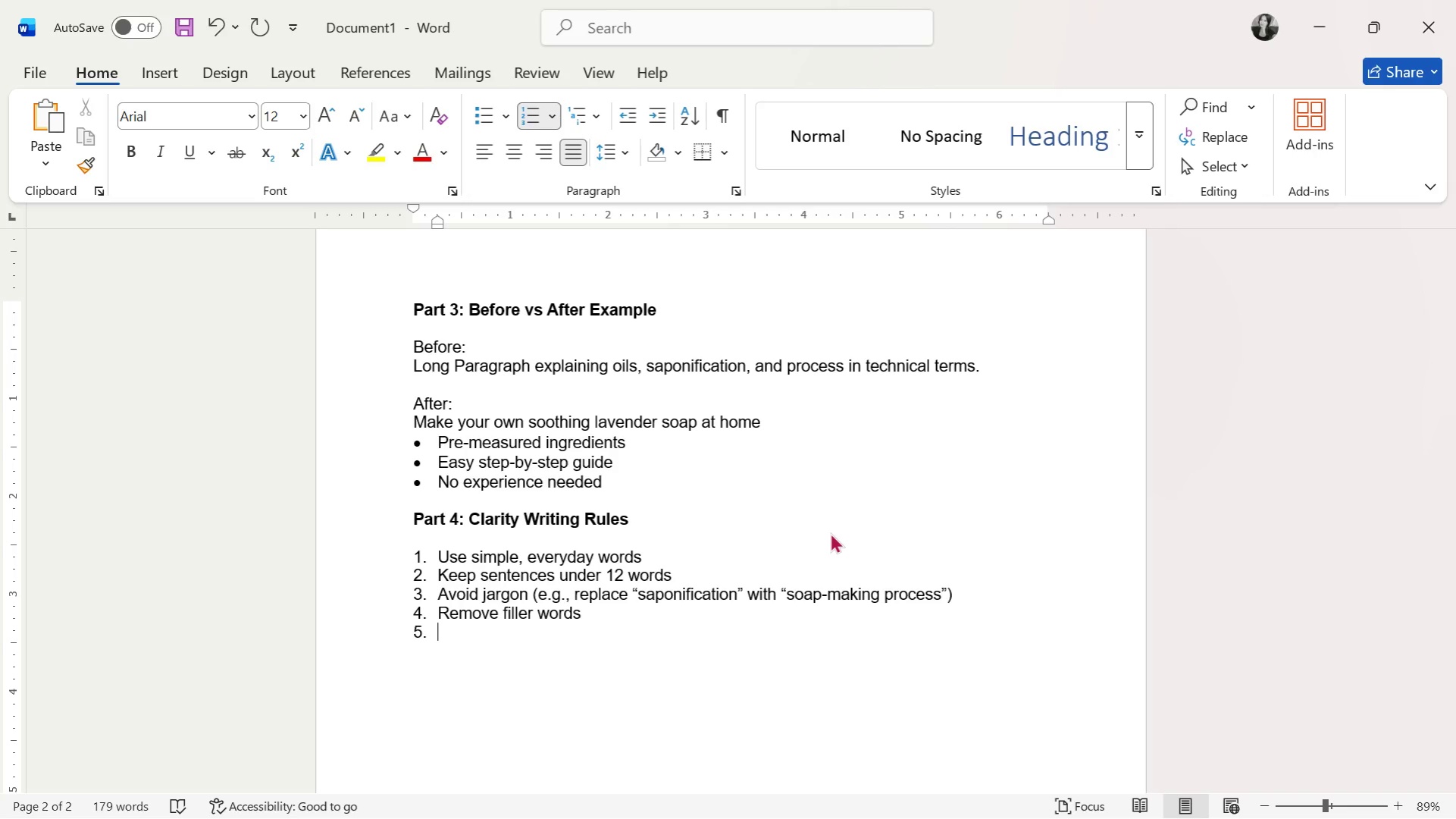 
wait(65.67)
 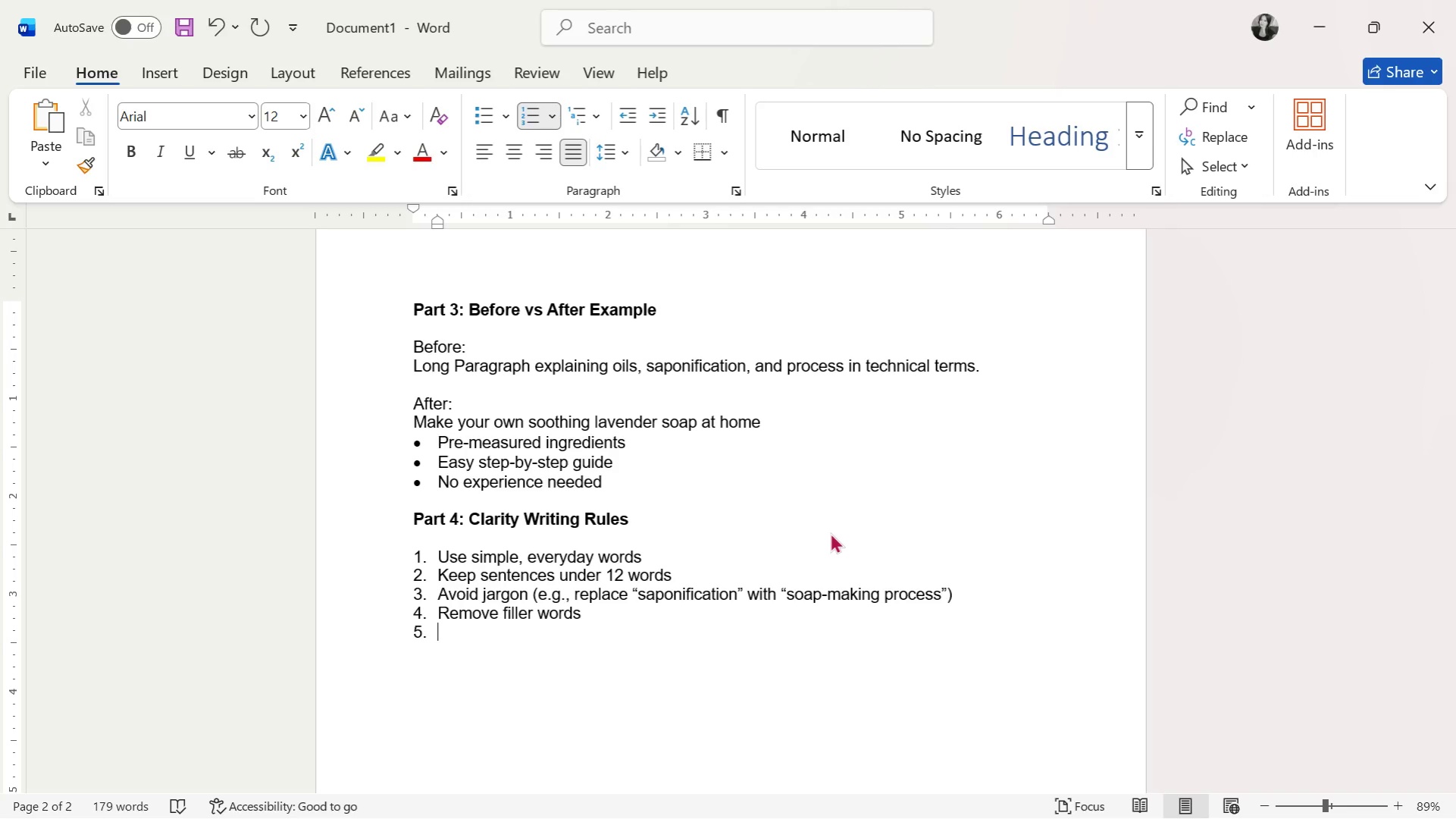 
type(Focus on benefits over fetures)
 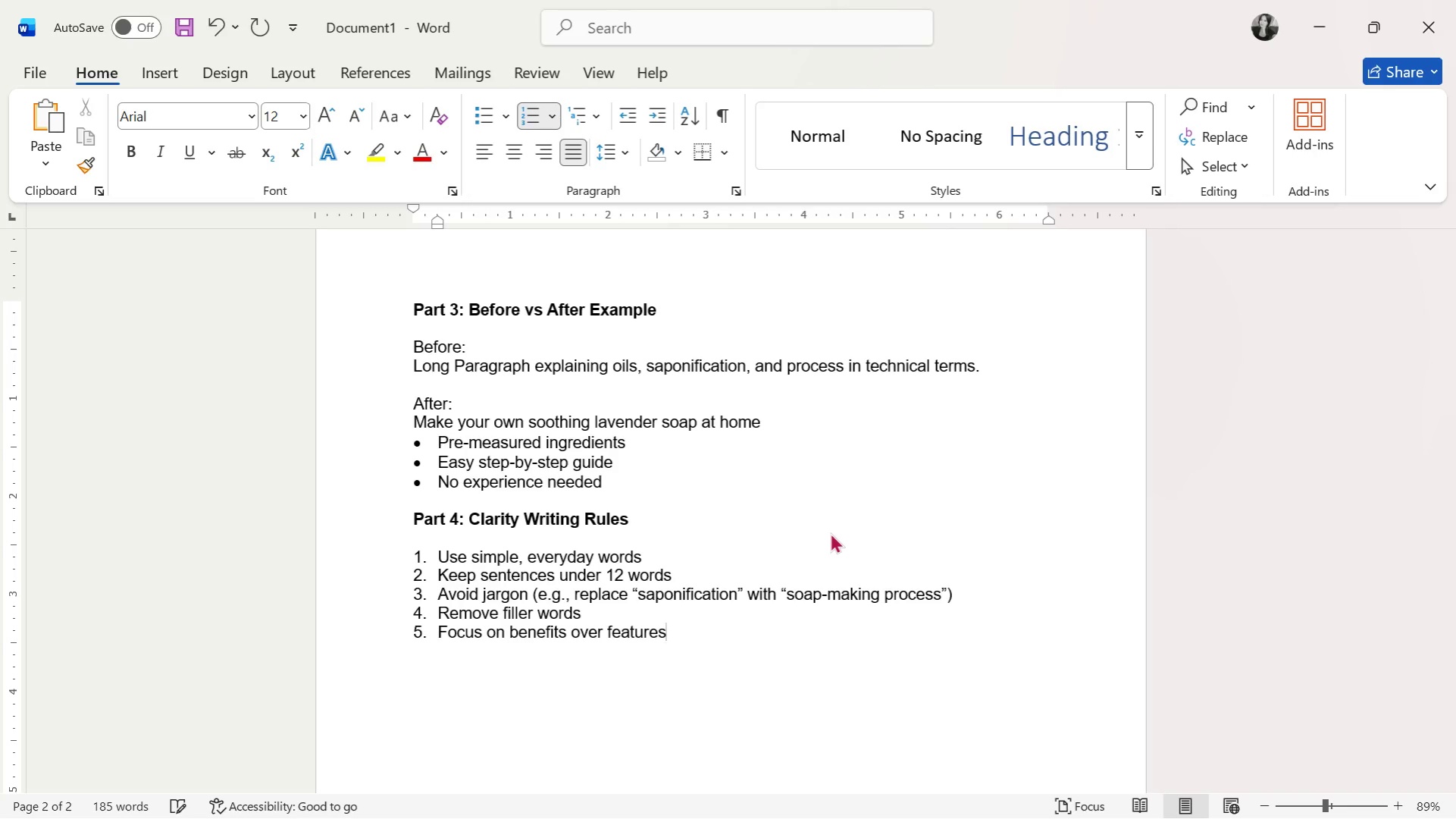 
hold_key(key=A, duration=0.31)
 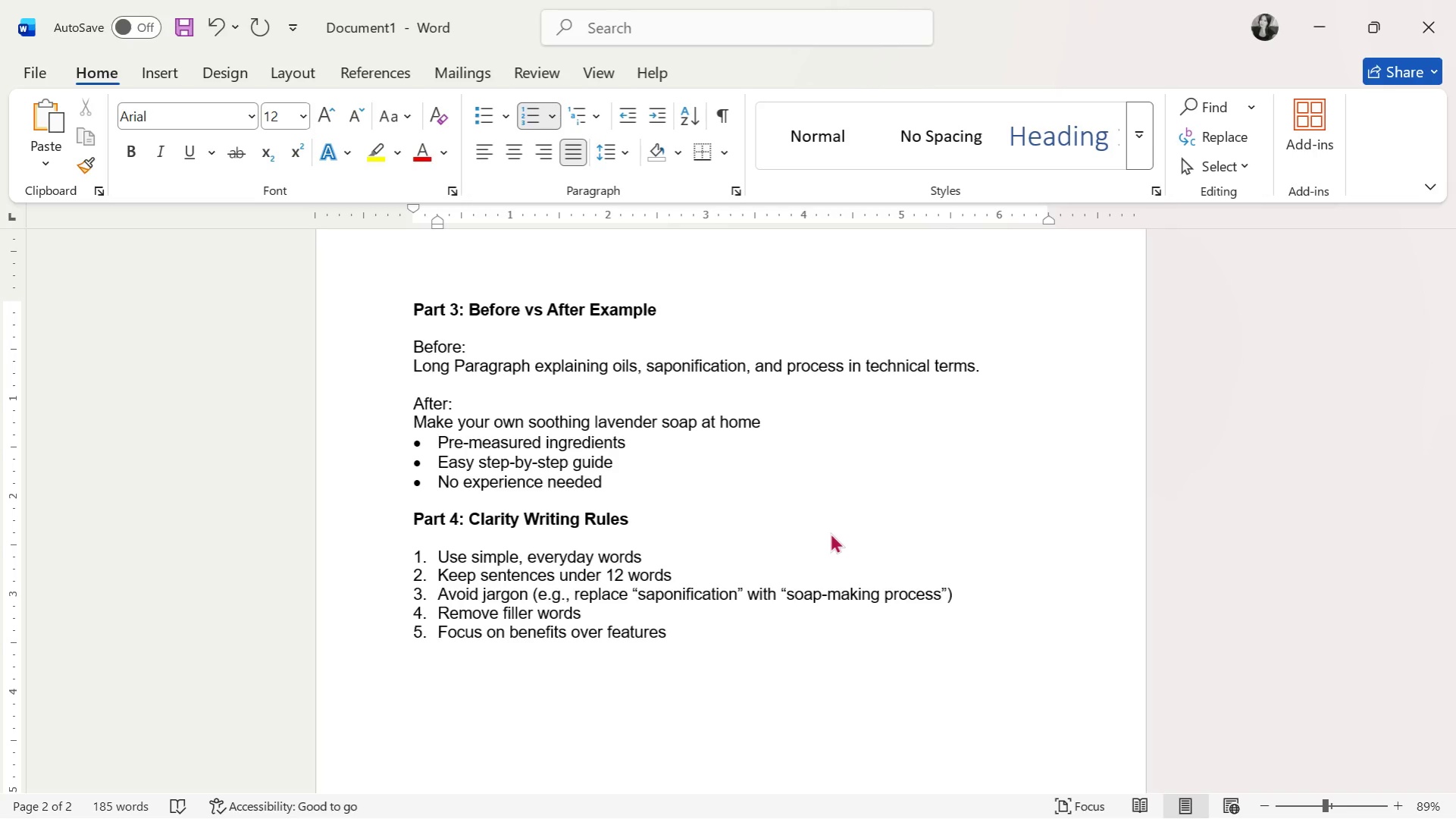 
key(Enter)
 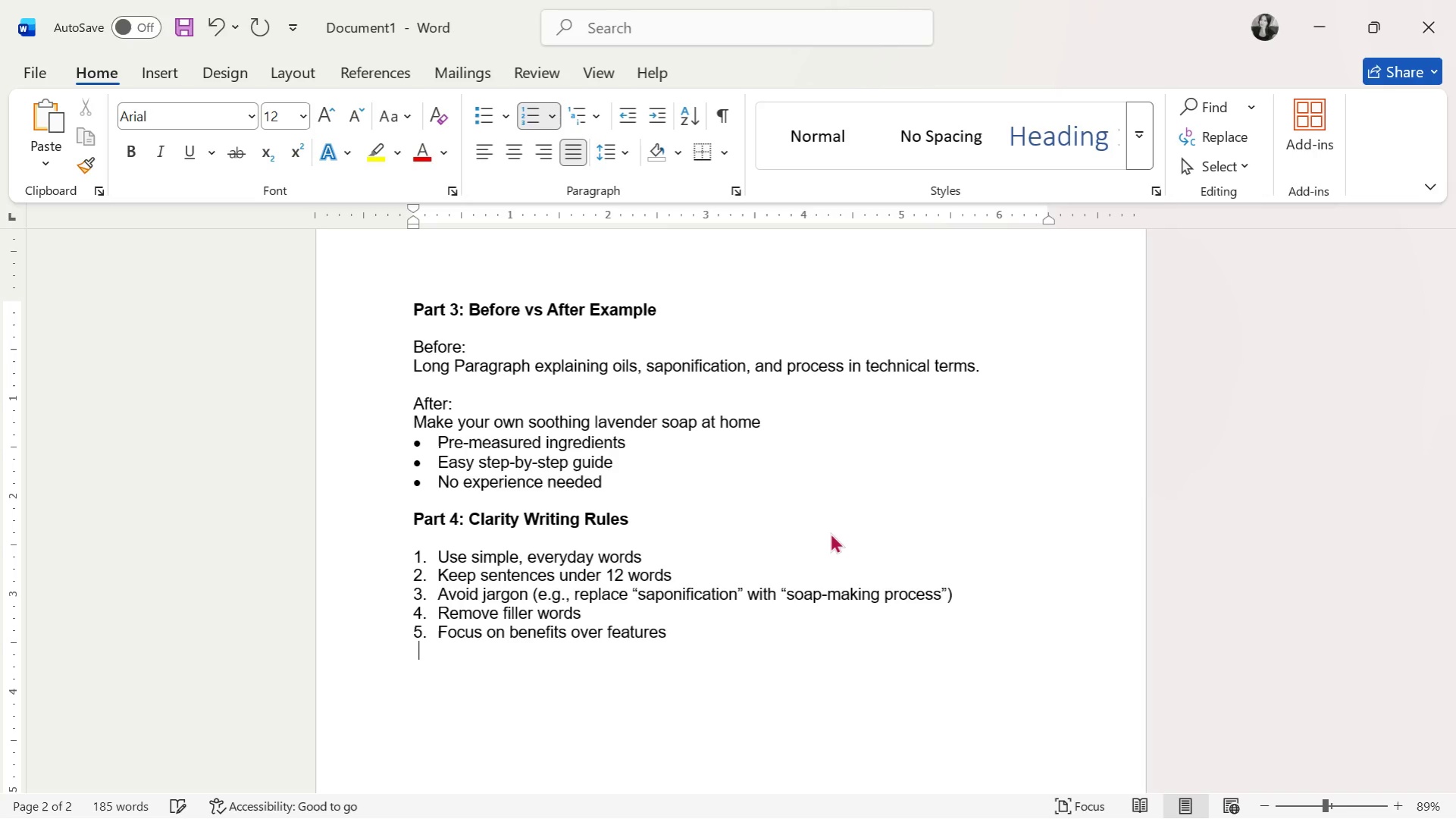 
key(Enter)
 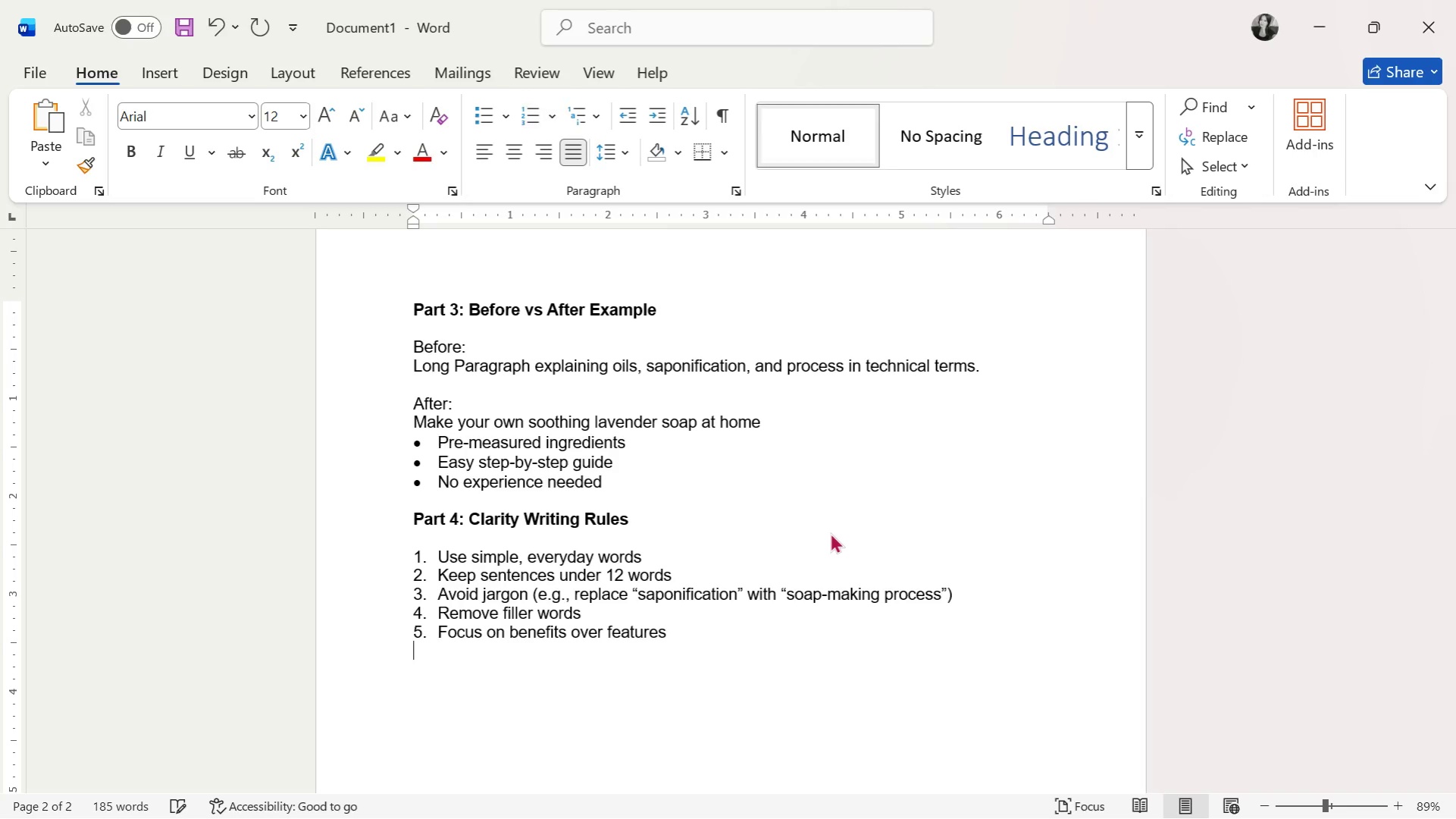 
key(Enter)
 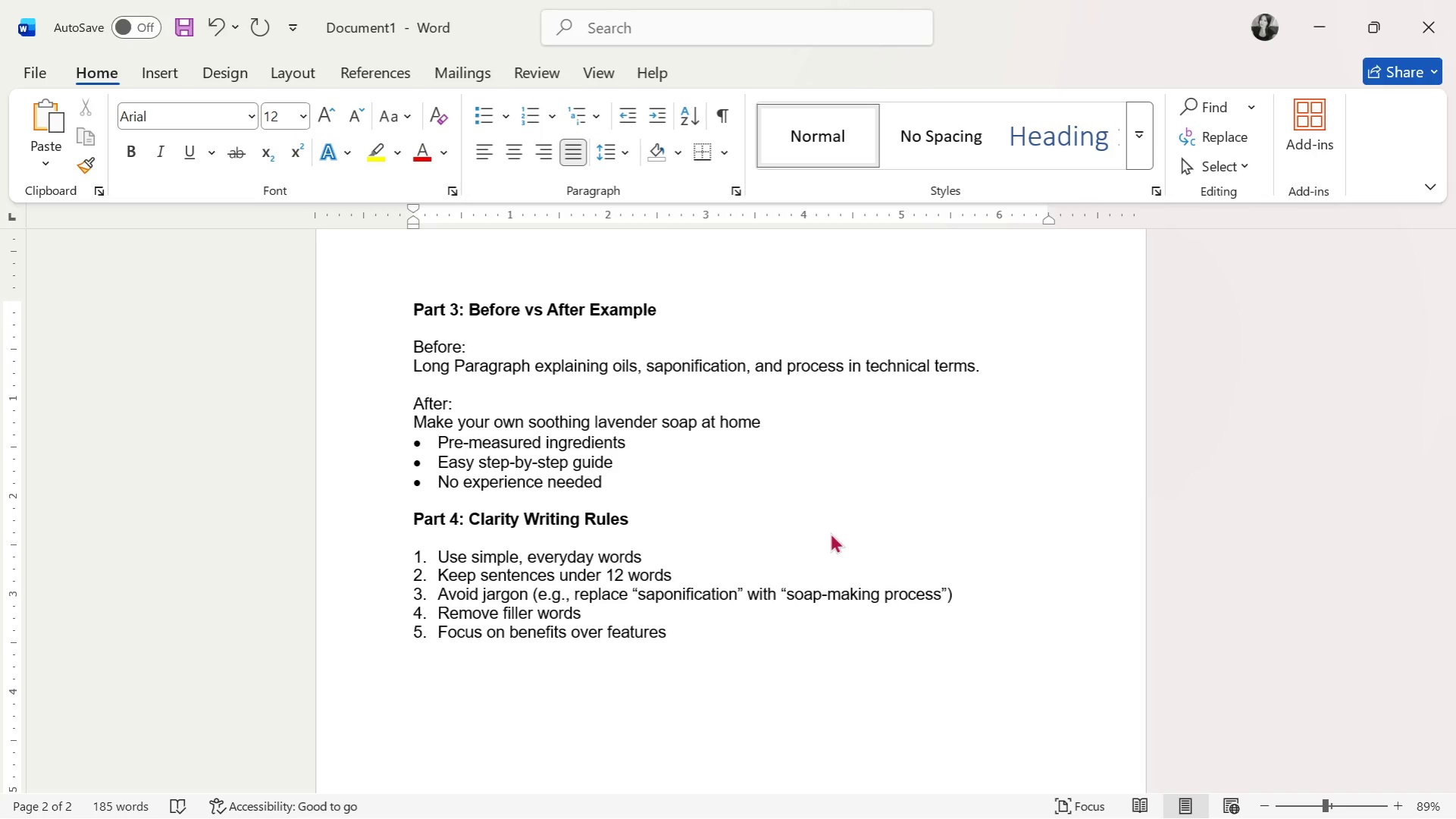 
type(Part)
 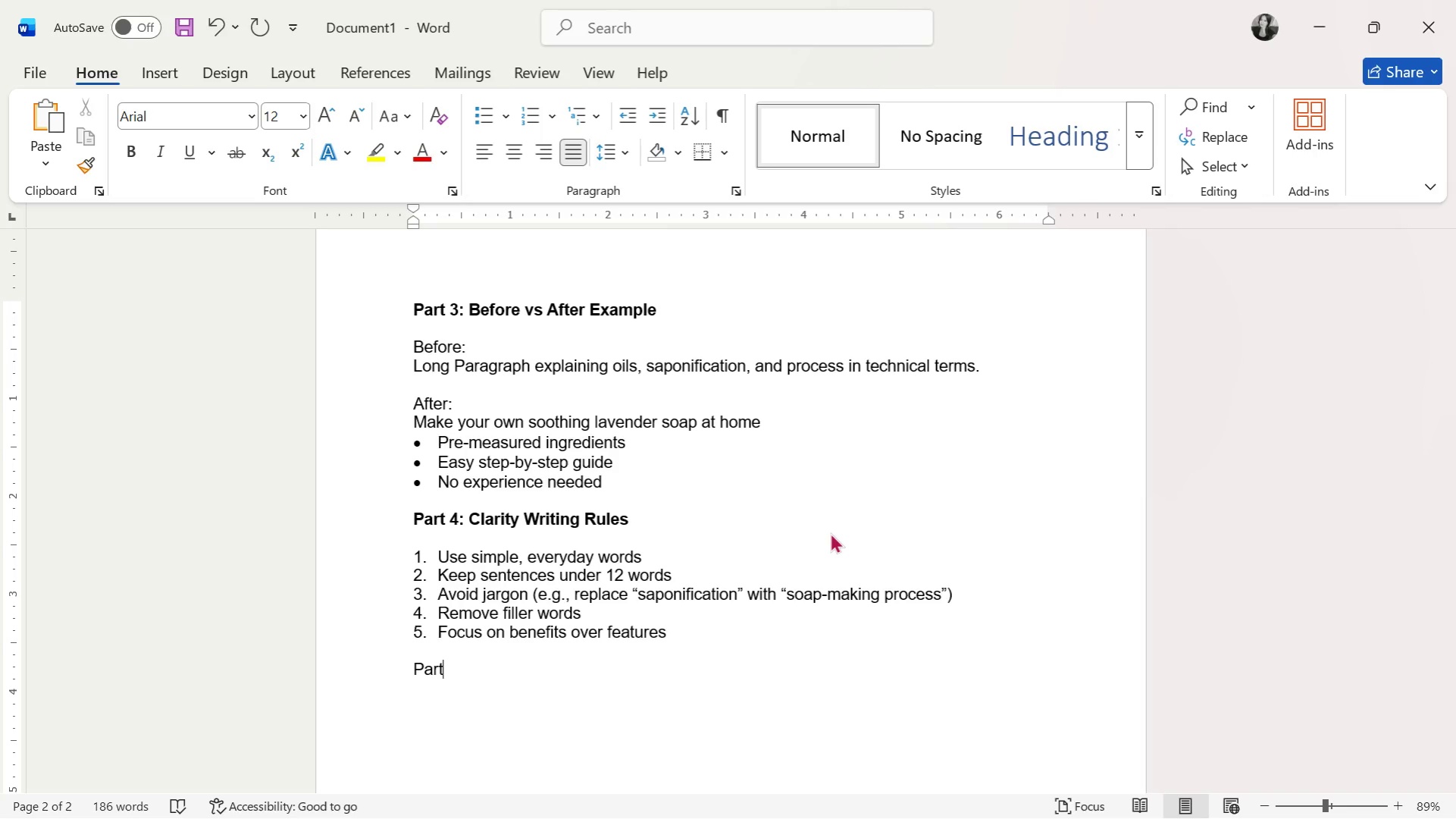 
type( 5 )
key(Backspace)
type(L)
key(Backspace)
type(: Scannability Ce)
key(Backspace)
key(Backspace)
 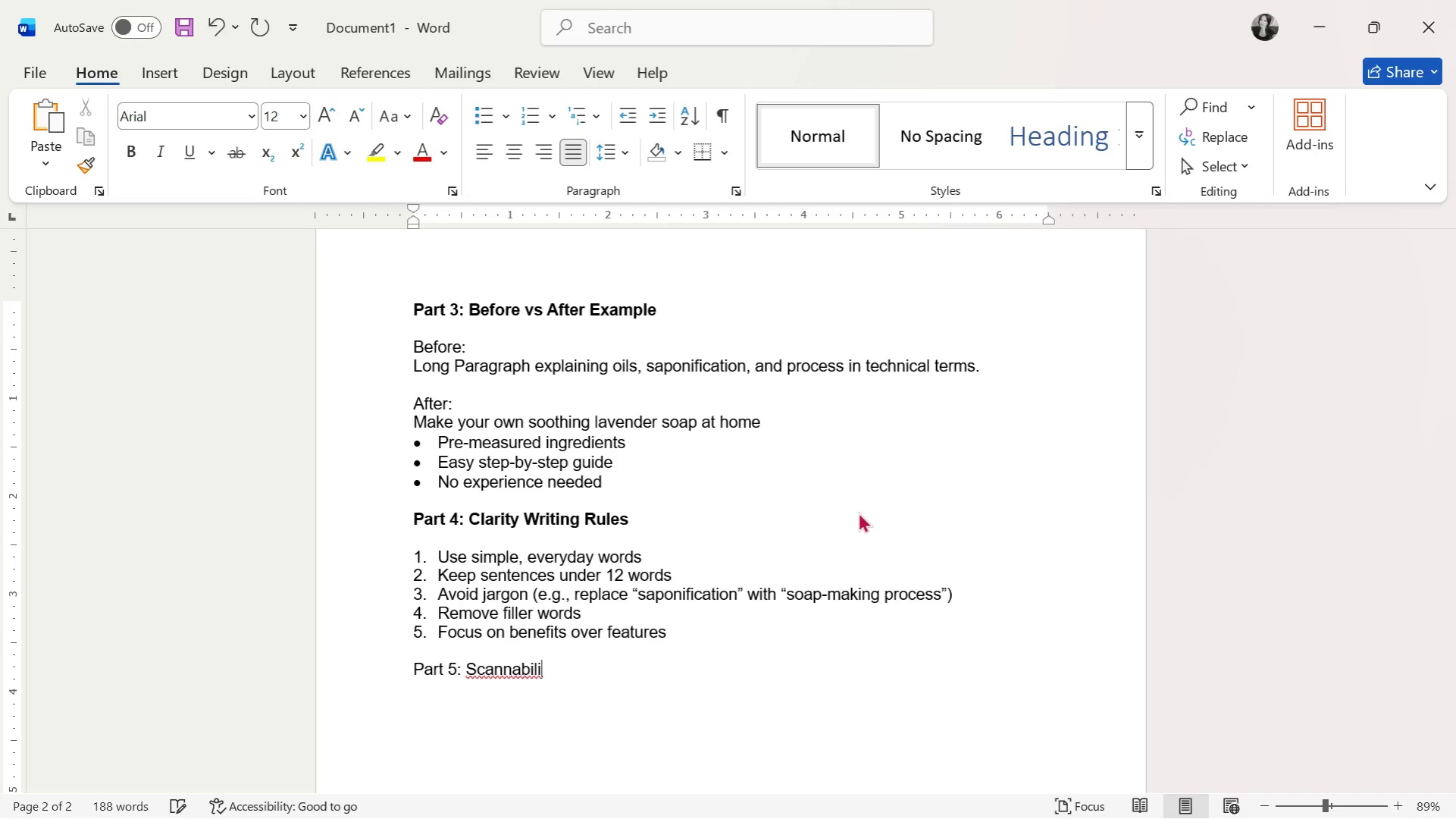 
wait(10.97)
 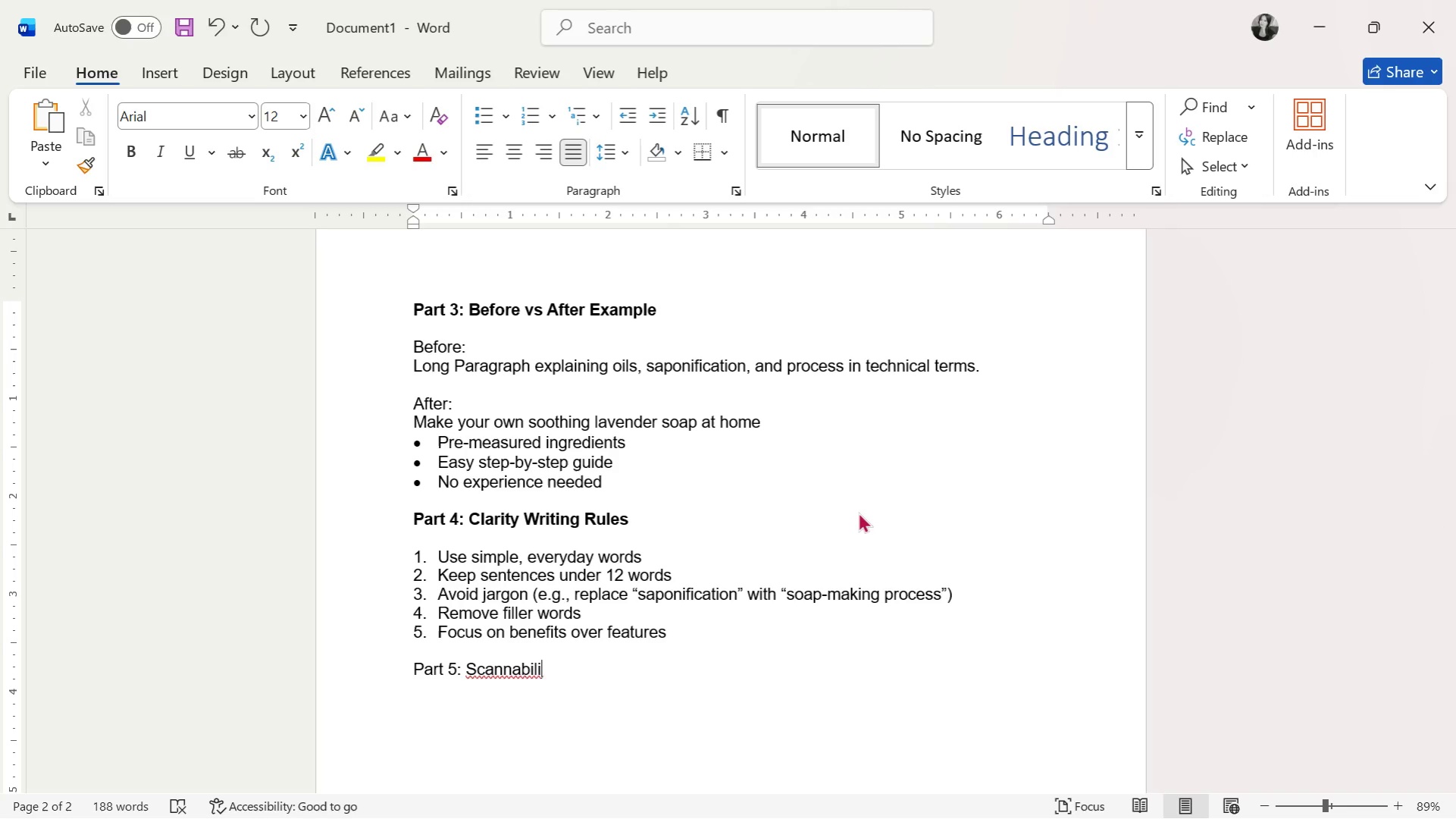 
type(ty)
 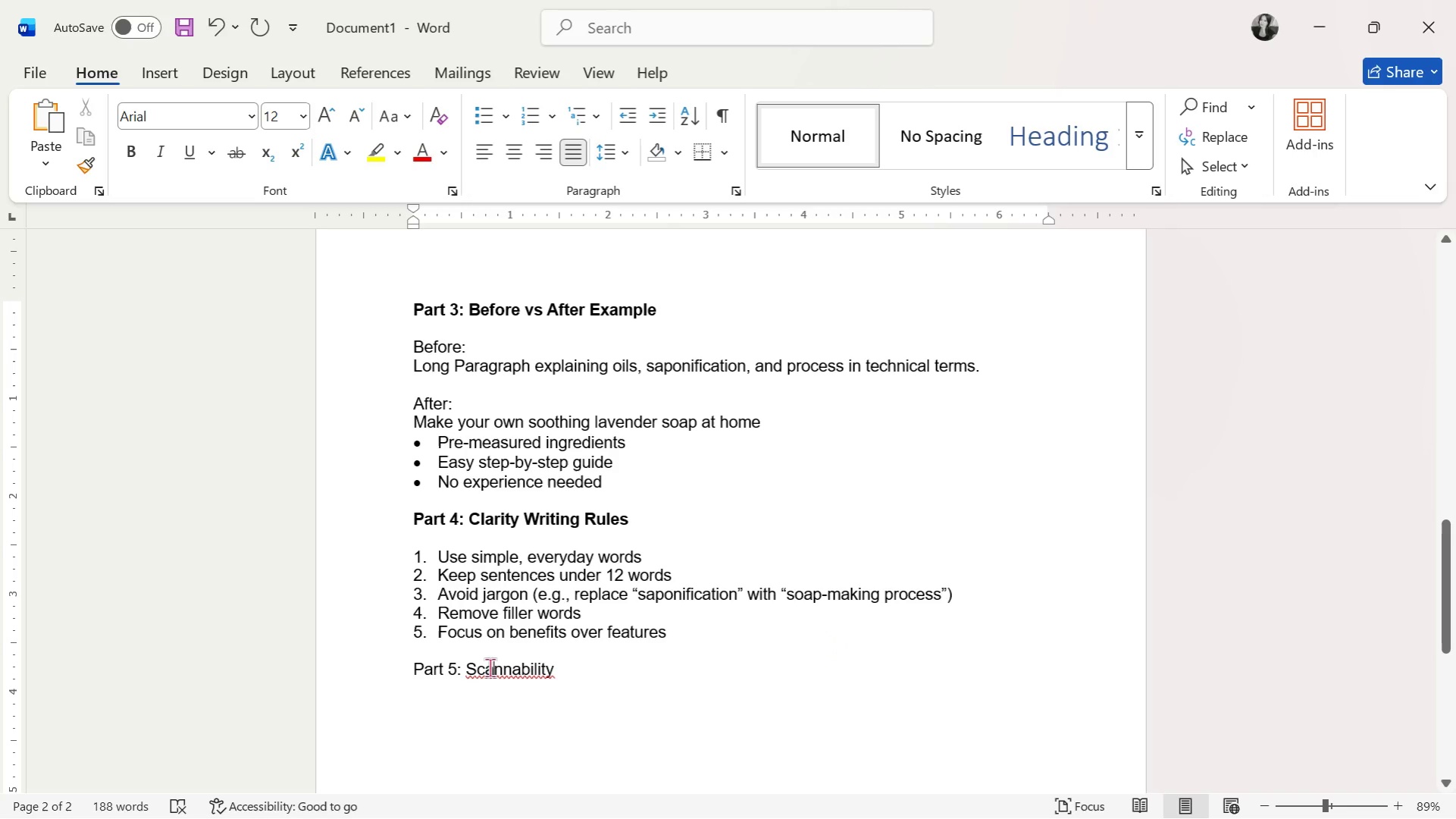 
double_click([503, 671])
 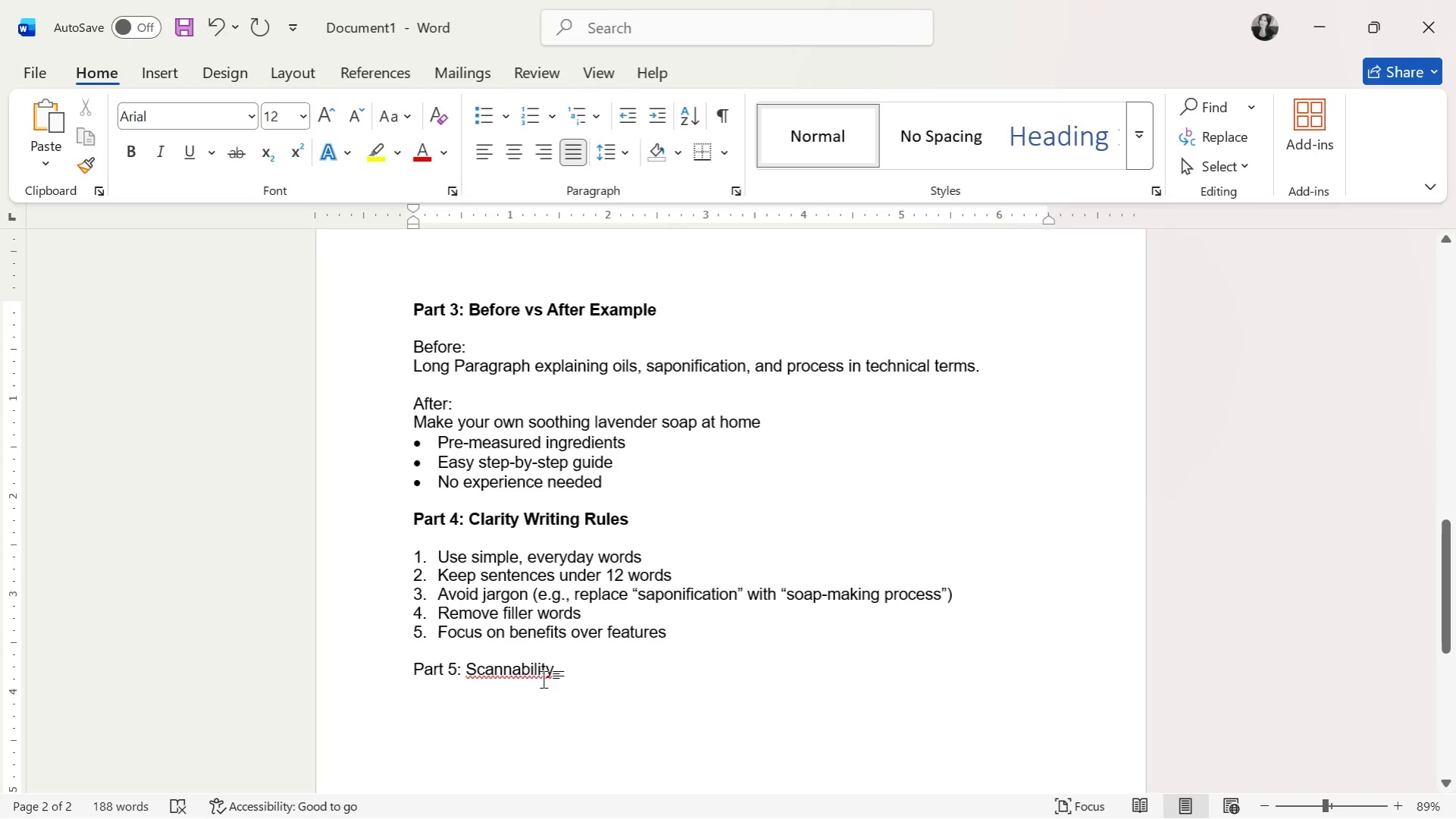 
double_click([545, 679])
 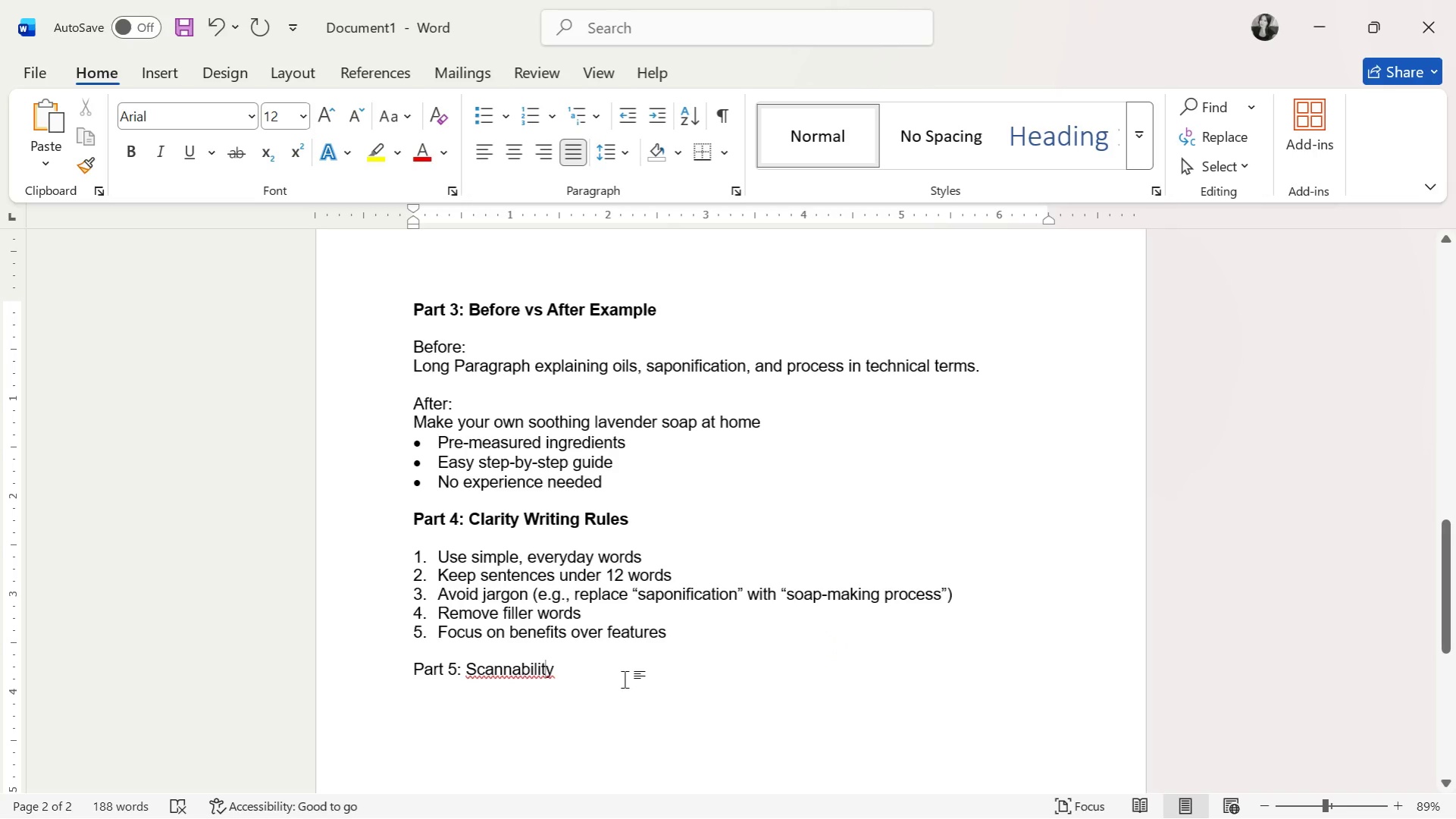 
left_click([626, 675])
 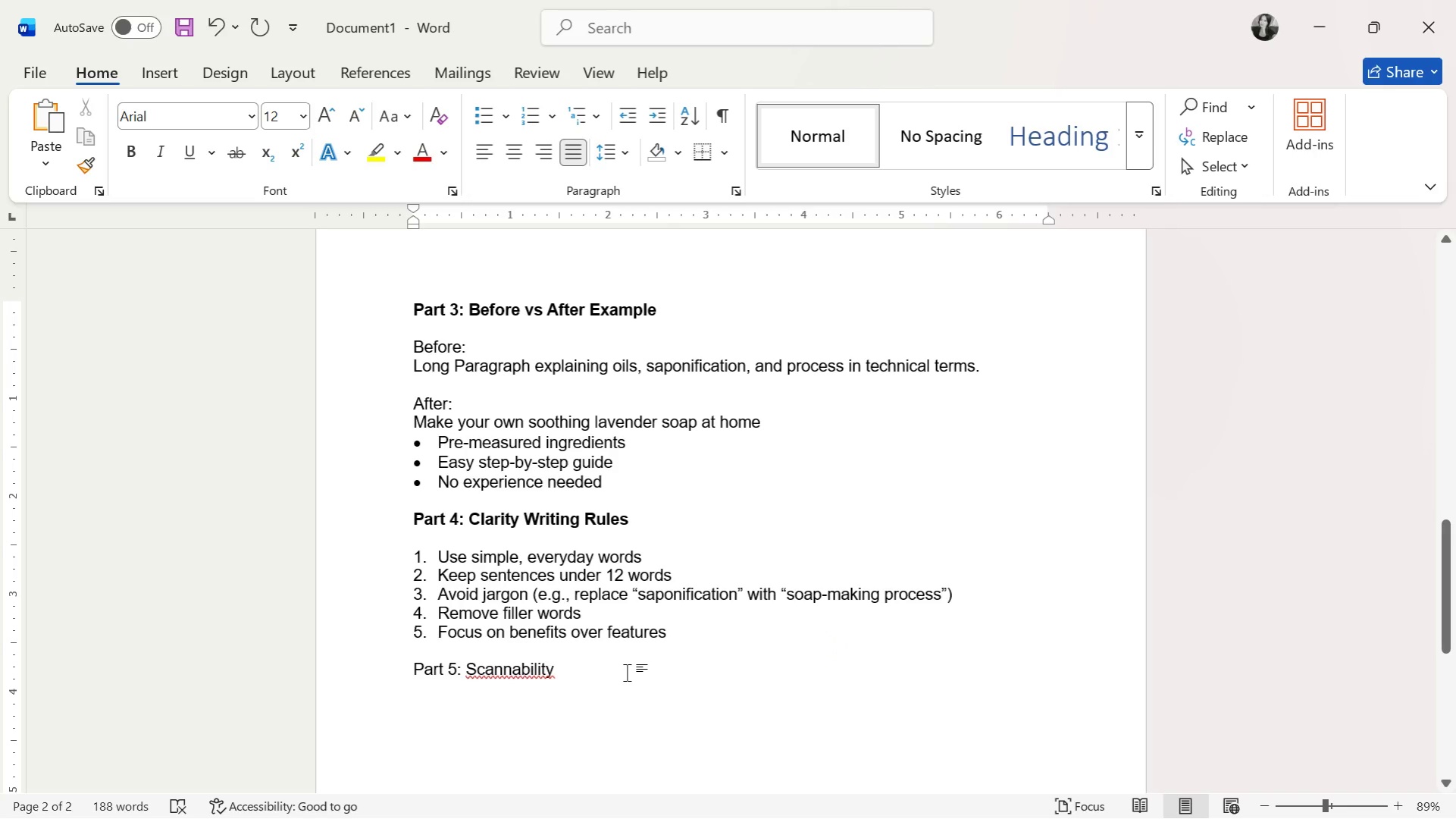 
hold_key(key=Backspace, duration=0.75)
 